 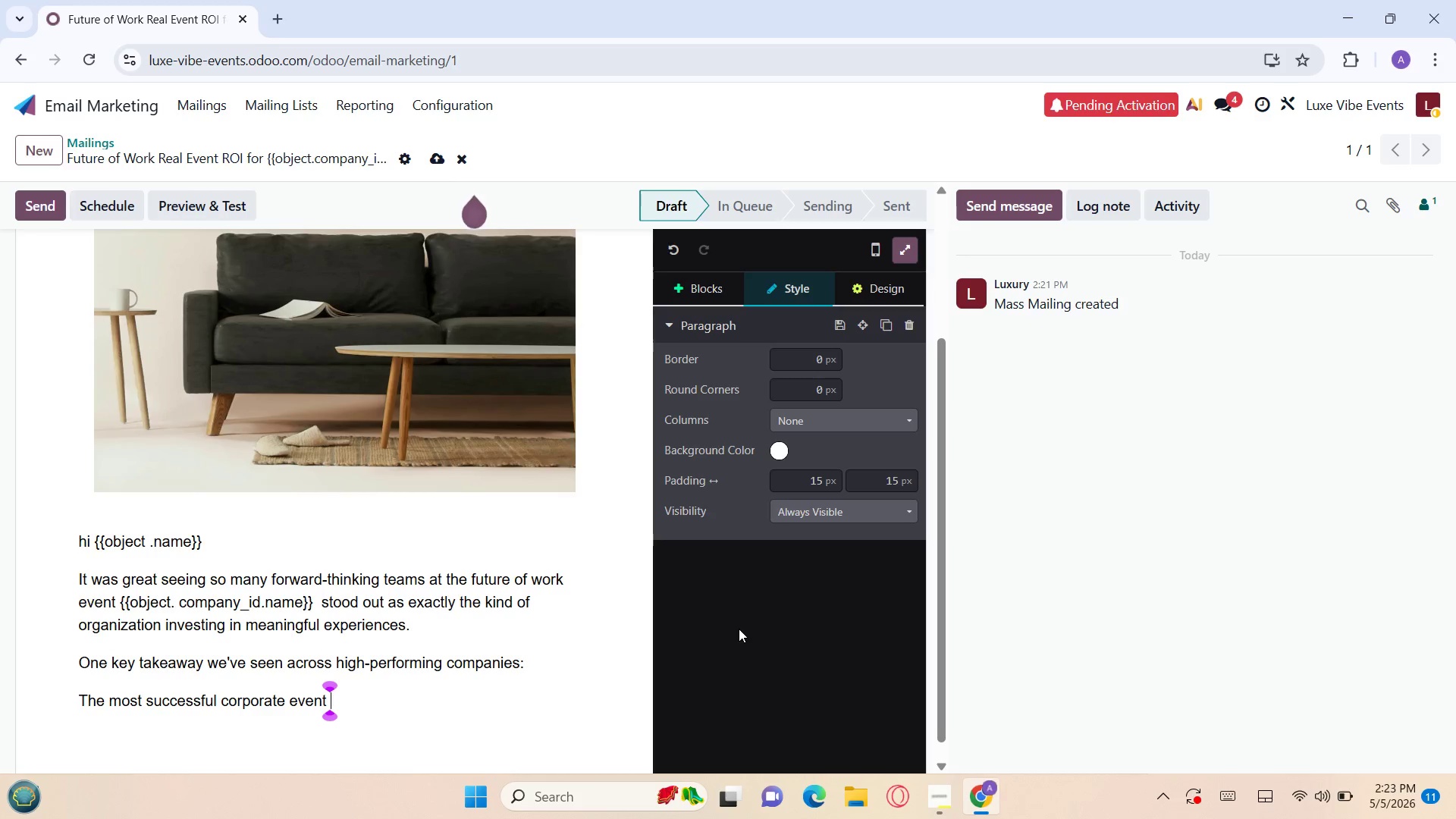 
key(Space)
 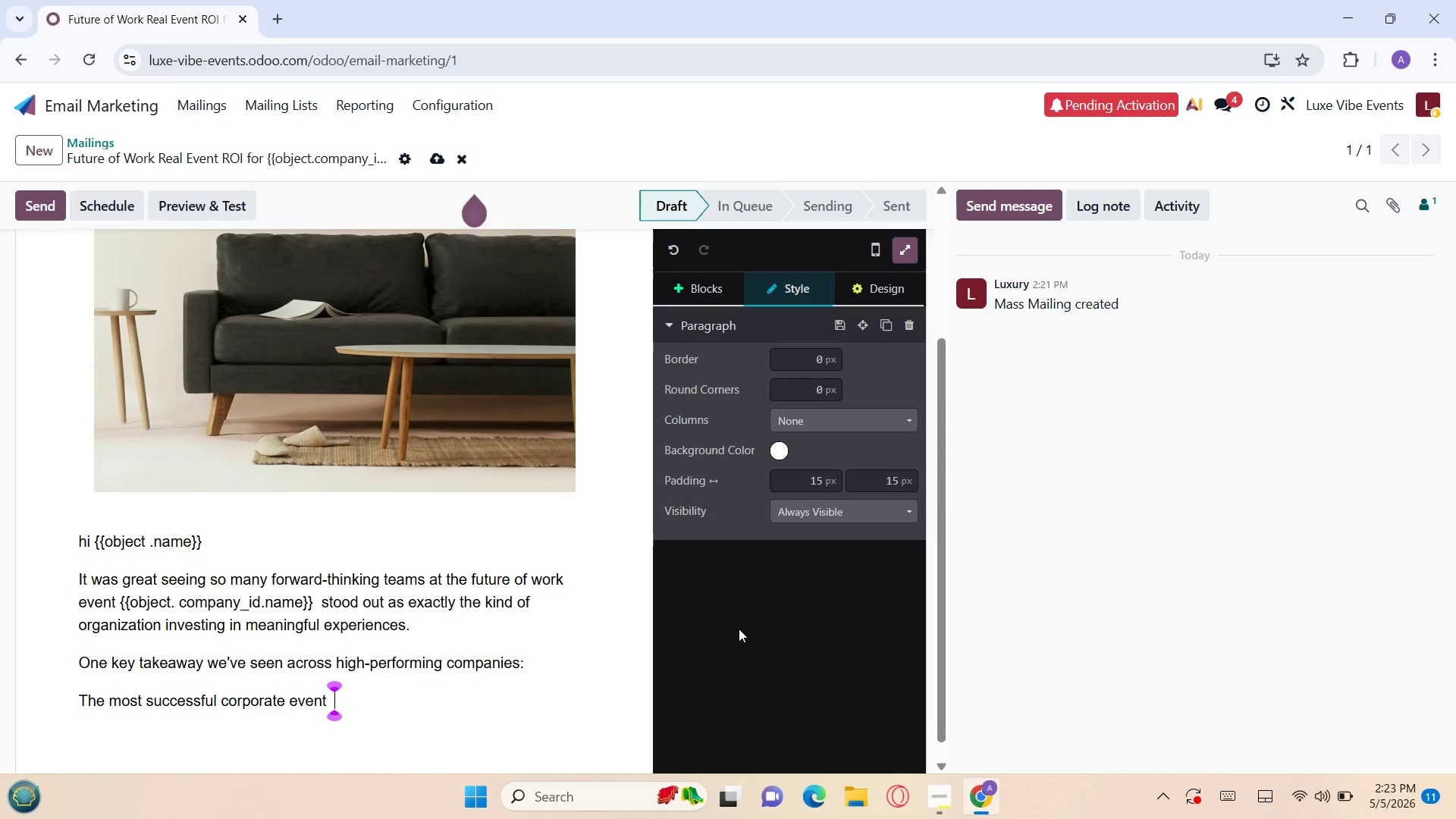 
key(T)
 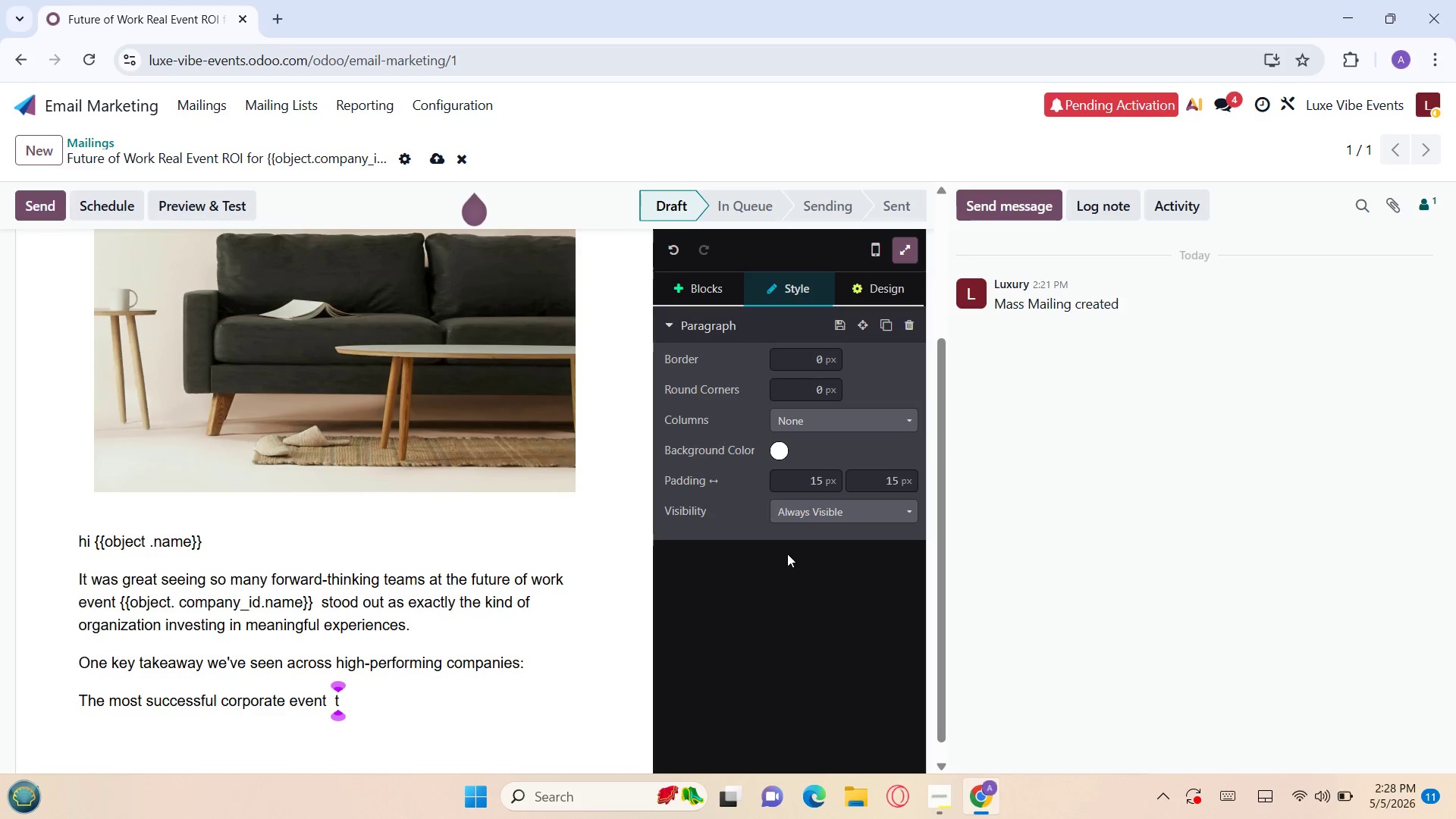 
wait(308.97)
 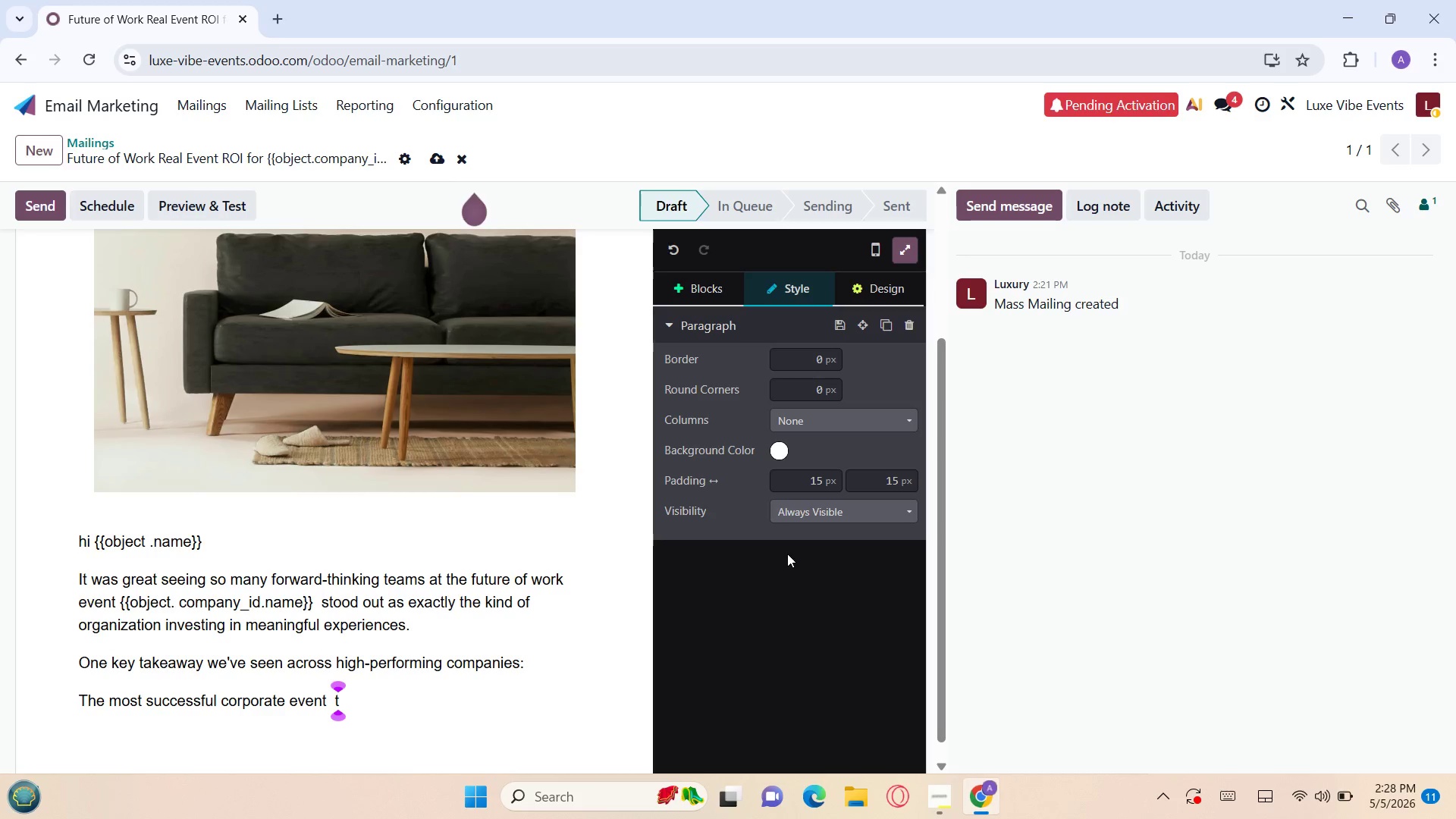 
hold_key(key=Backspace, duration=0.31)
 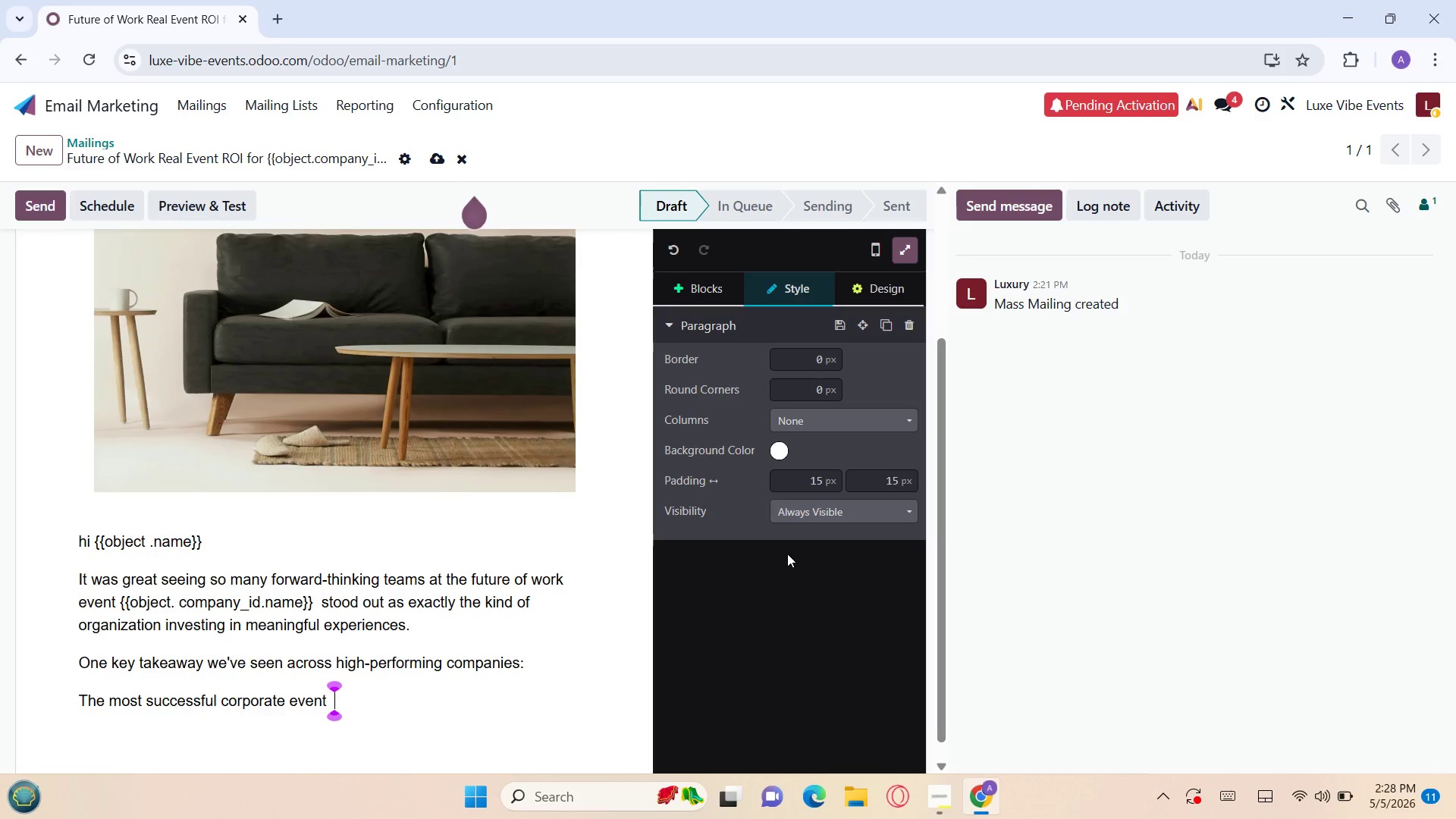 
wait(9.34)
 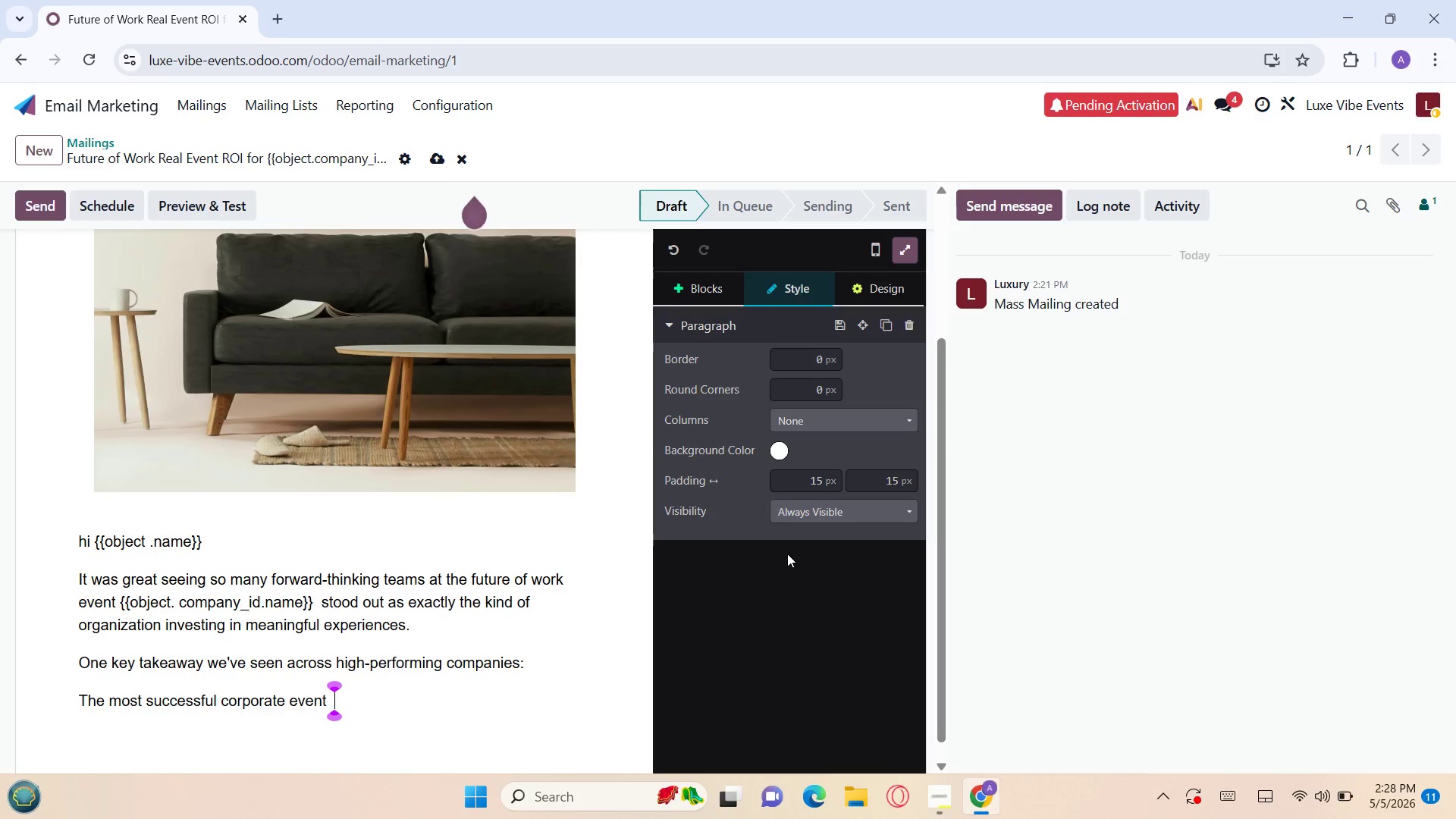 
key(S)
 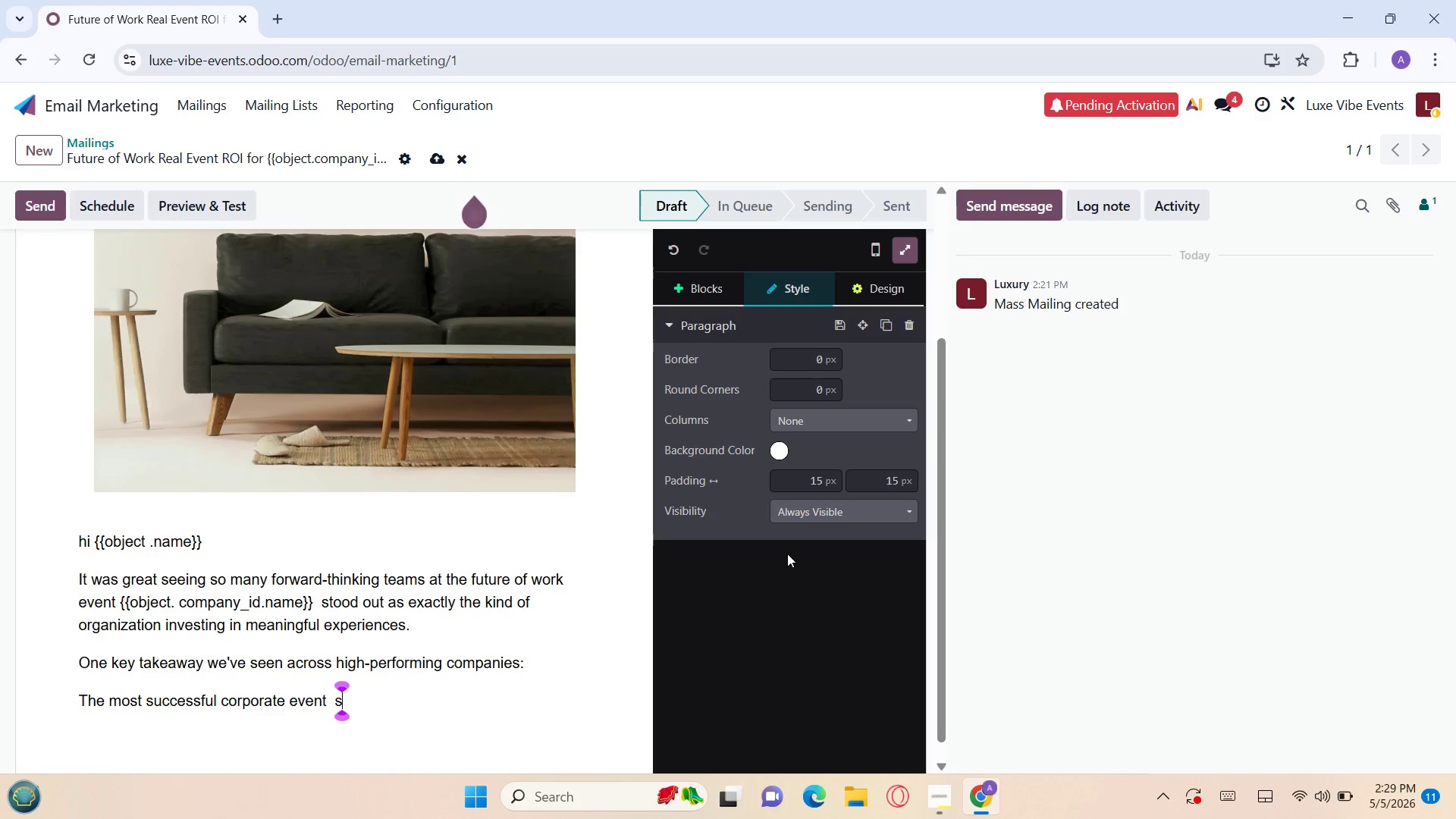 
key(Backspace)
 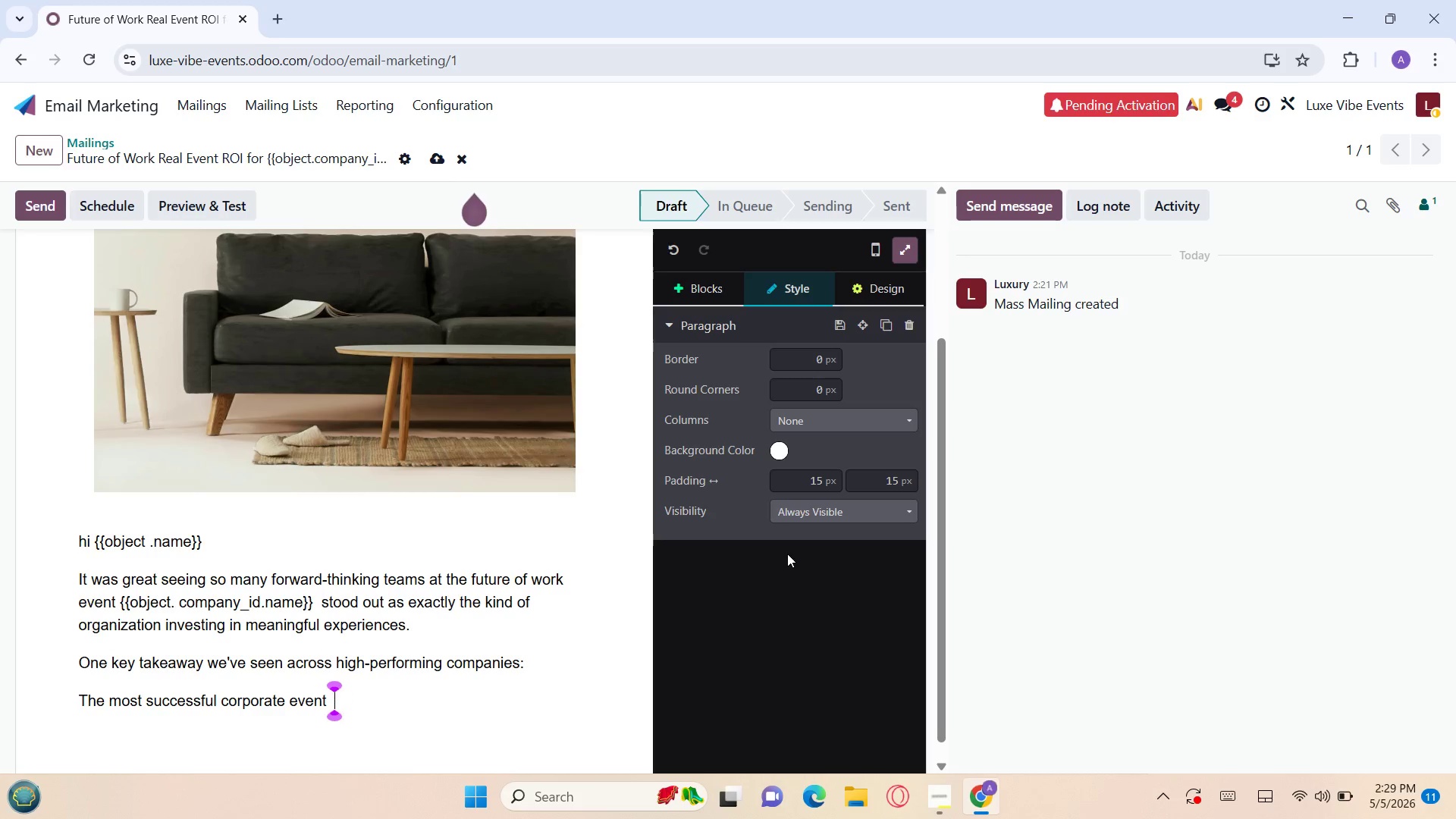 
key(Backspace)
 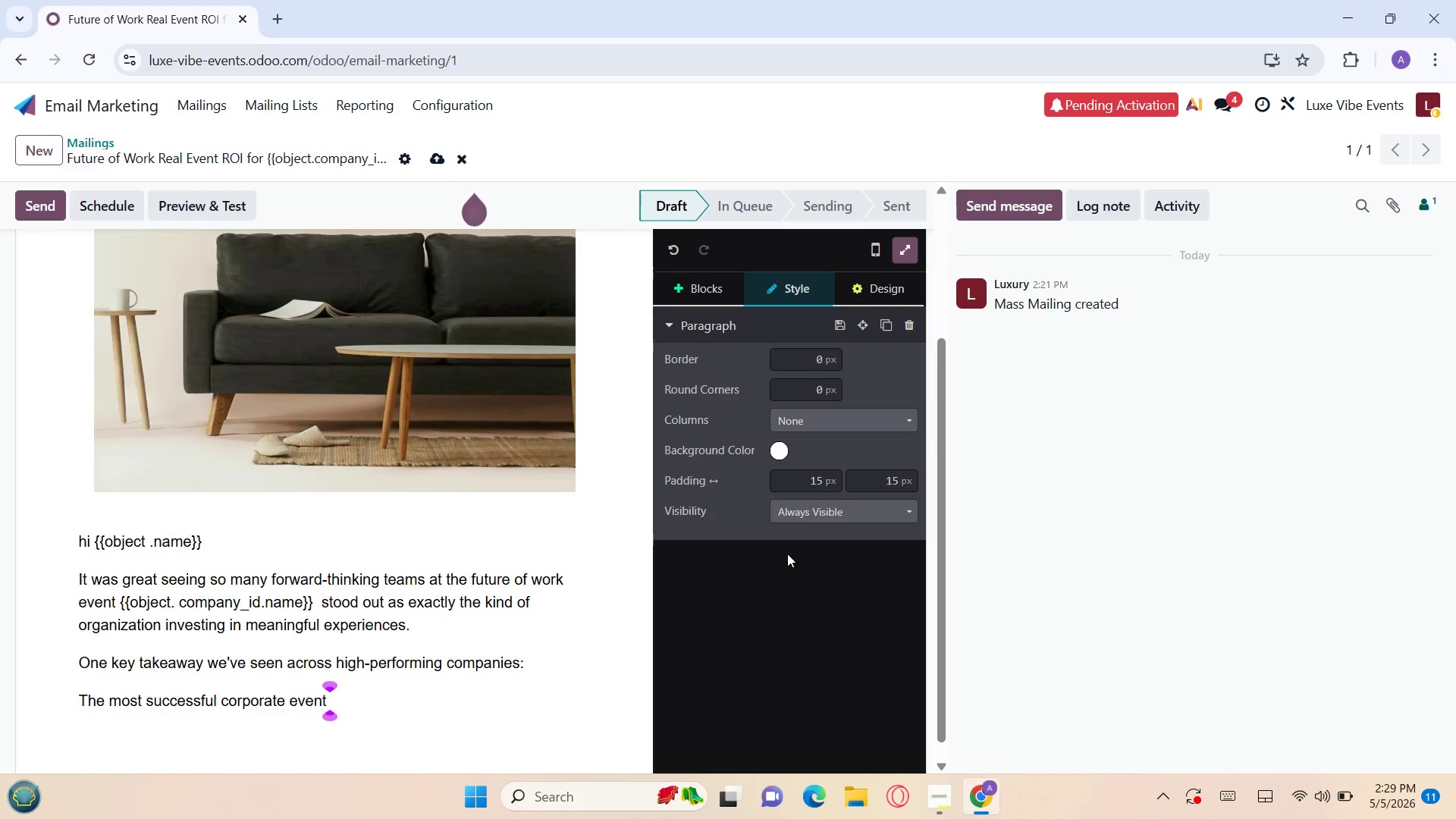 
key(S)
 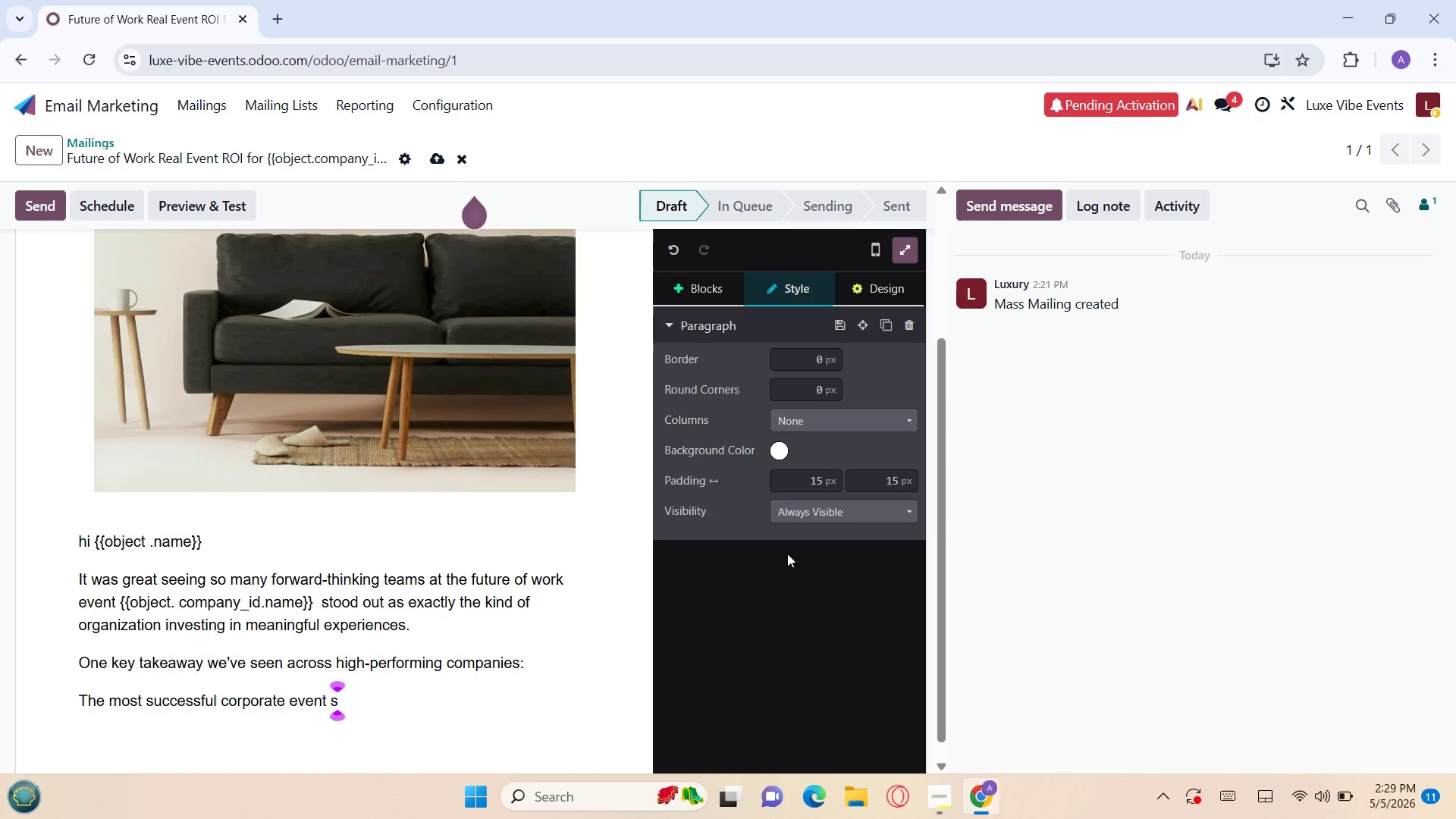 
key(Space)
 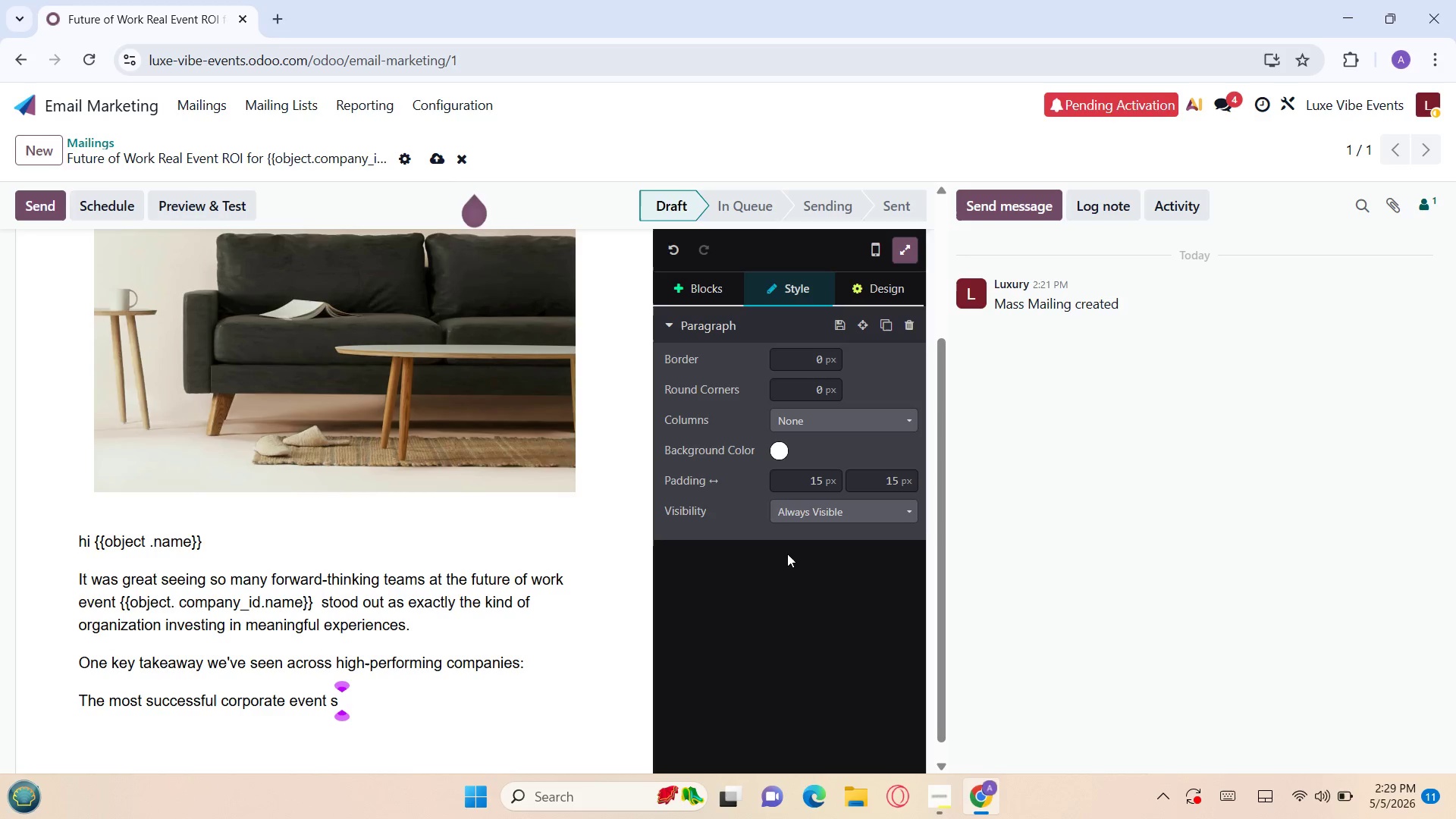 
wait(10.11)
 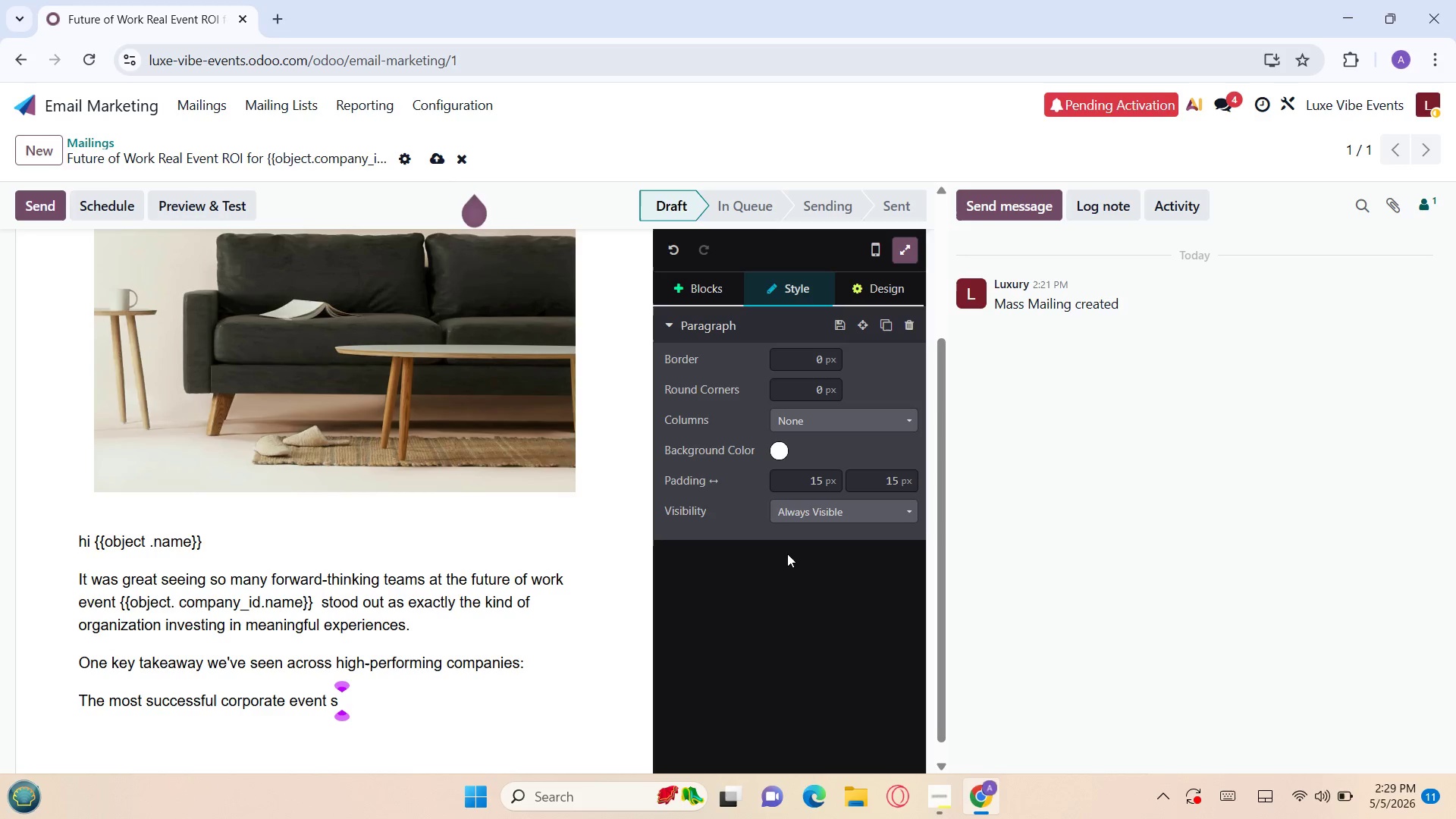 
key(T)
 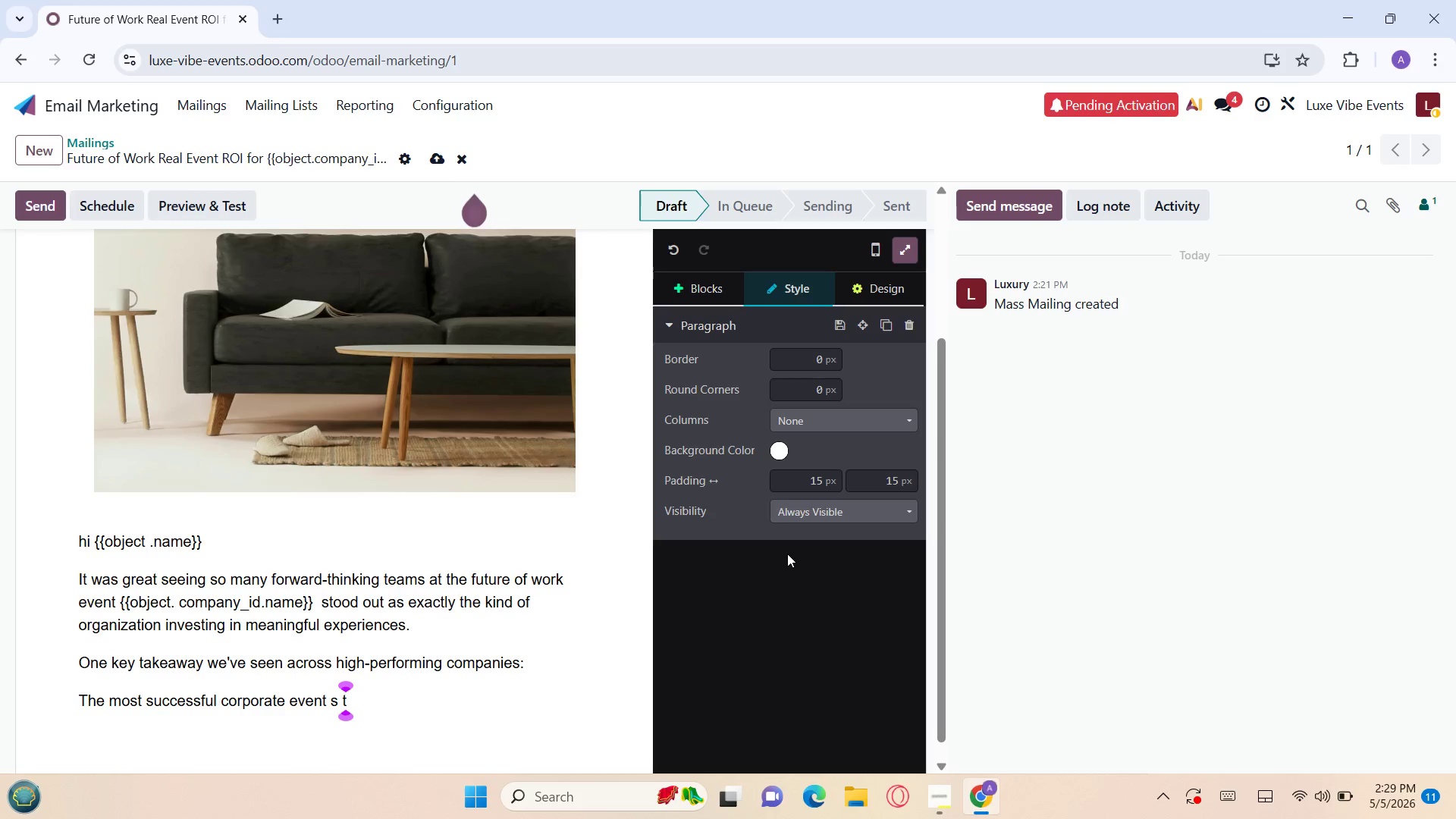 
wait(8.09)
 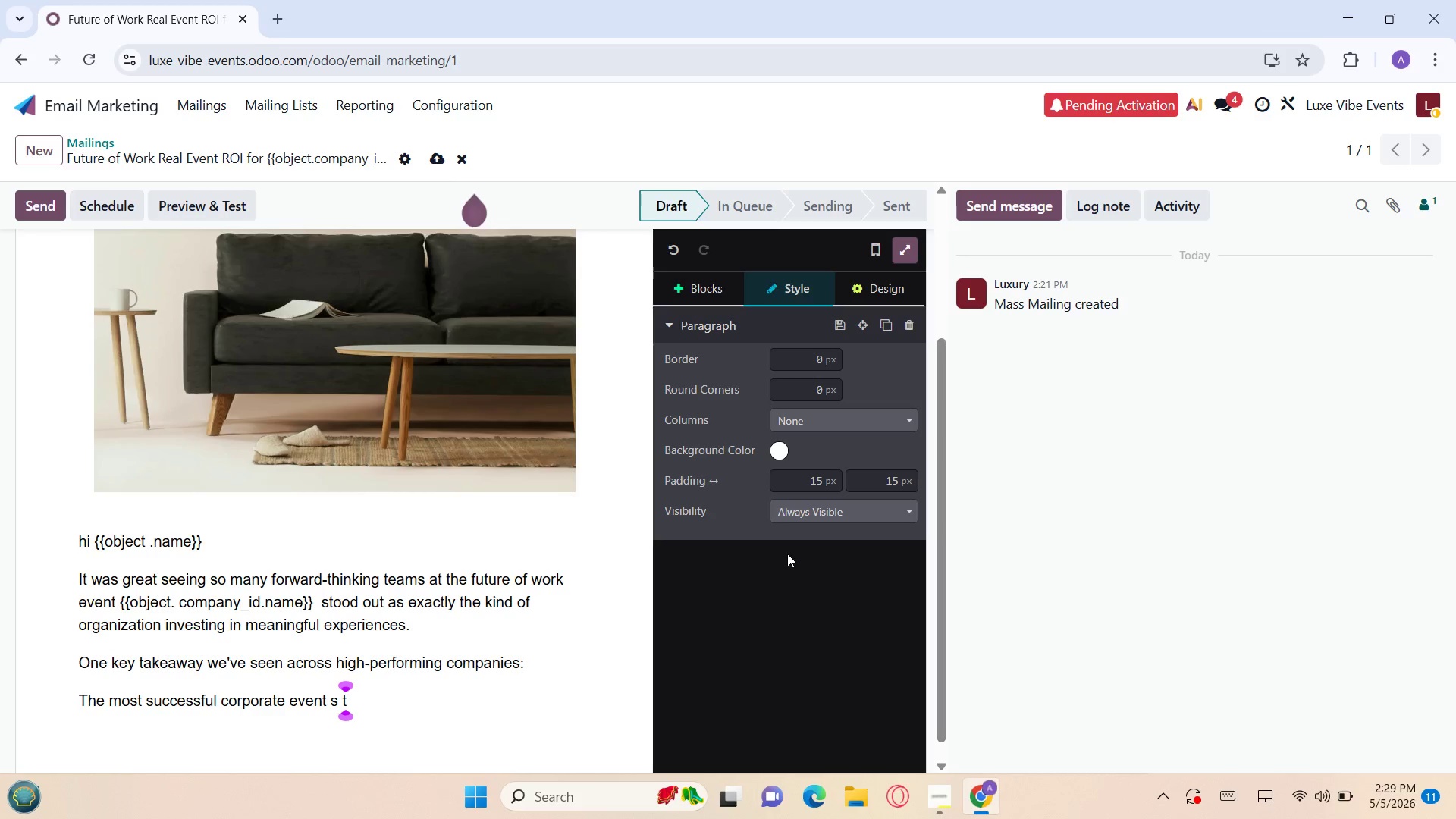 
key(O)
 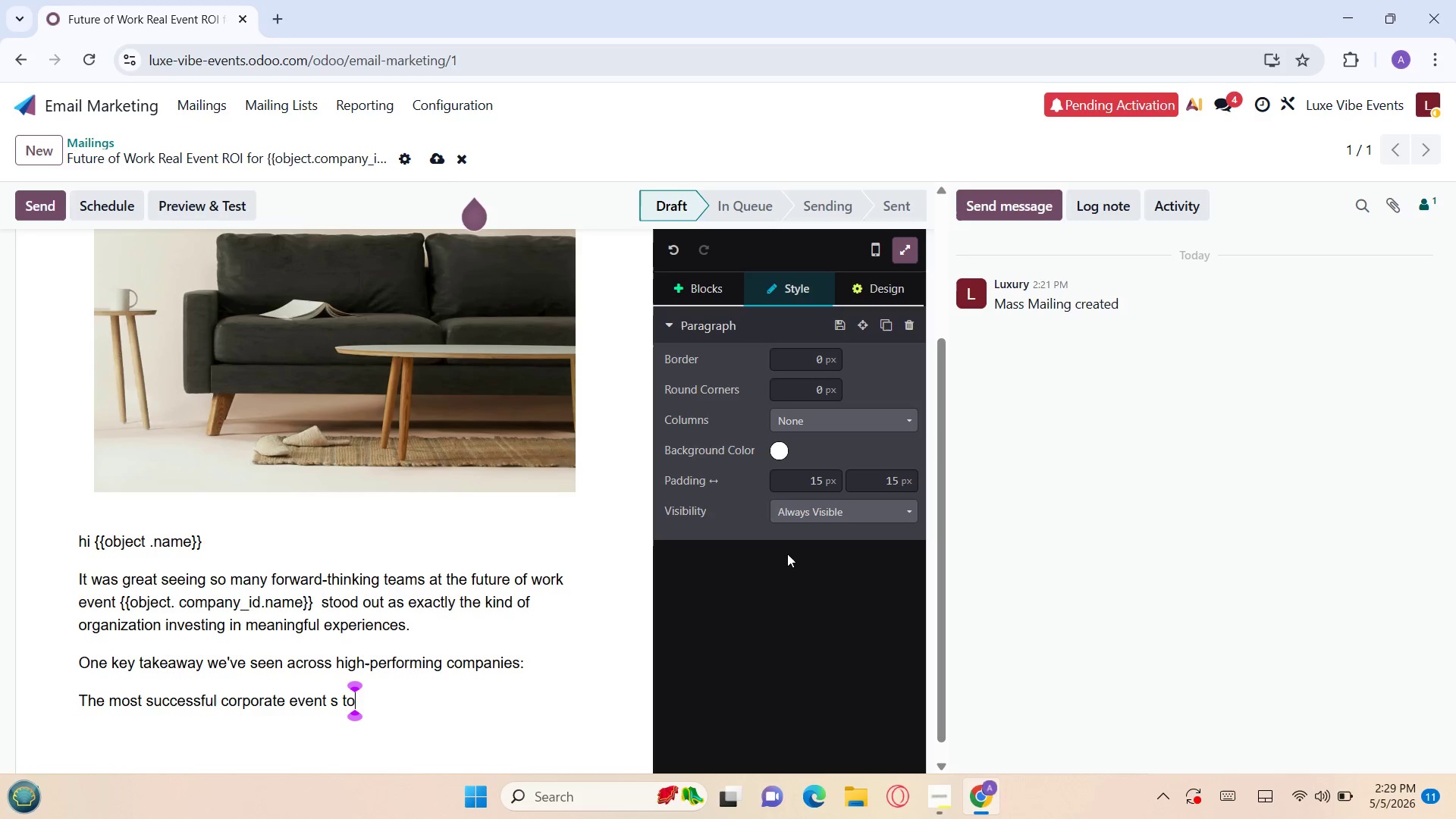 
key(D)
 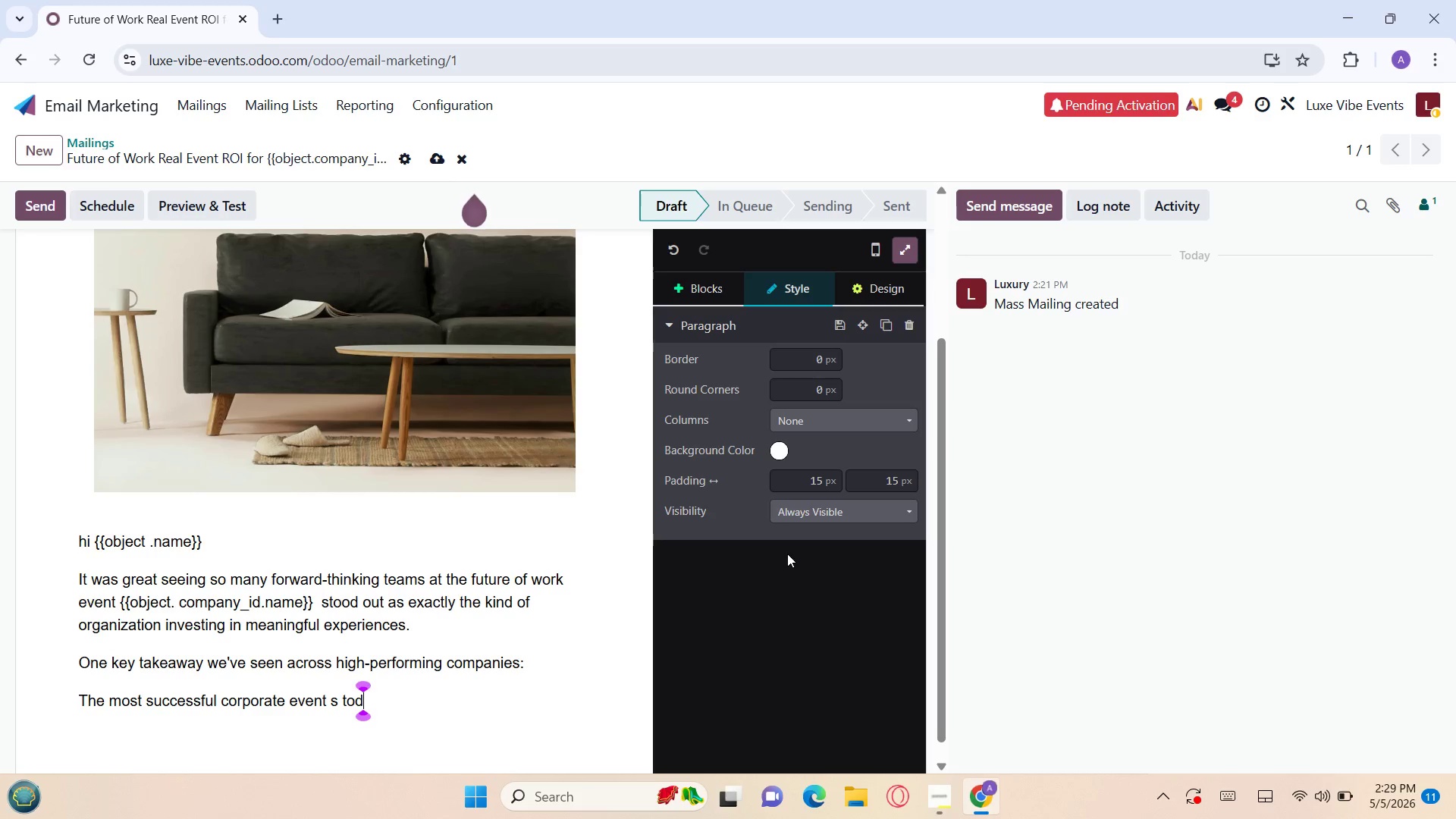 
type(ay)
 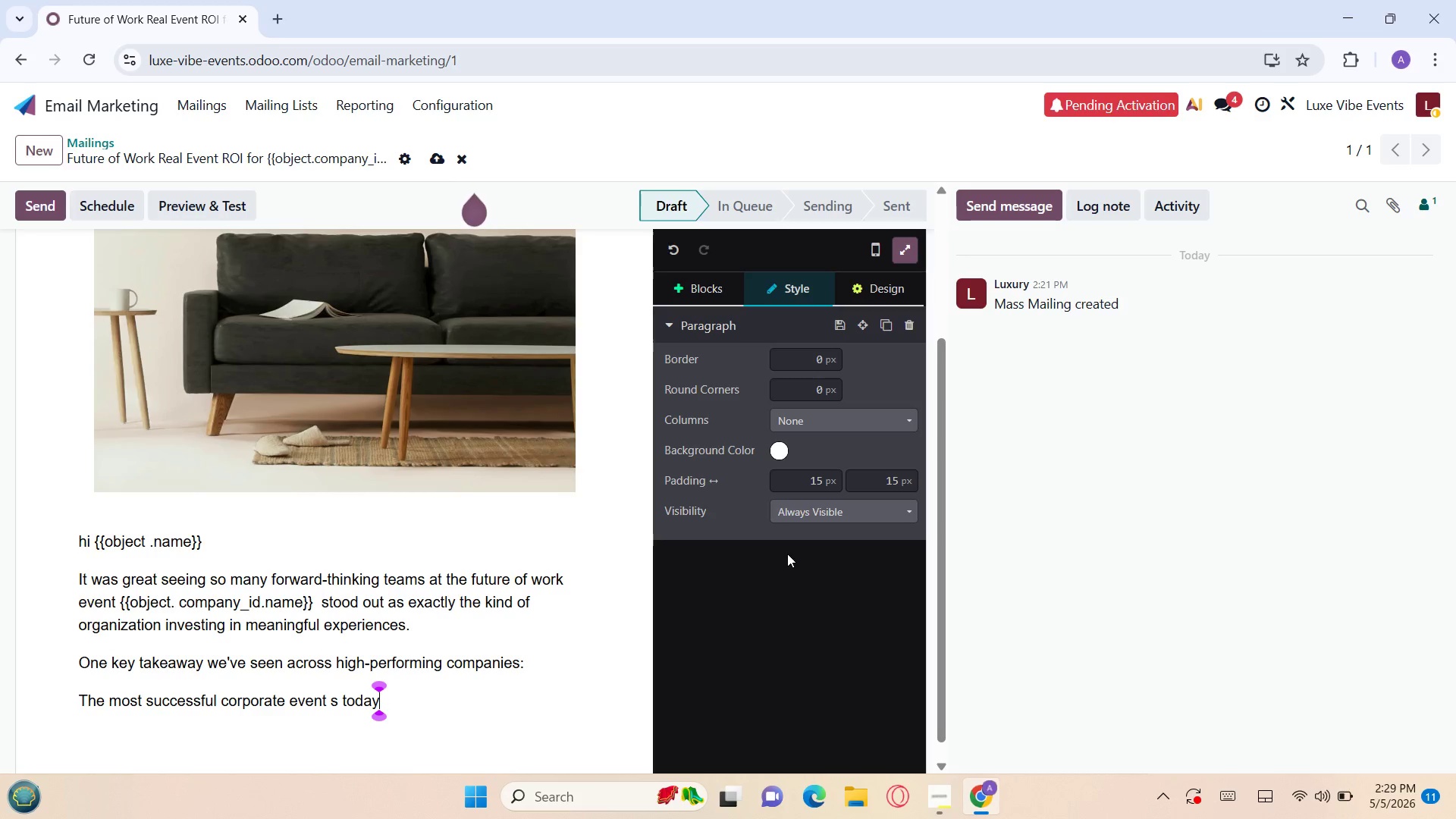 
wait(6.34)
 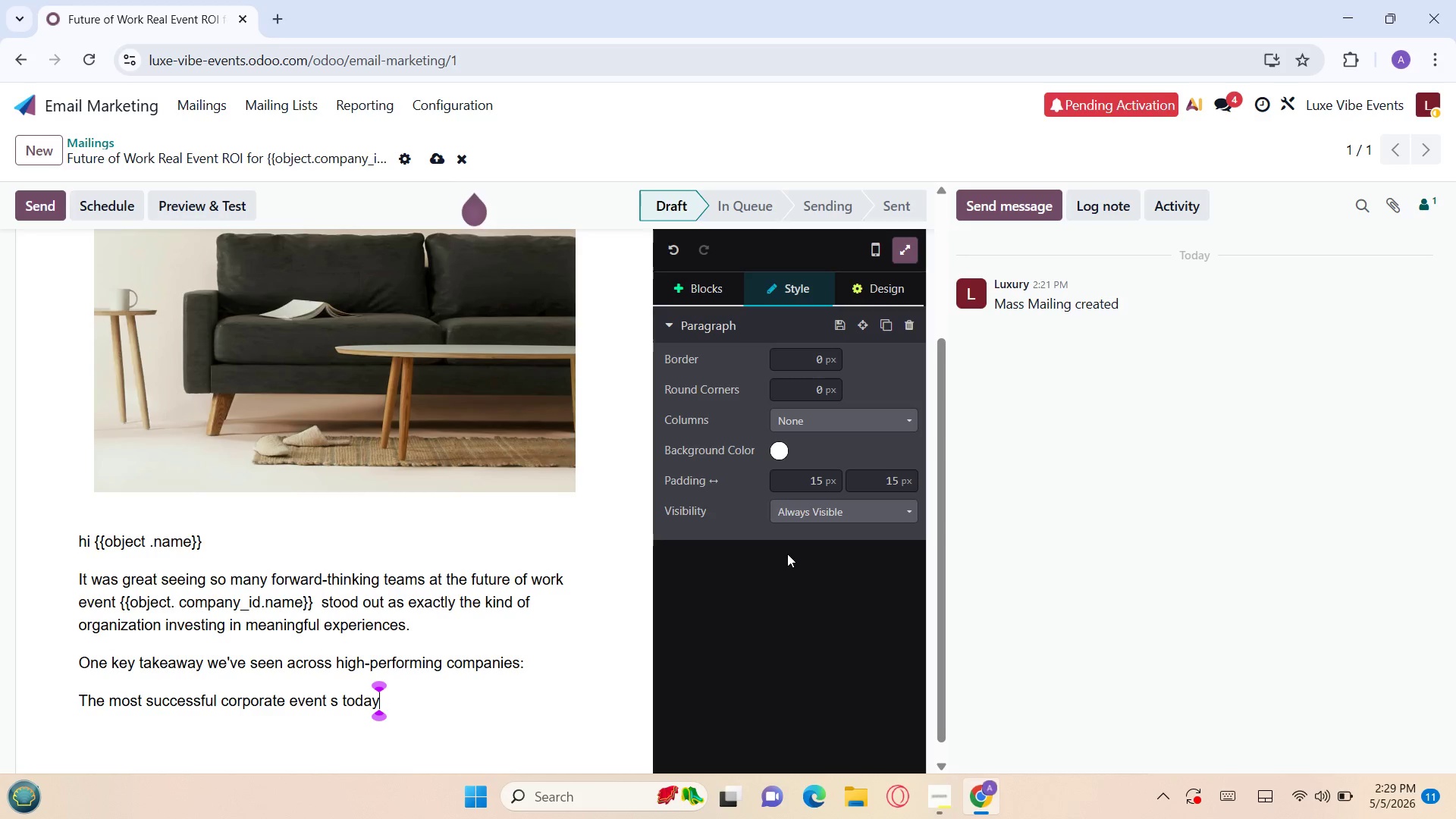 
type(are)
 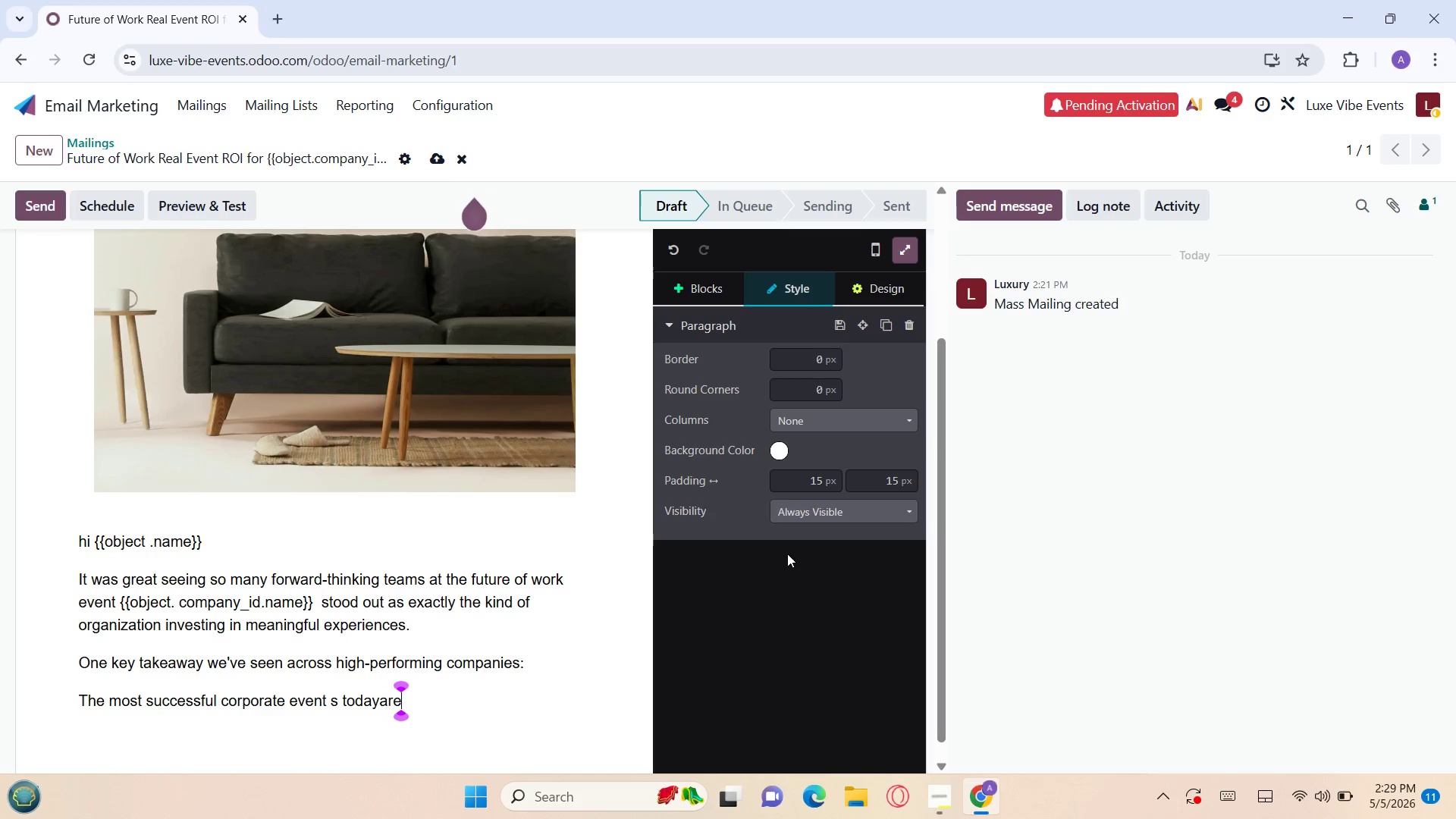 
key(Space)
 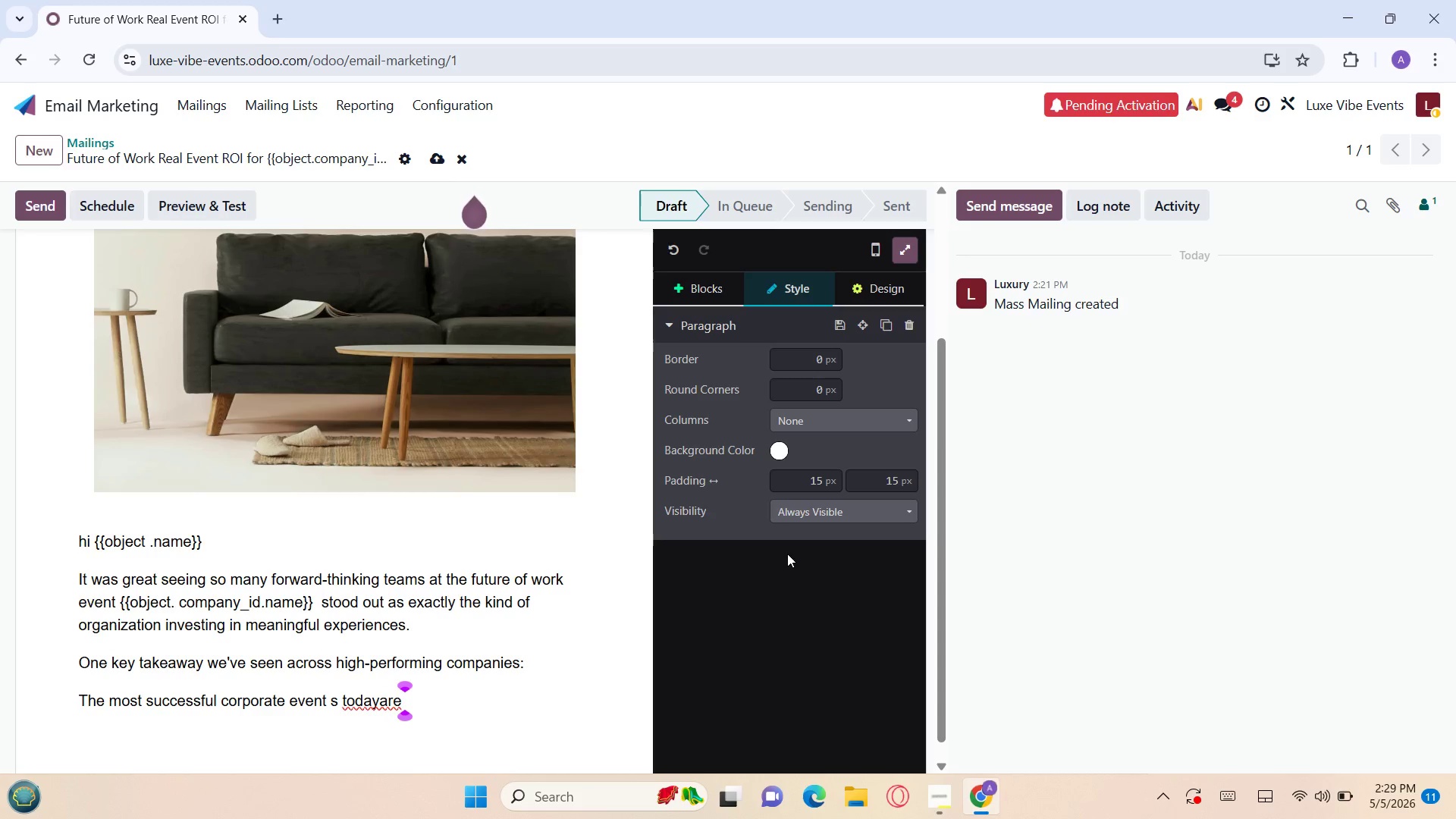 
key(N)
 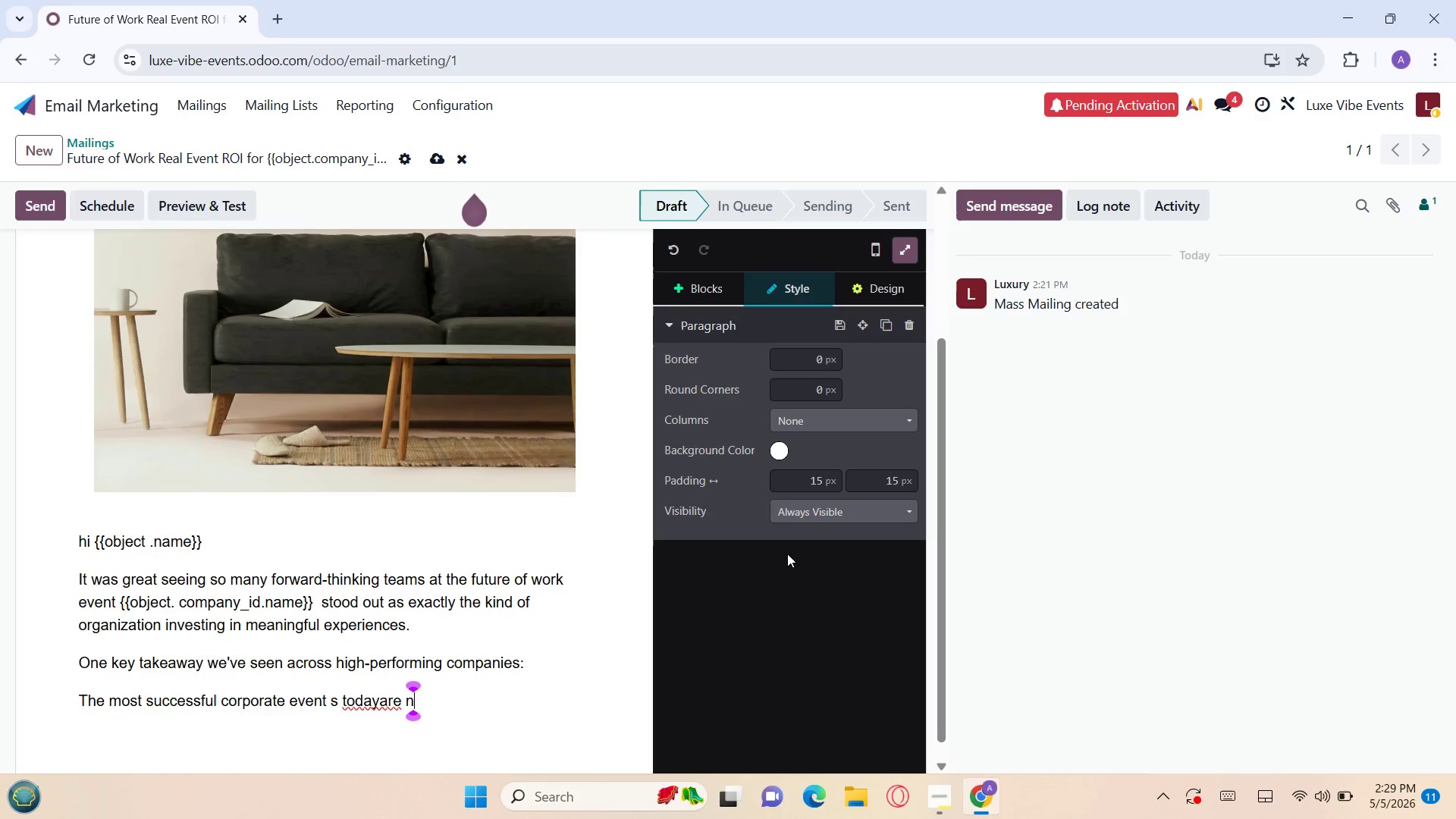 
wait(5.16)
 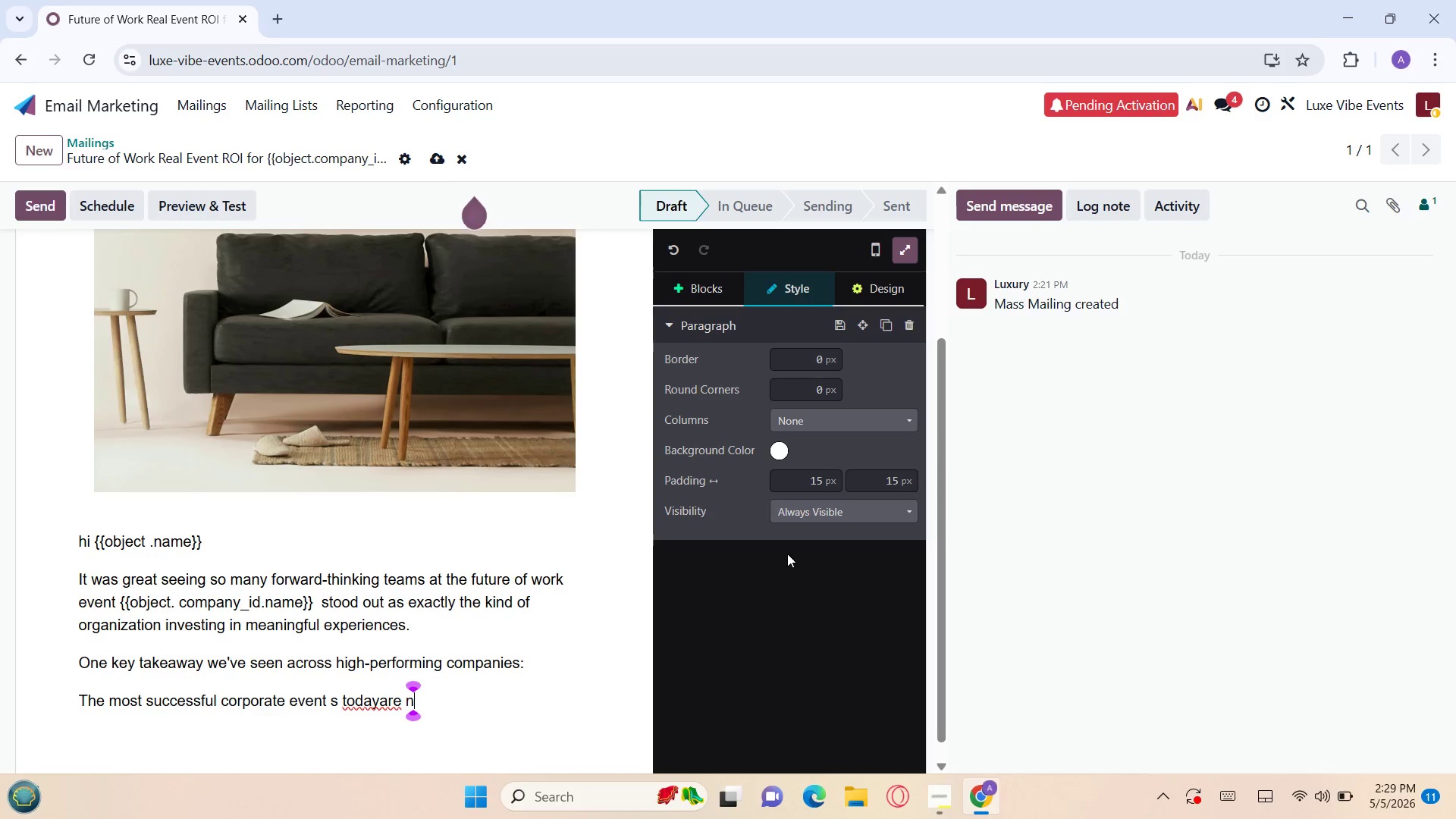 
key(O)
 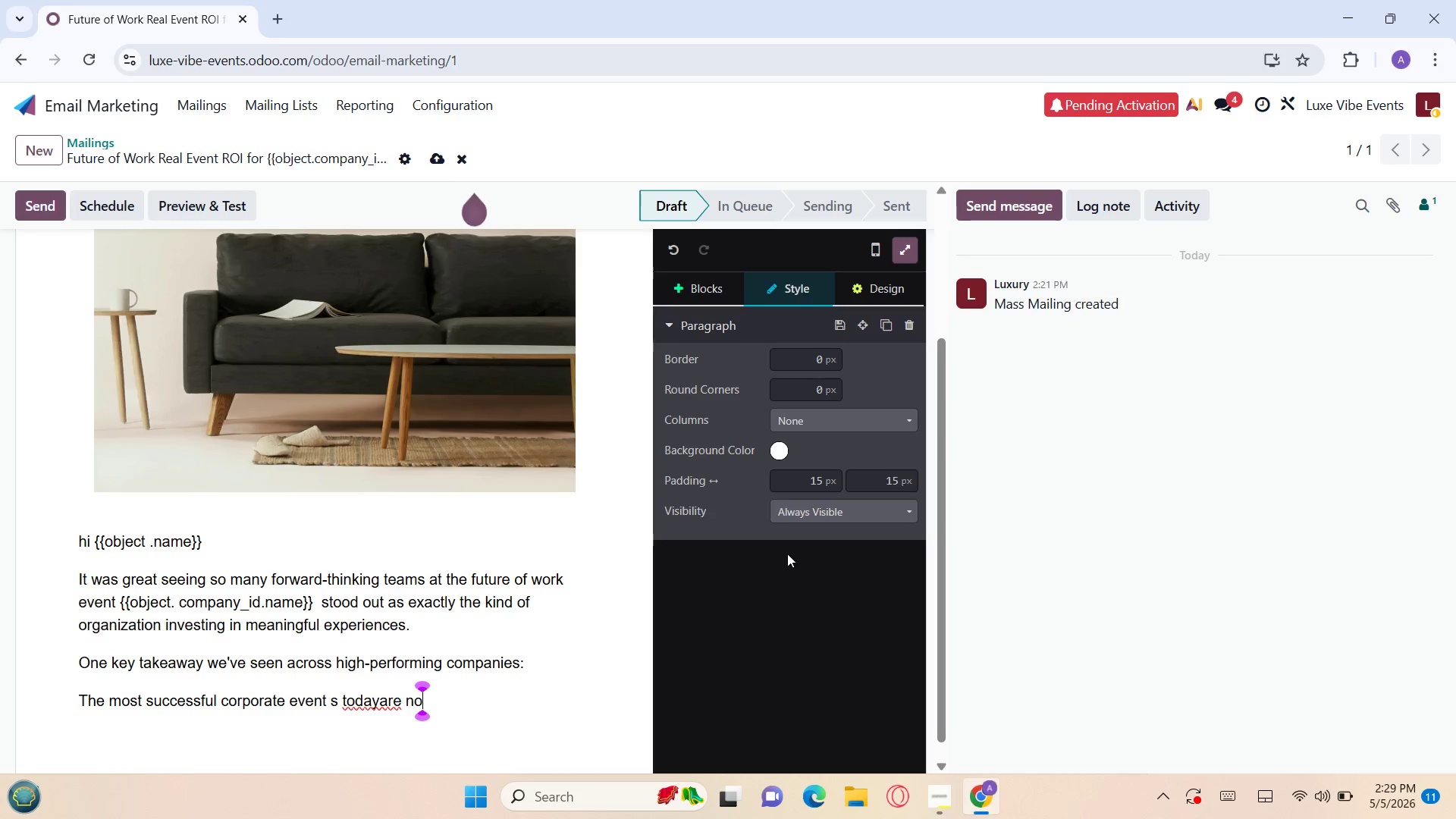 
key(Space)
 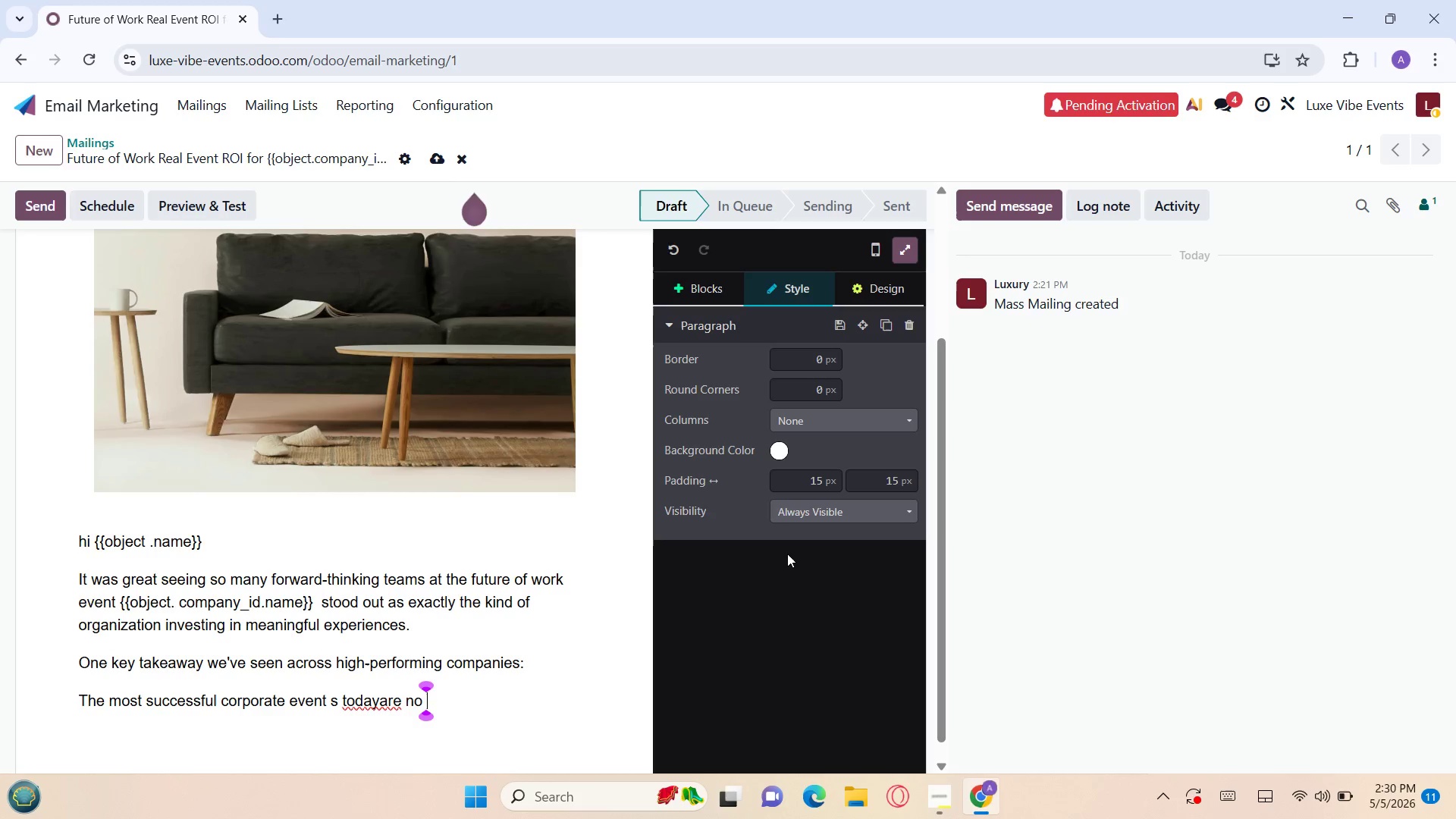 
key(L)
 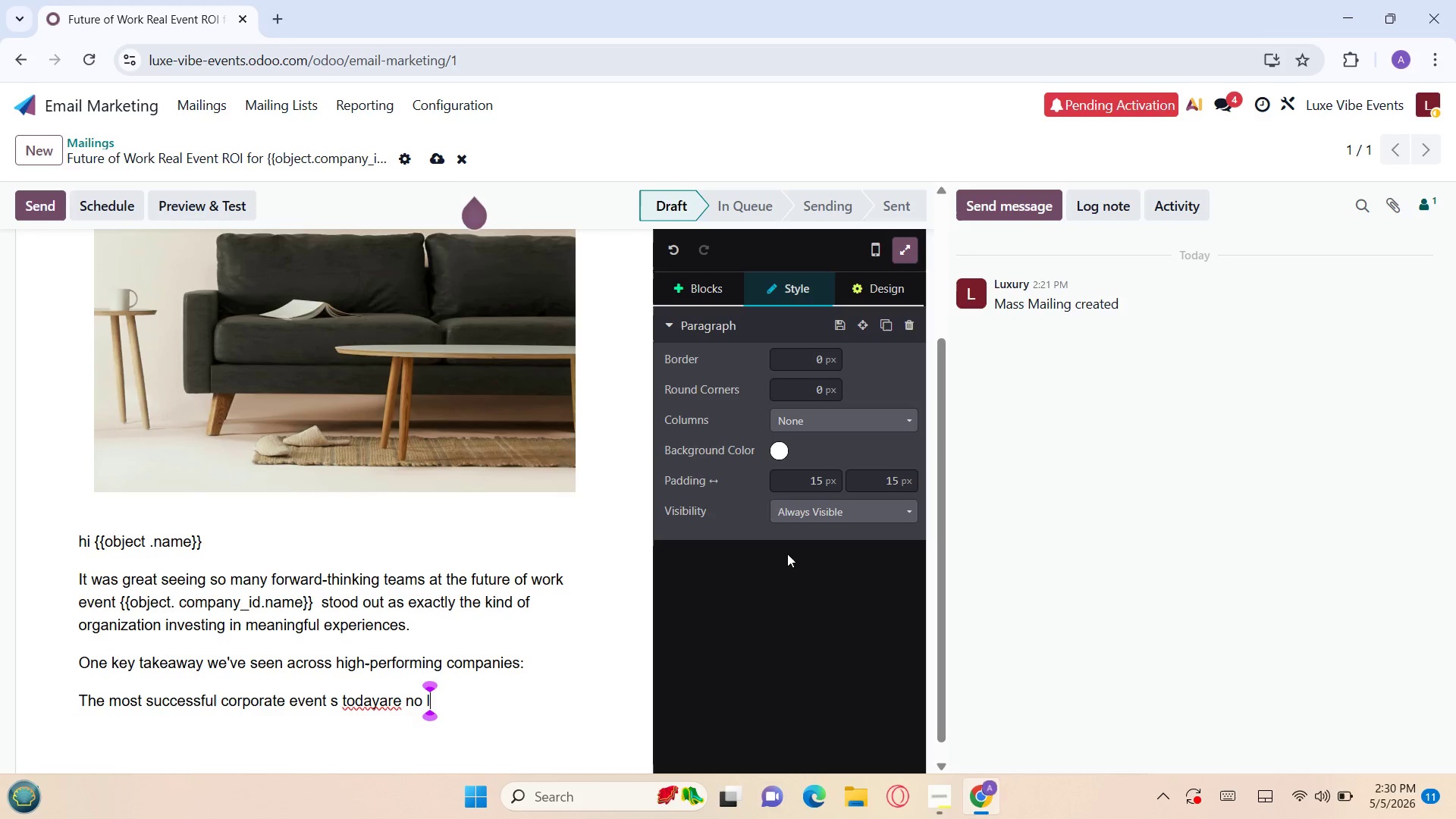 
type(on)
 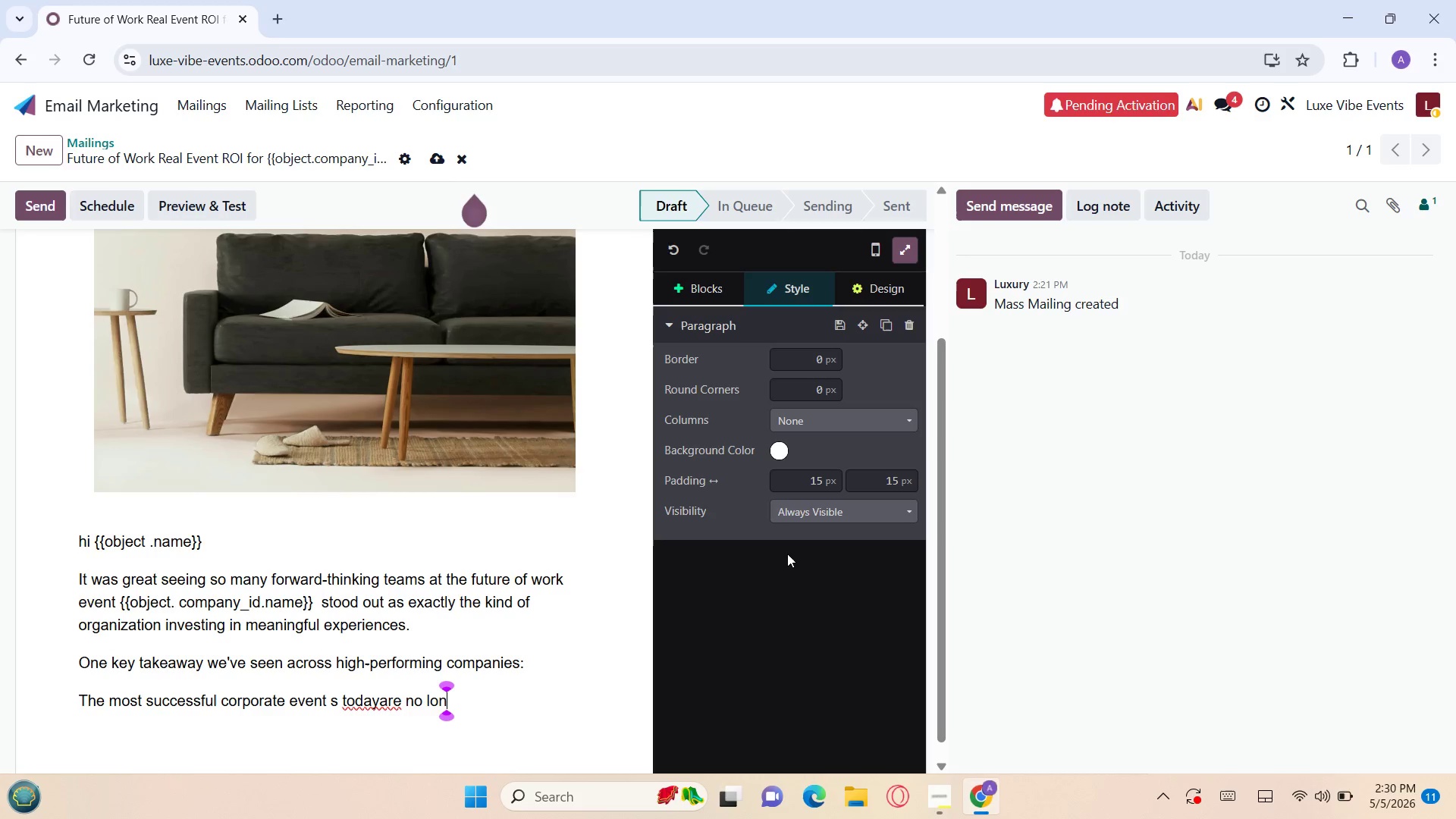 
key(G)
 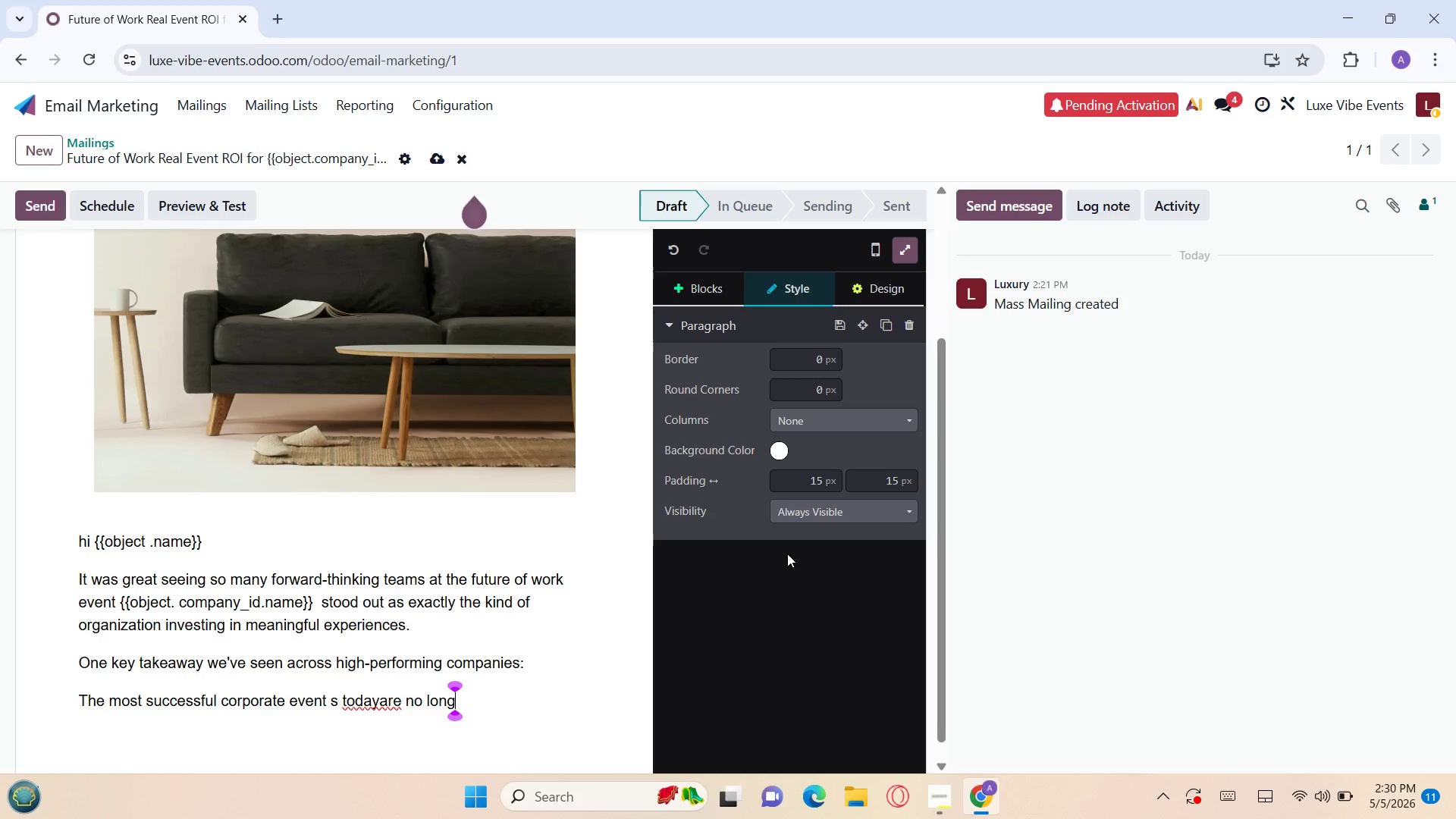 
wait(6.33)
 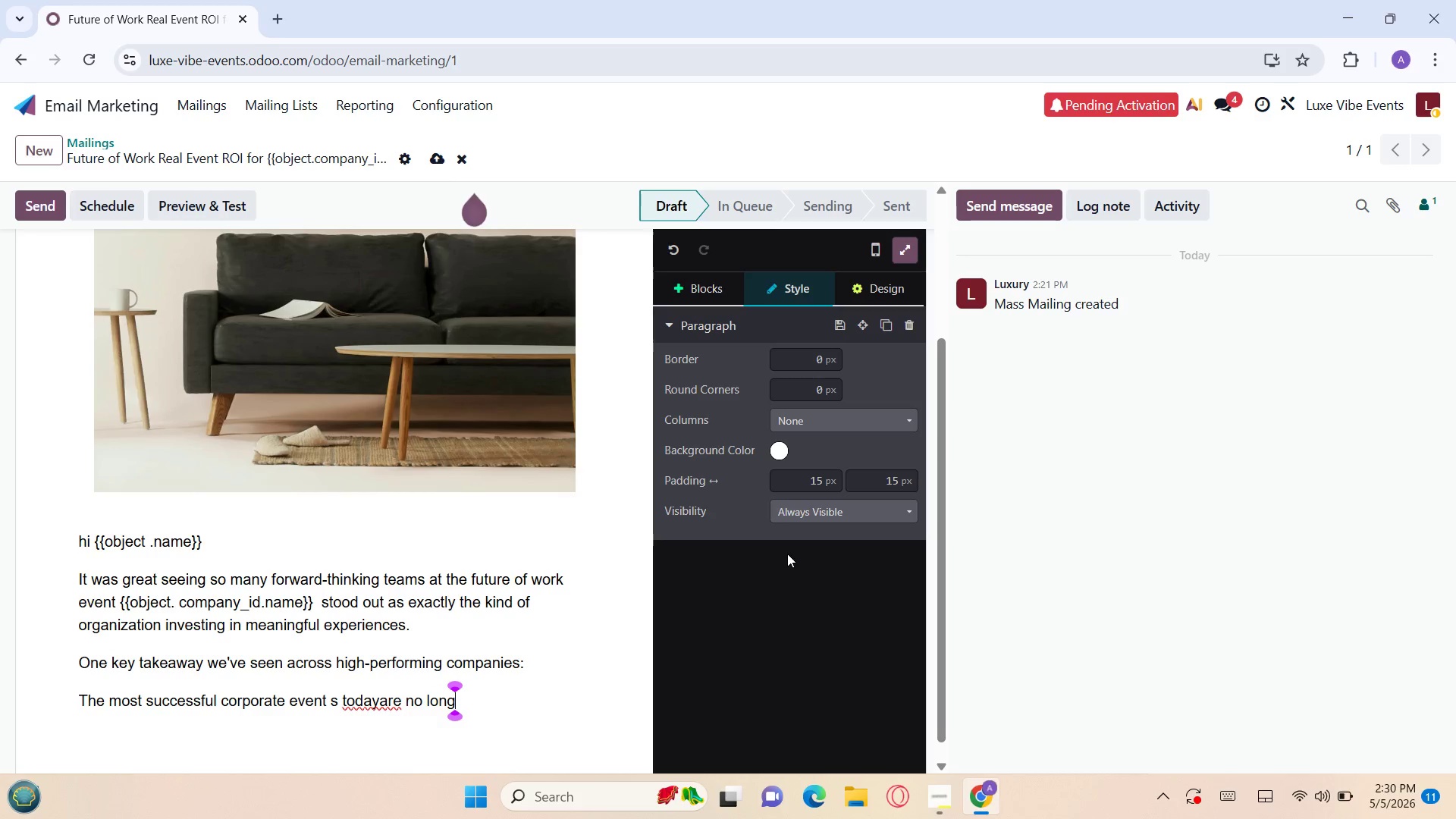 
key(E)
 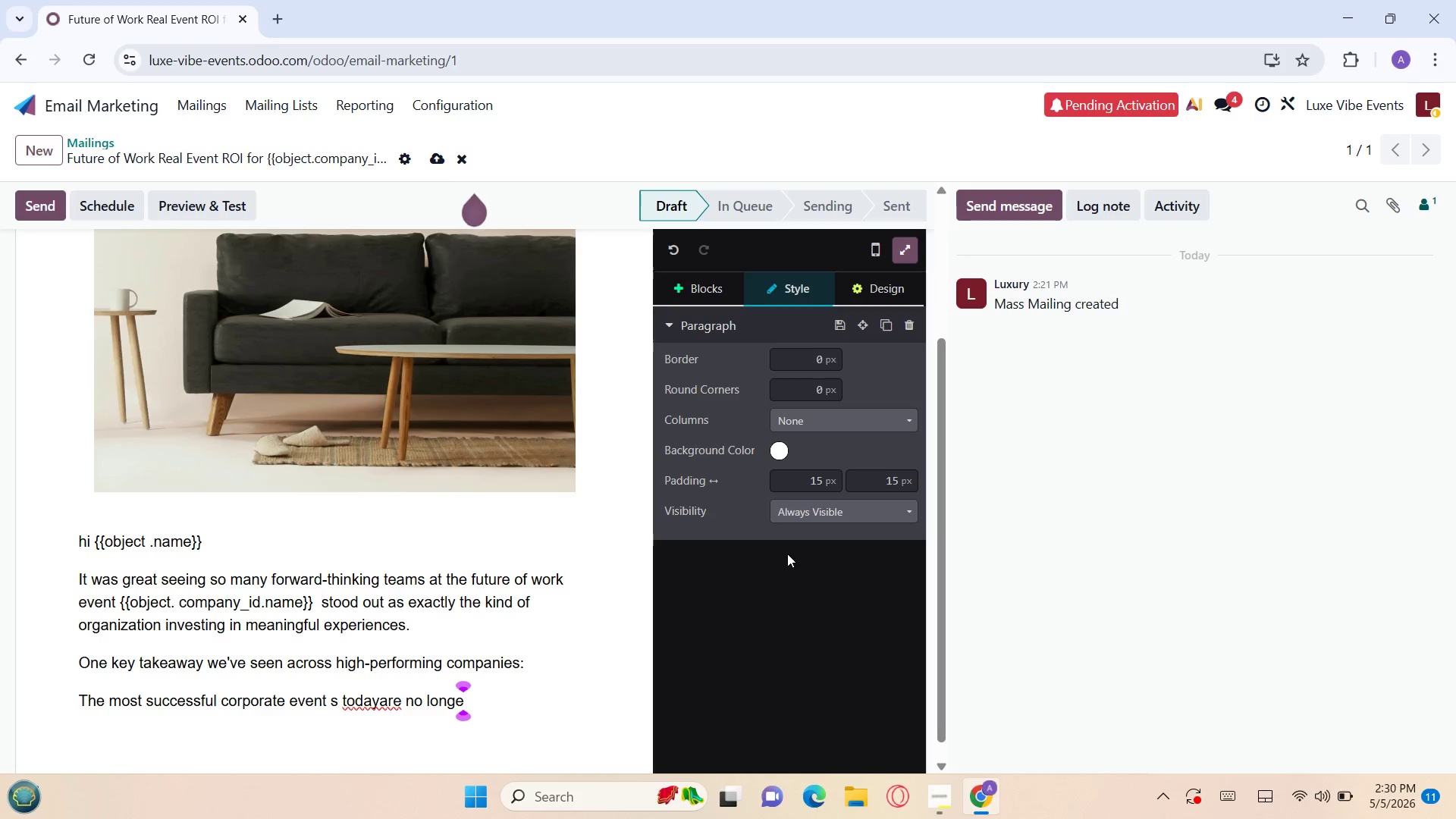 
wait(5.66)
 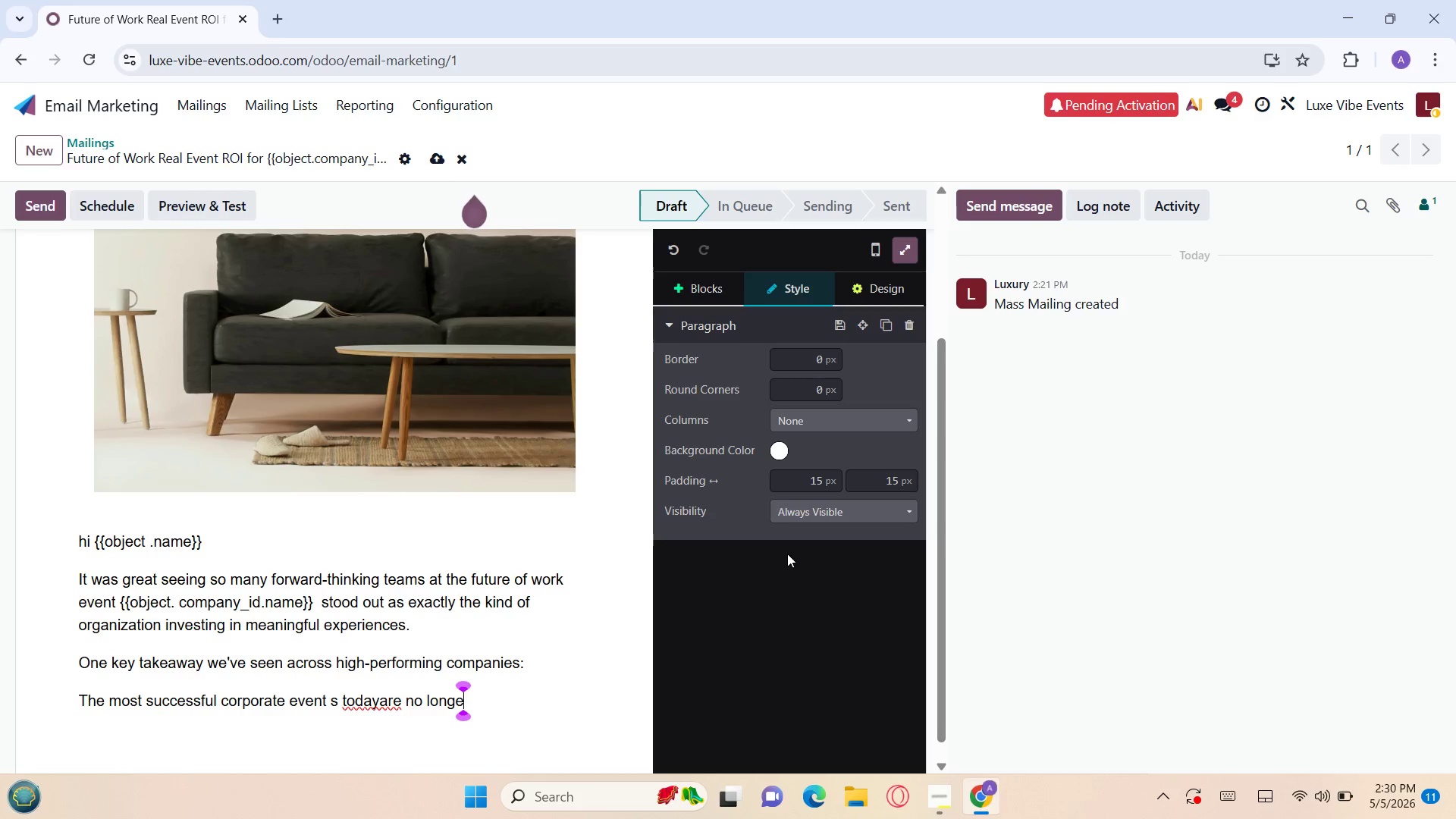 
key(R)
 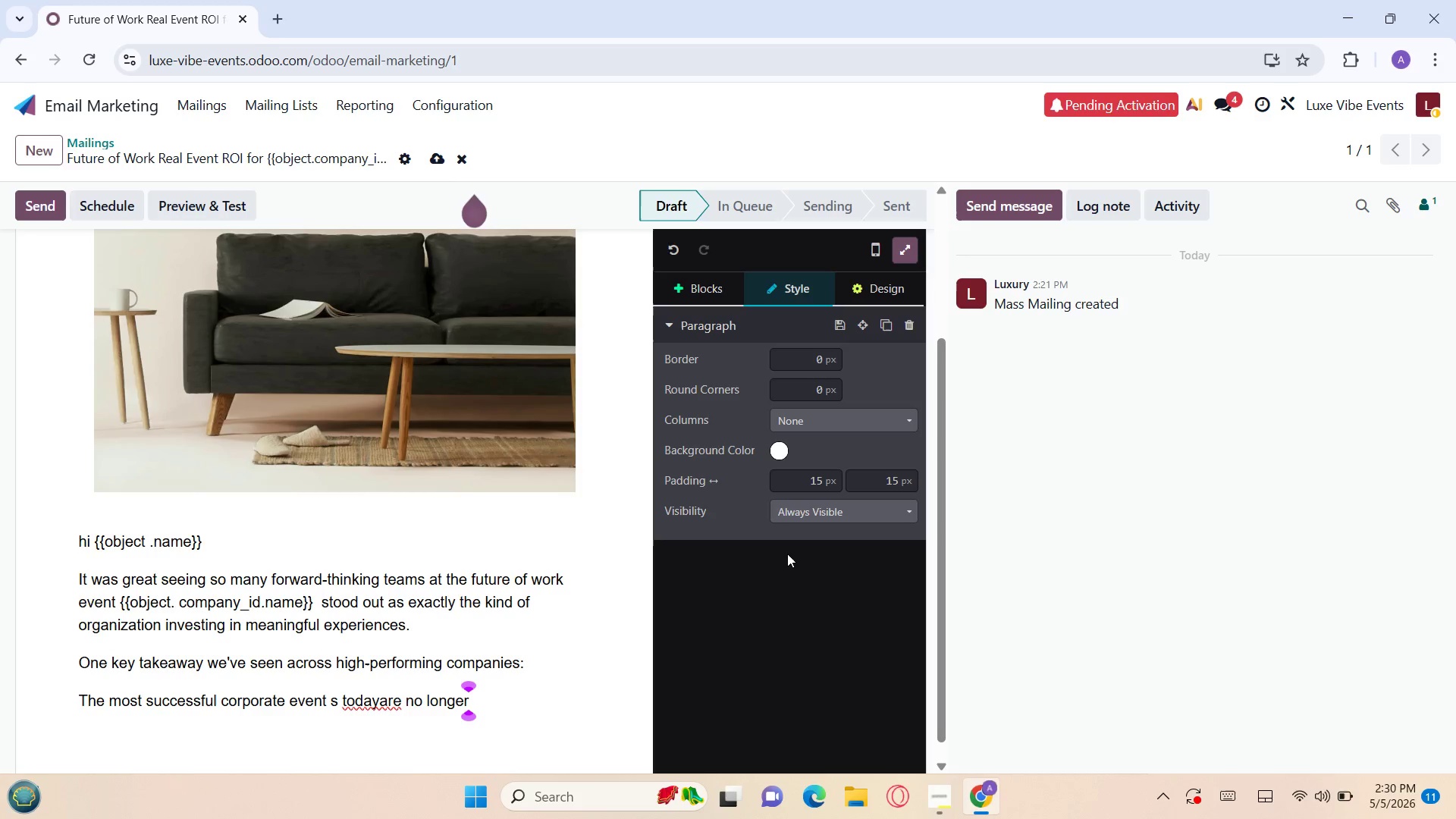 
wait(5.62)
 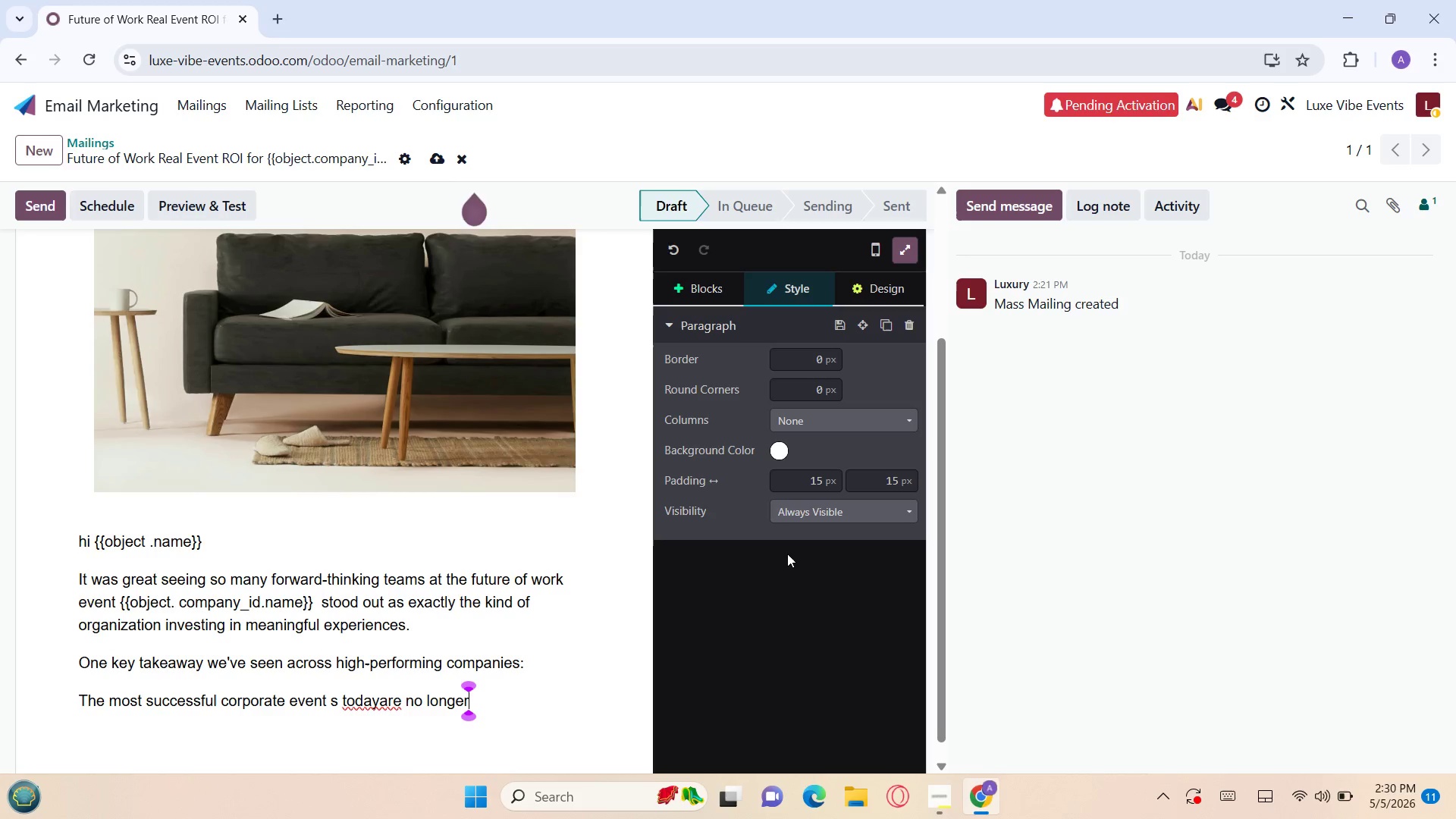 
hold_key(key=Space, duration=0.33)
 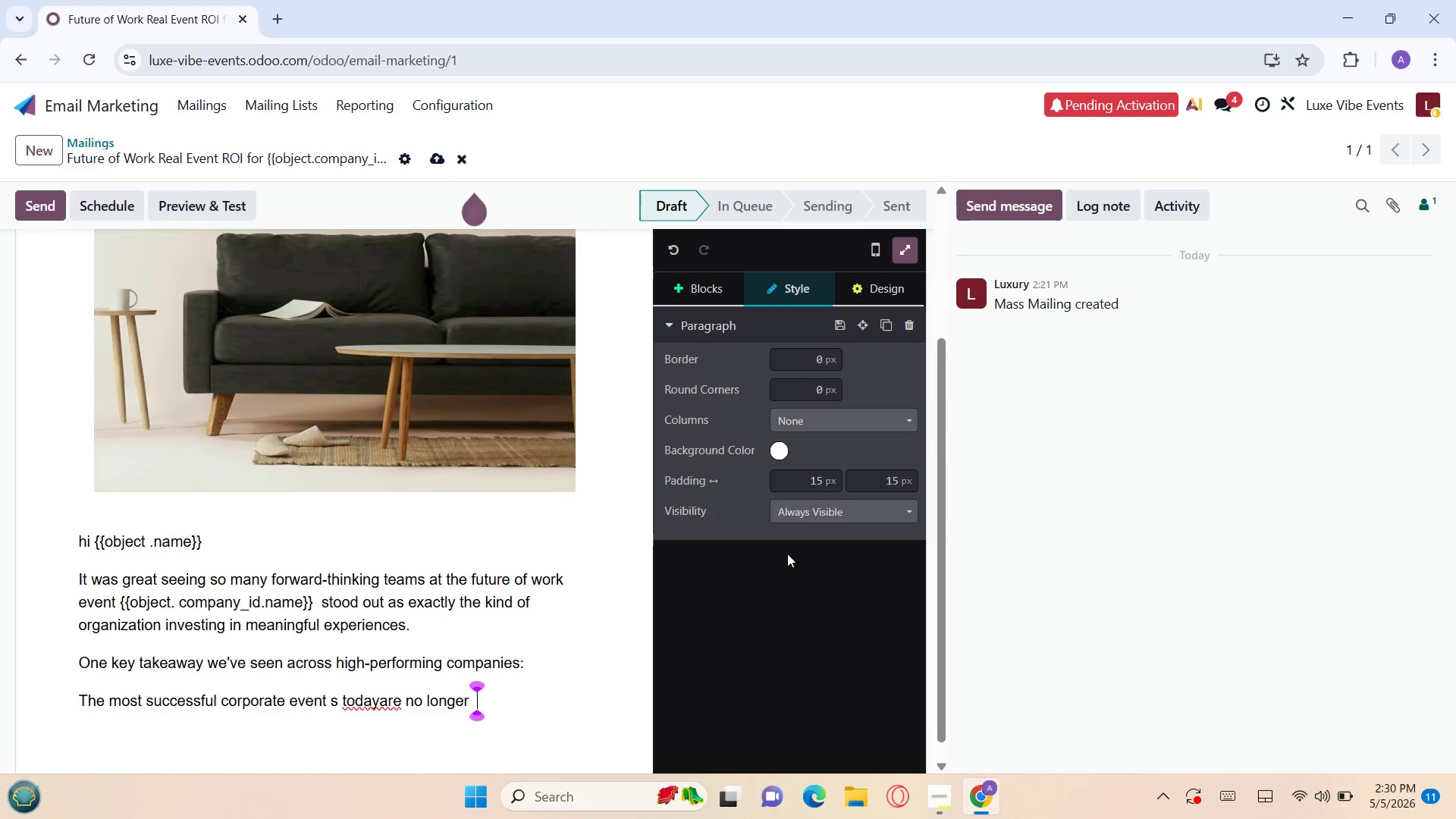 
key(Space)
 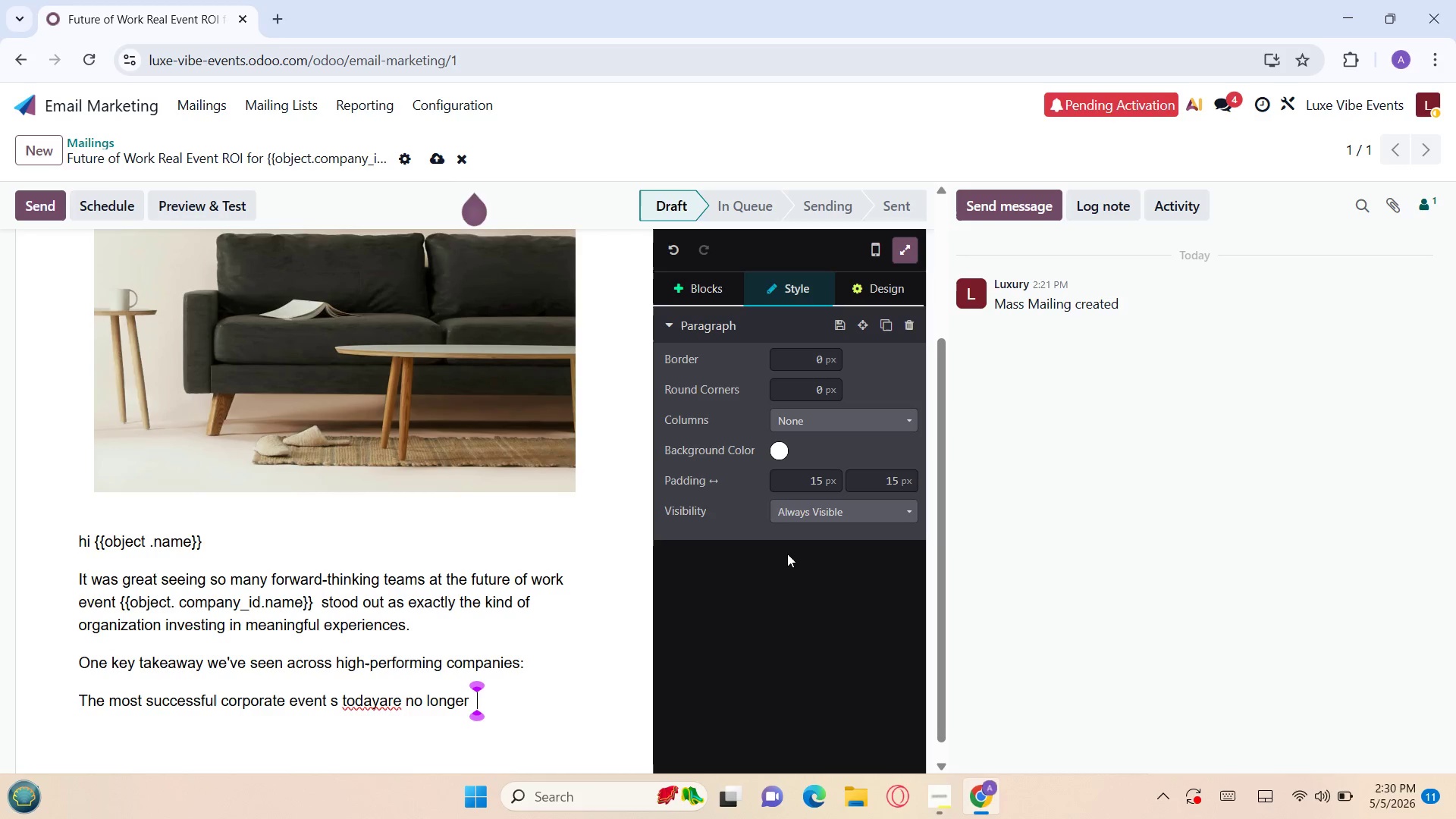 
wait(9.5)
 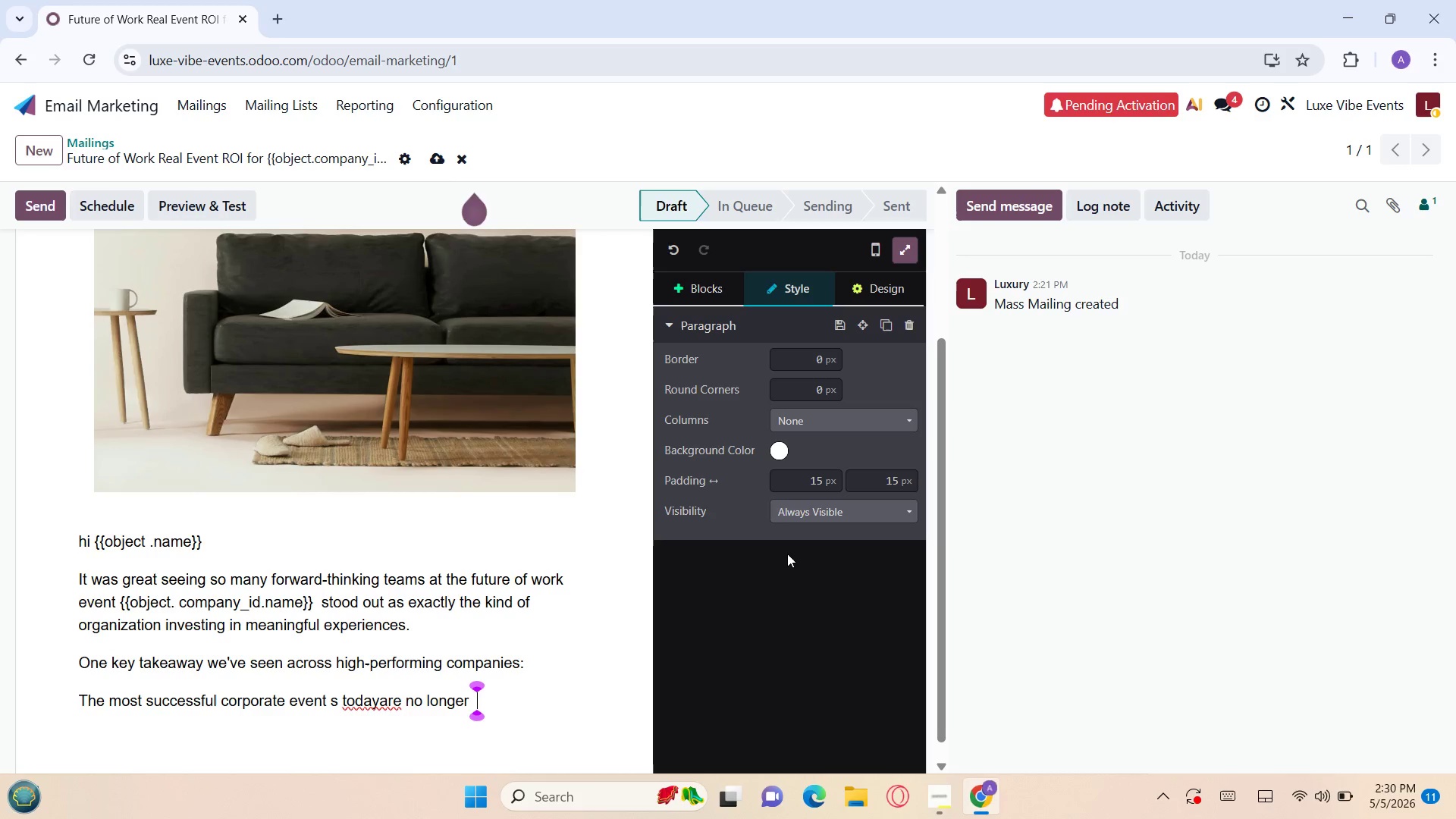 
key(J)
 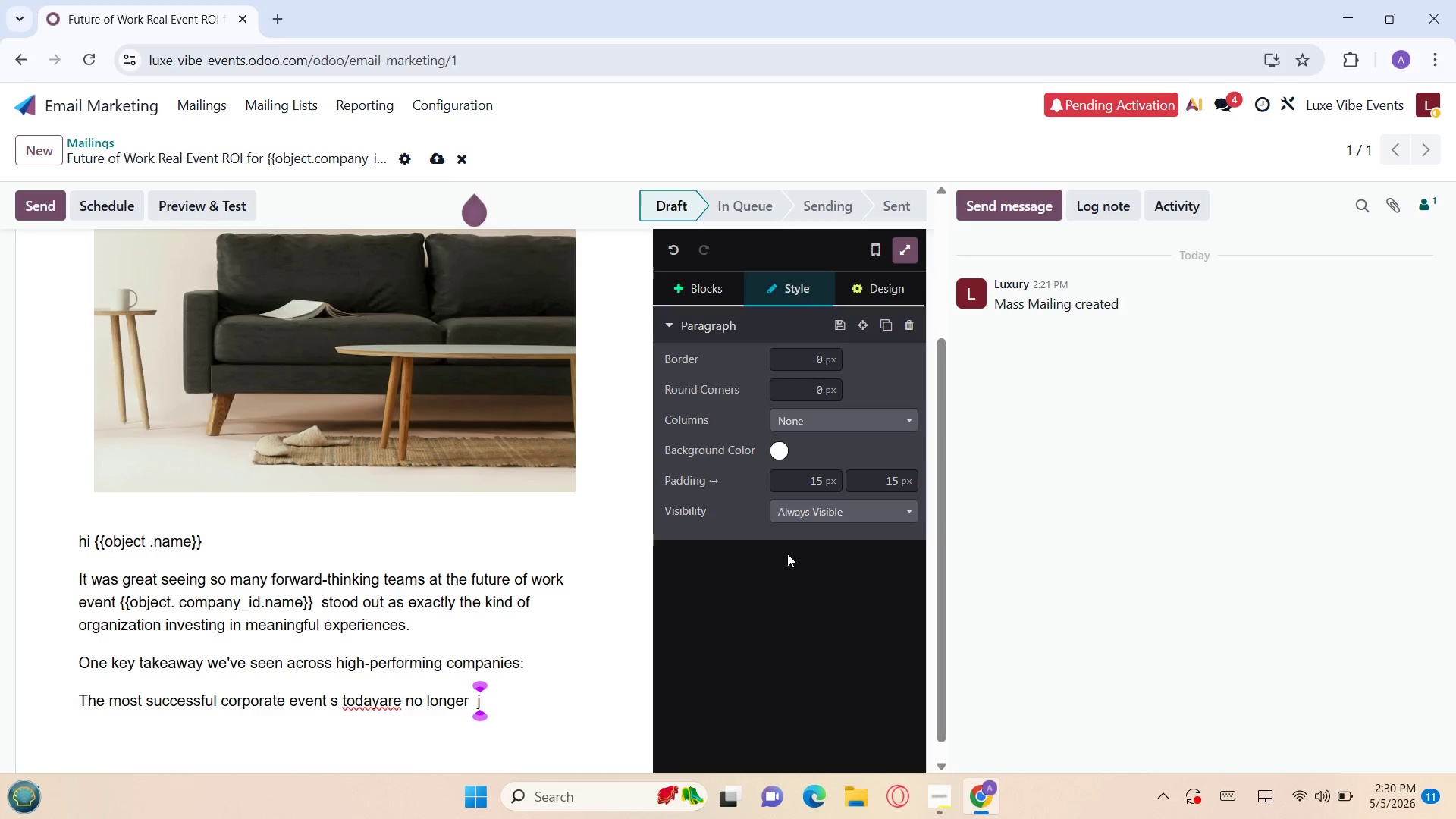 
type(us)
 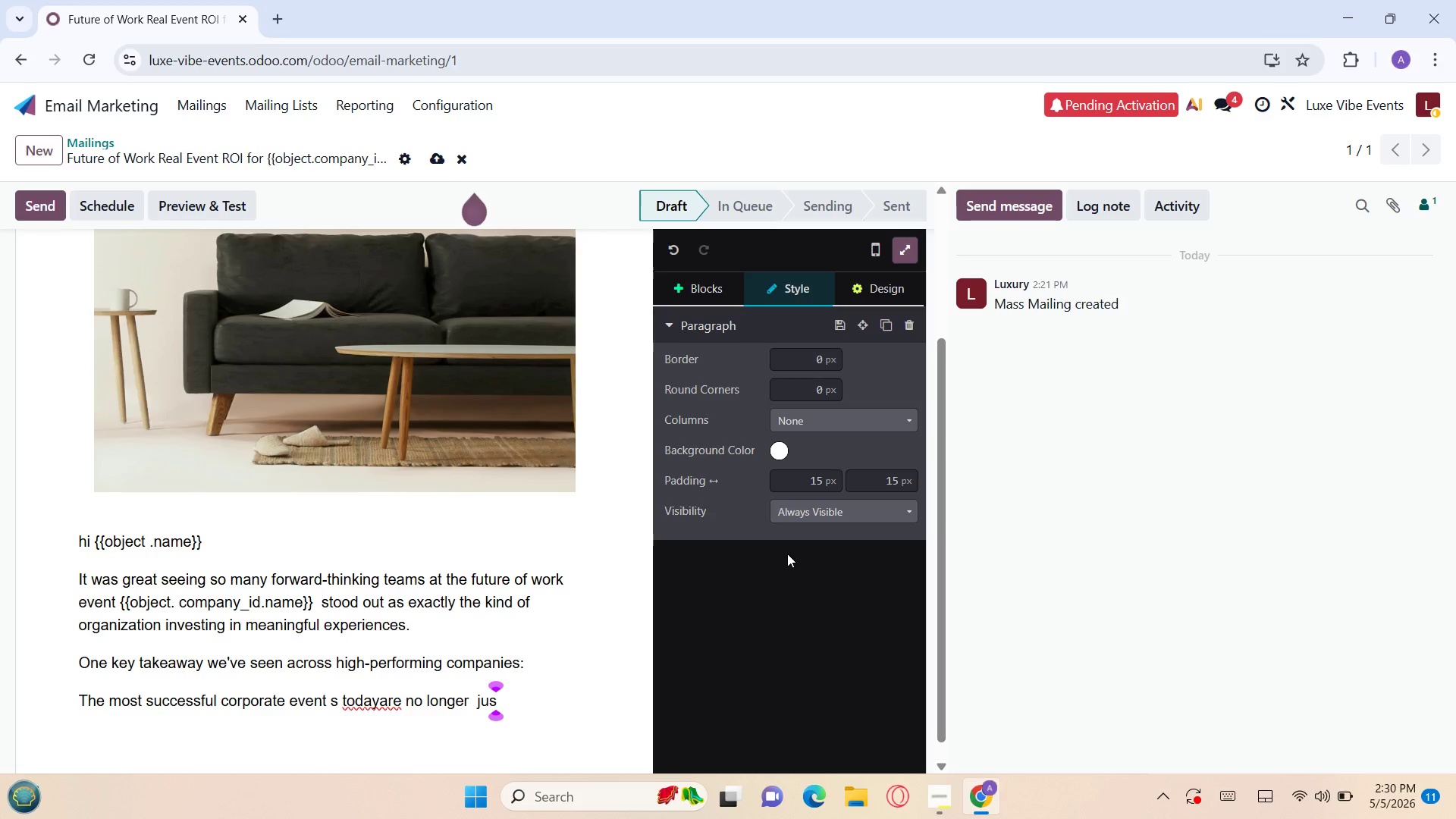 
wait(5.81)
 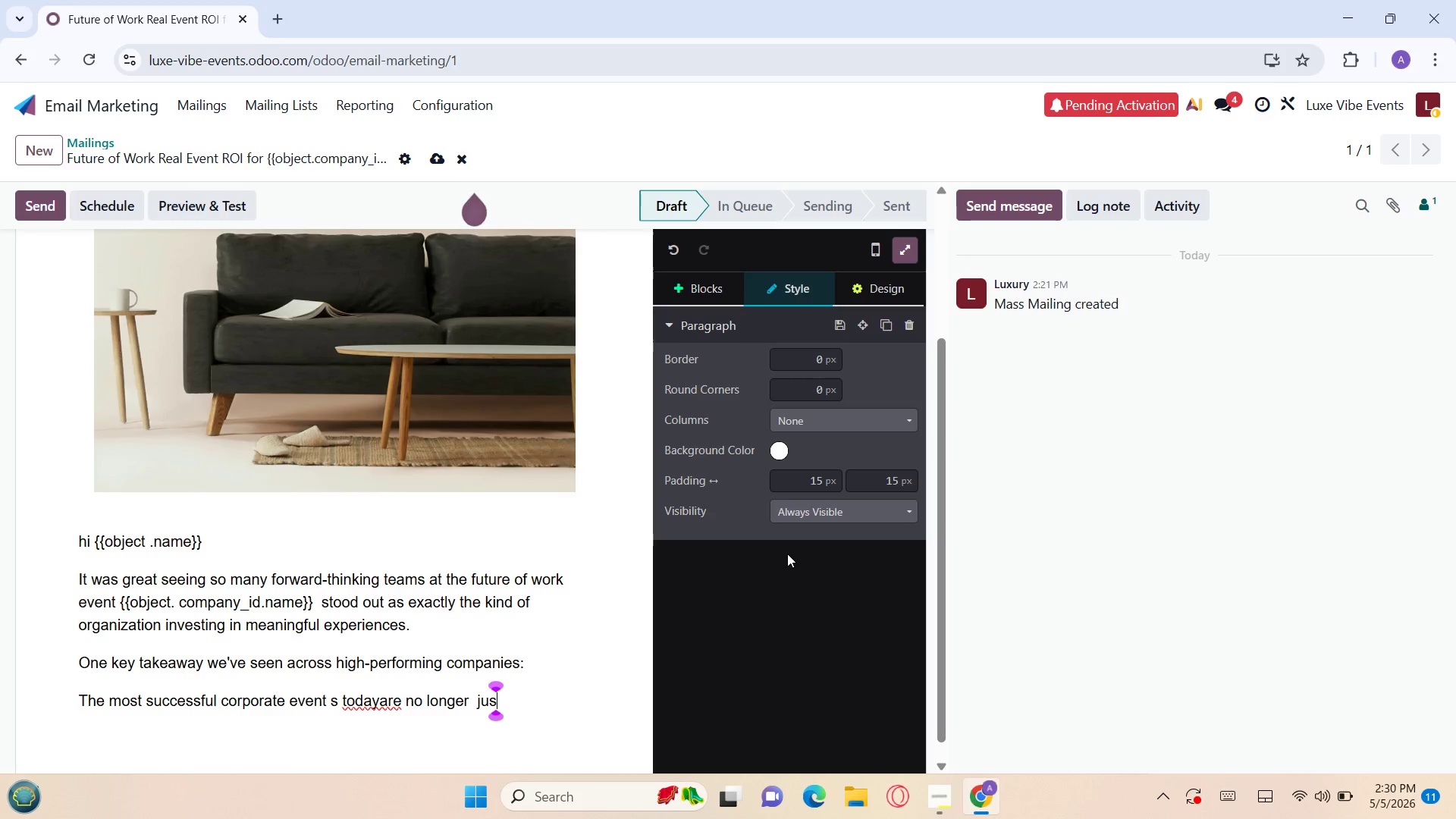 
key(T)
 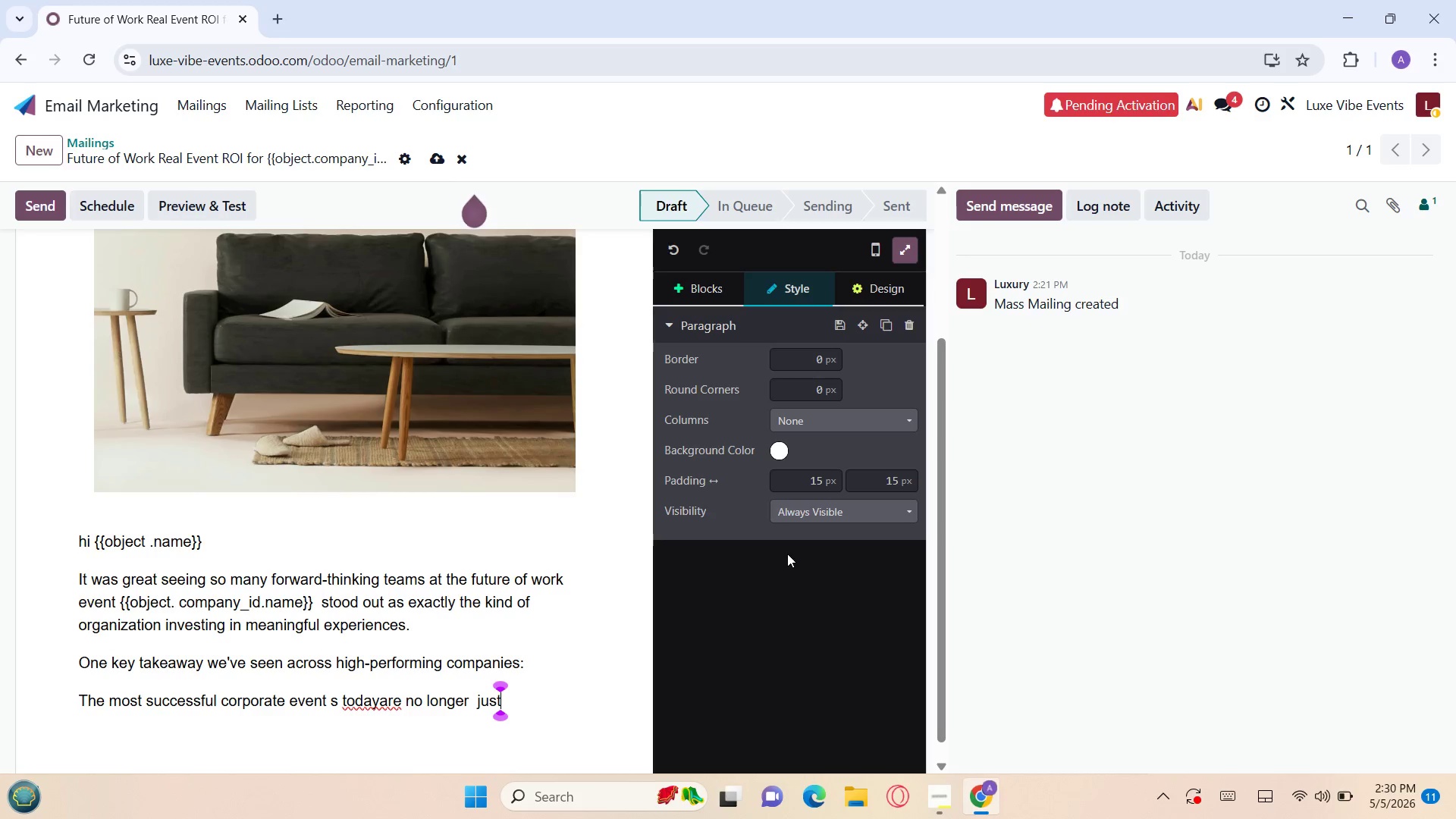 
wait(9.76)
 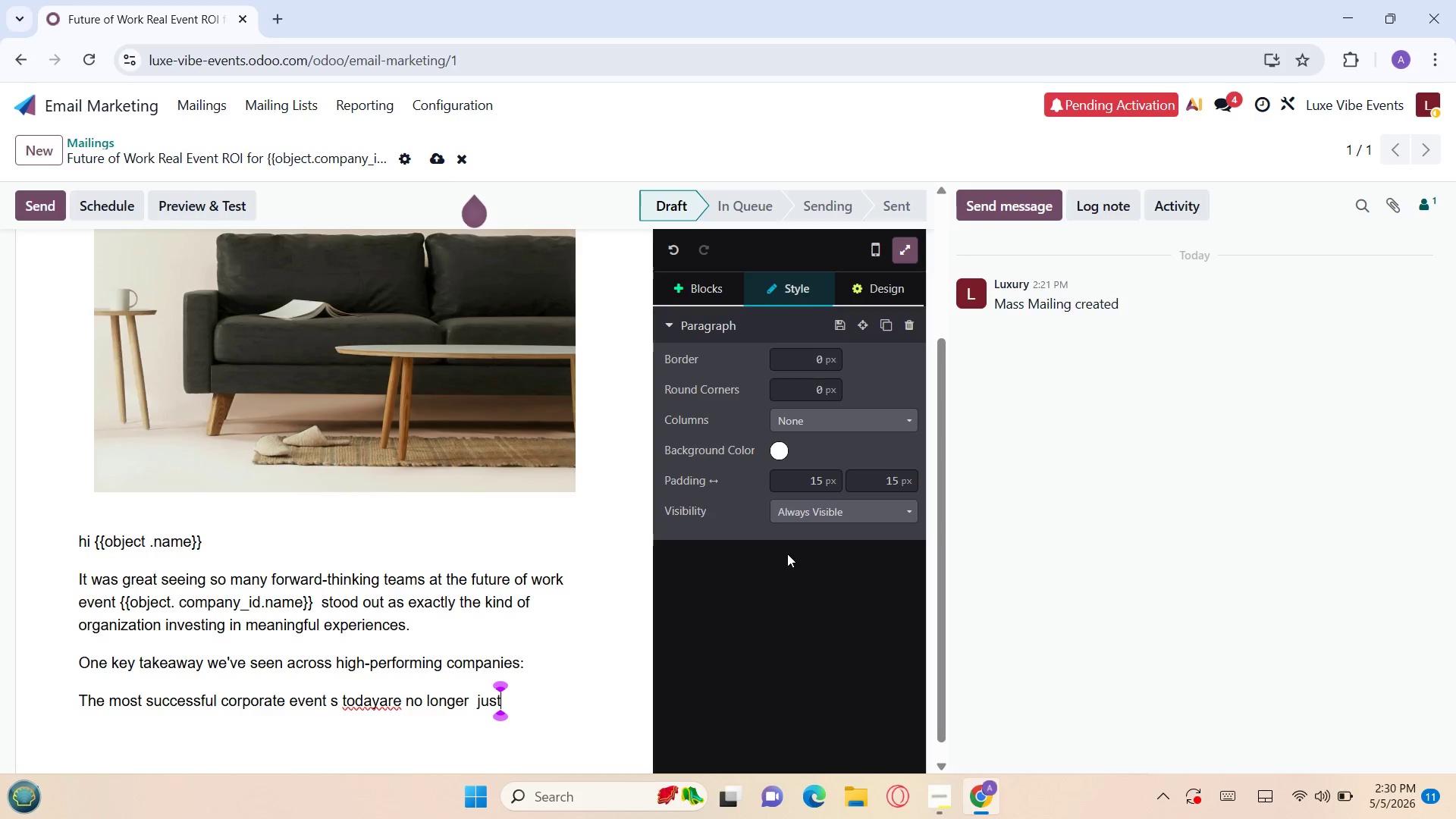 
key(Shift+Quote)
 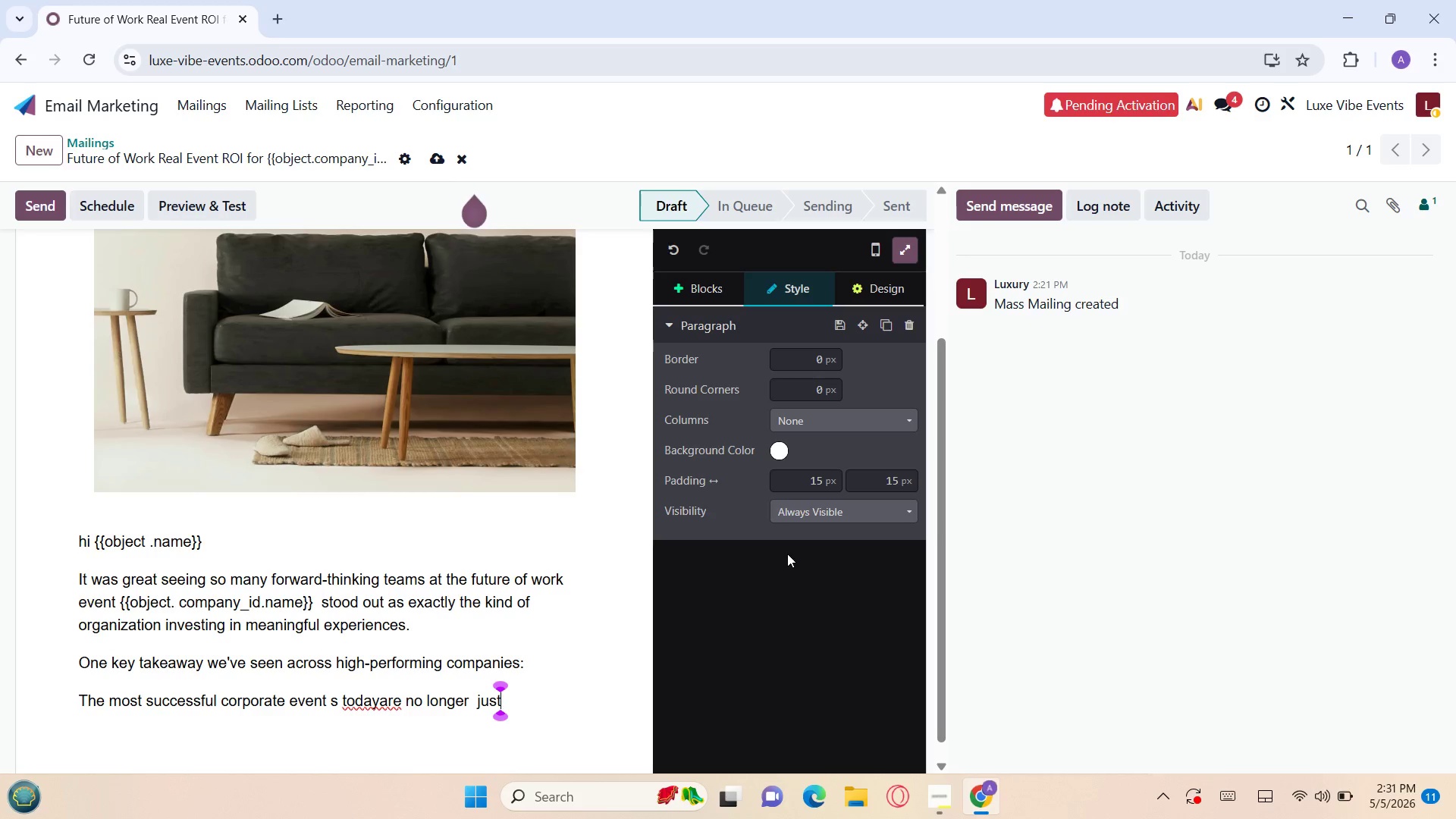 
wait(5.99)
 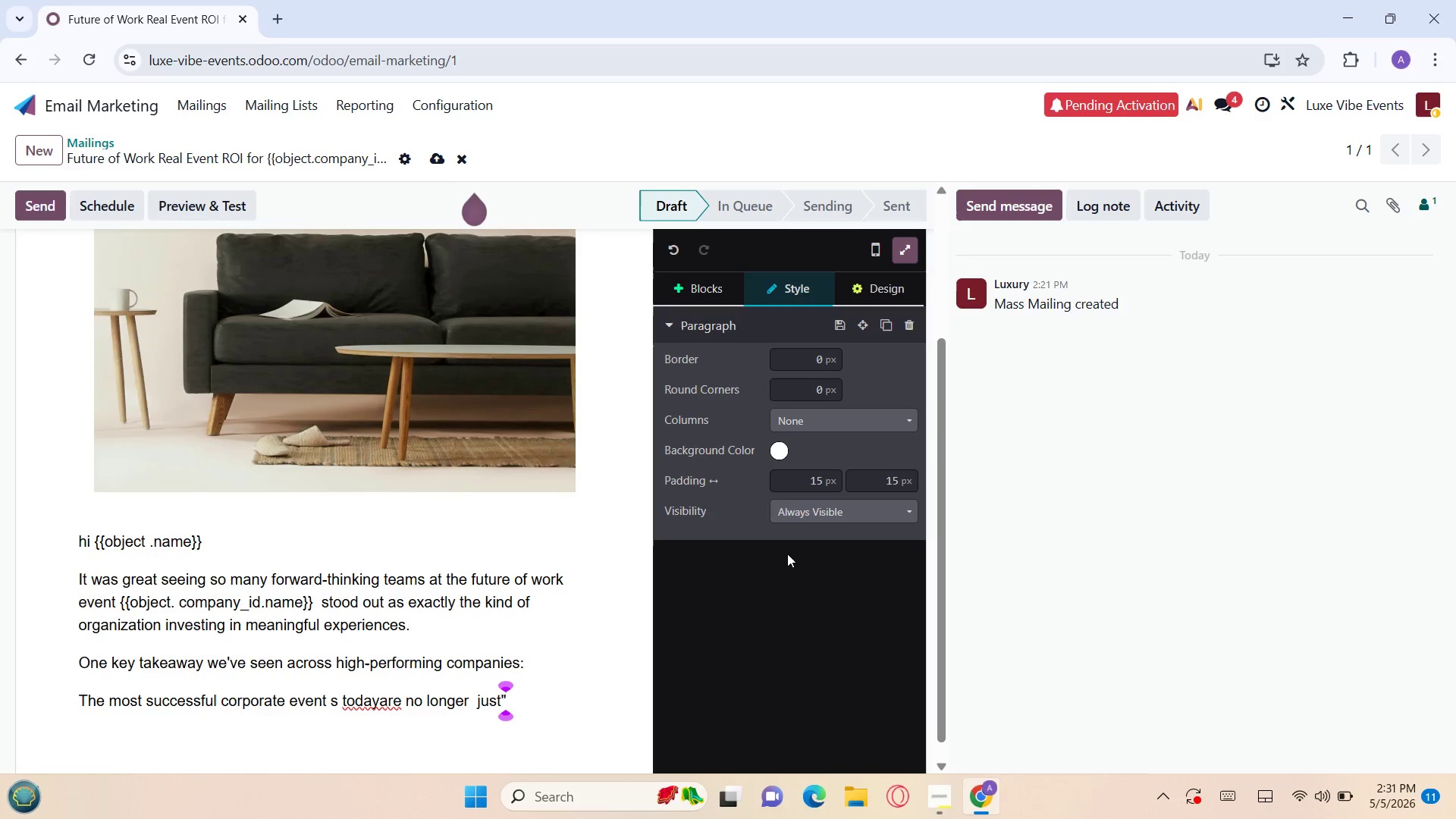 
key(Space)
 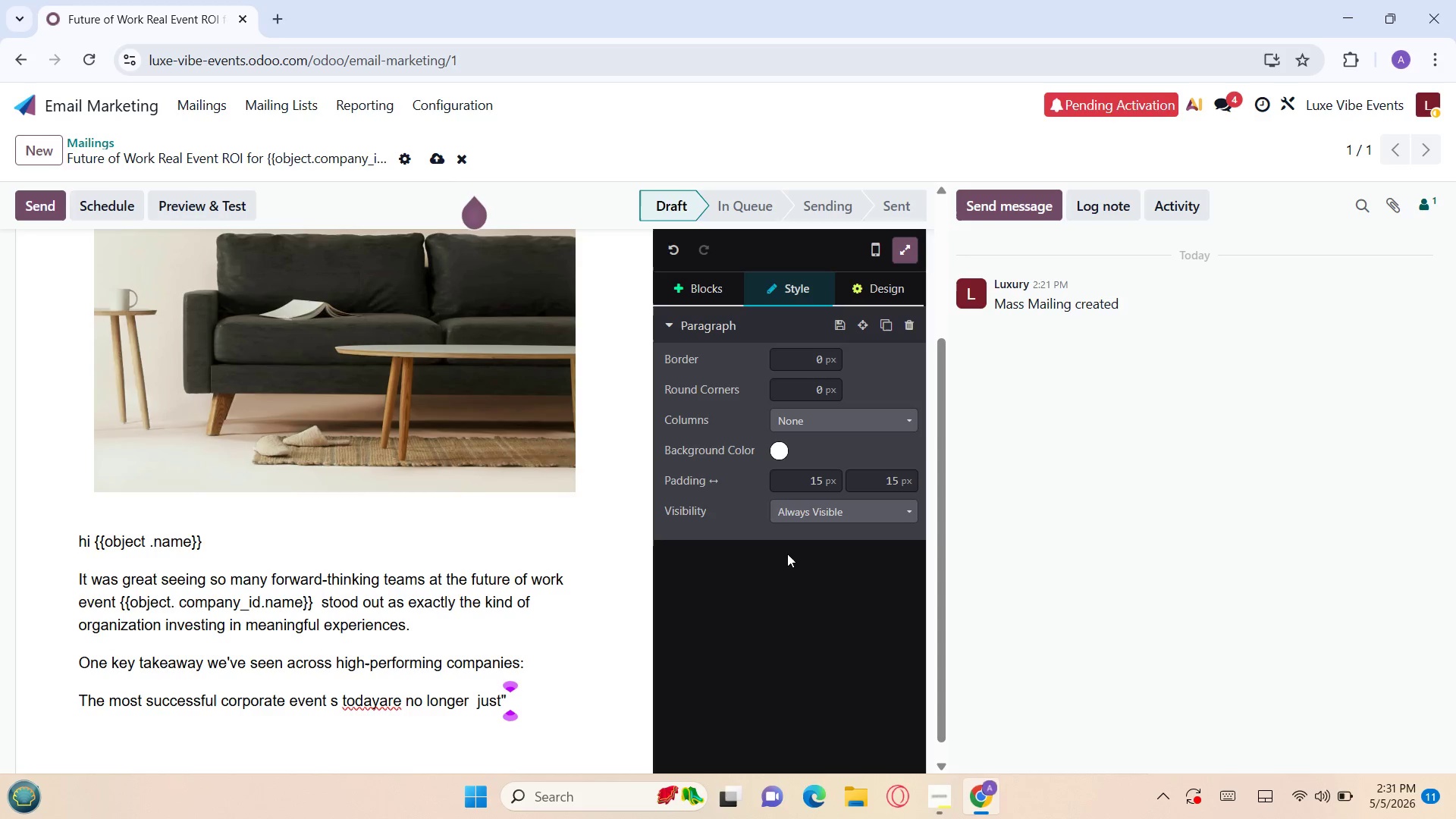 
key(E)
 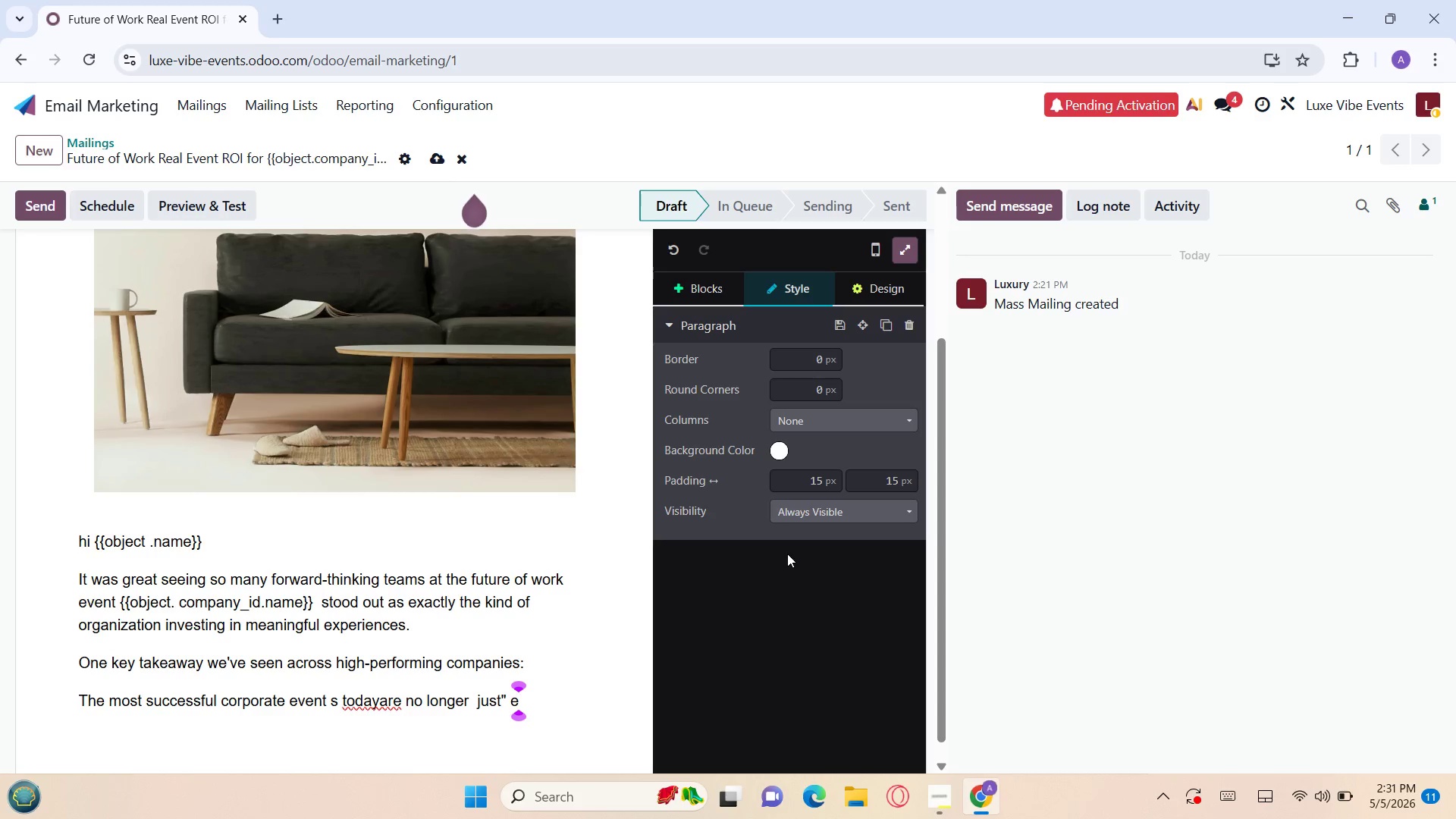 
type(xp)
 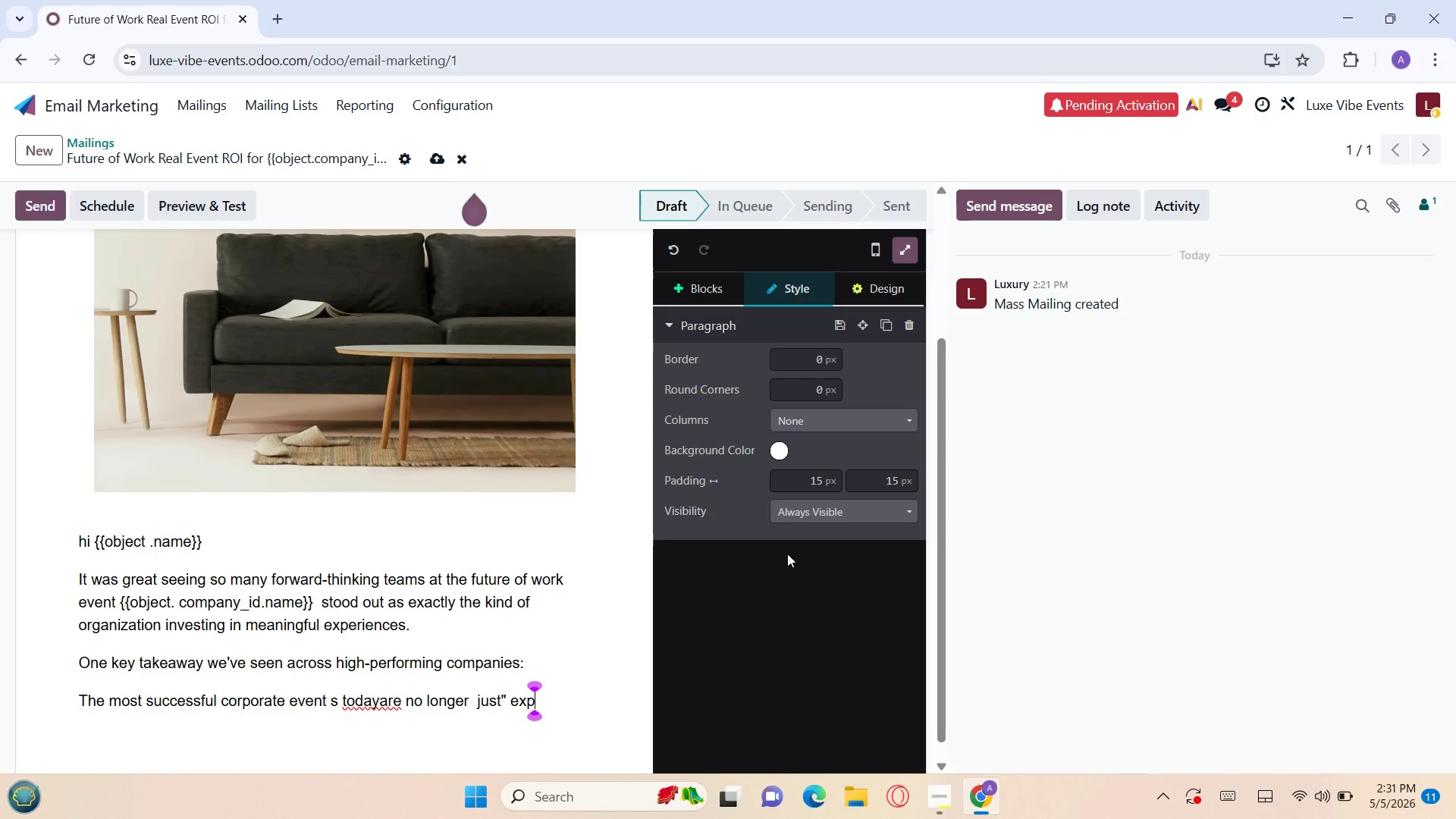 
wait(5.95)
 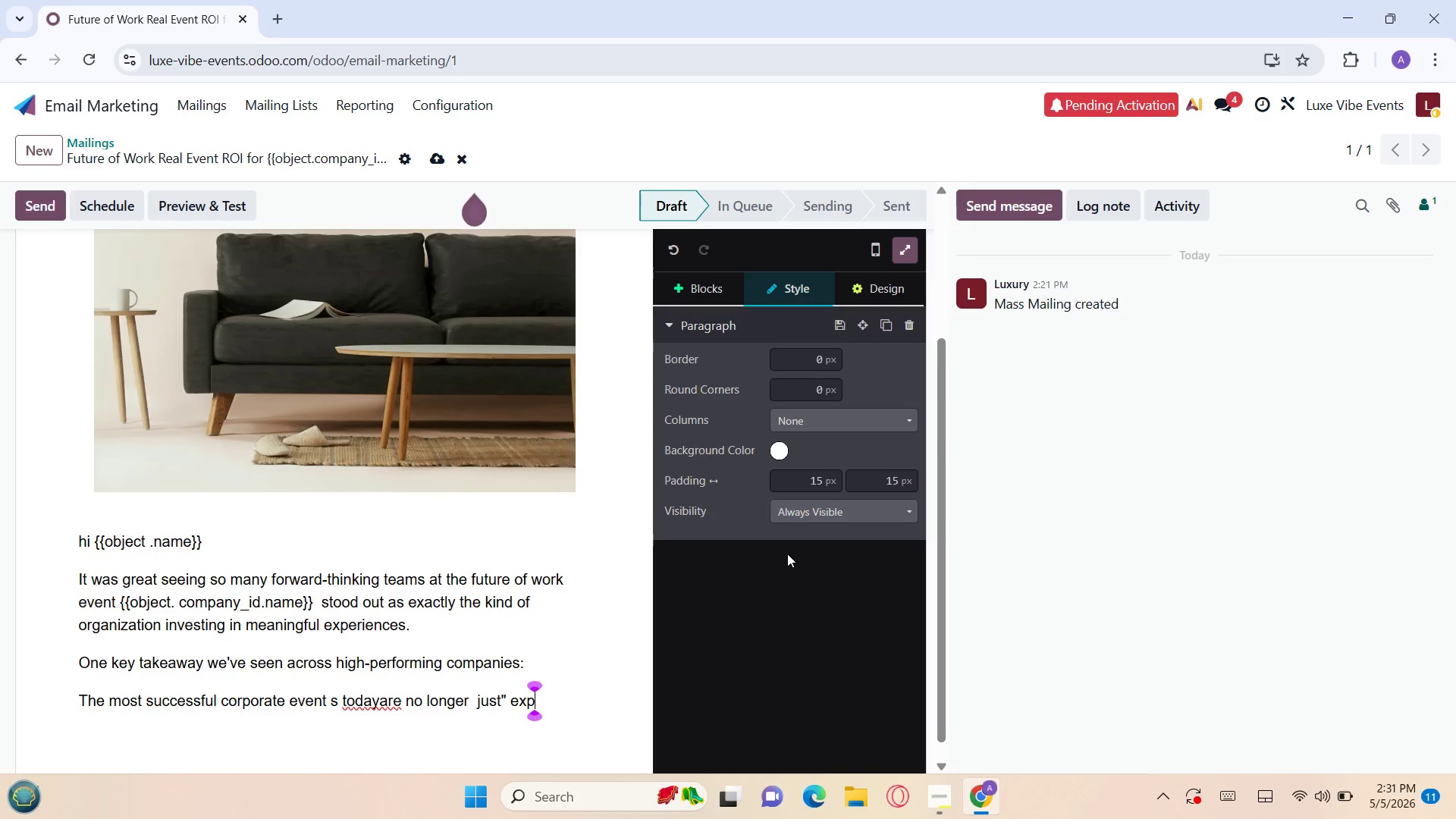 
key(E)
 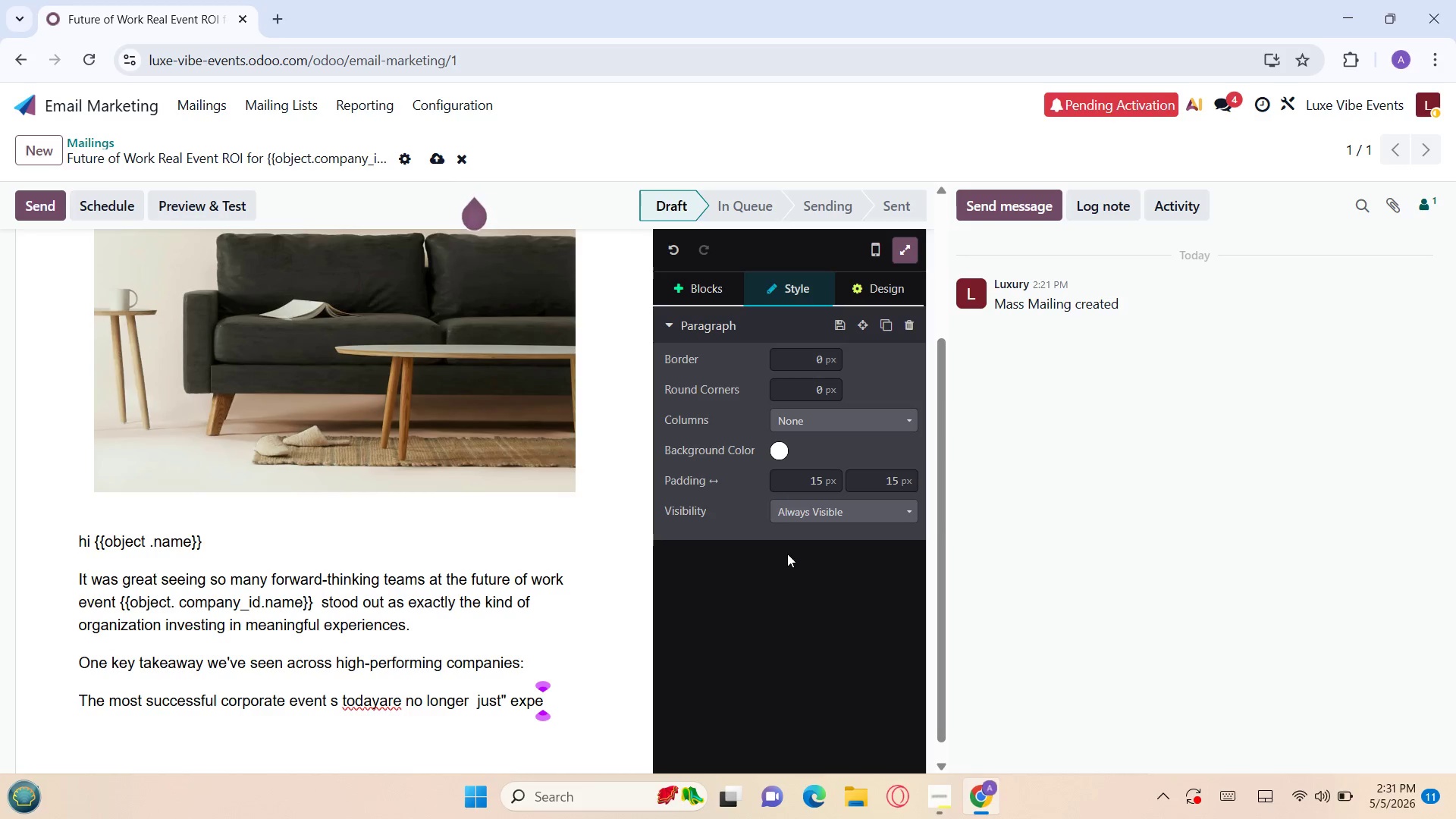 
key(R)
 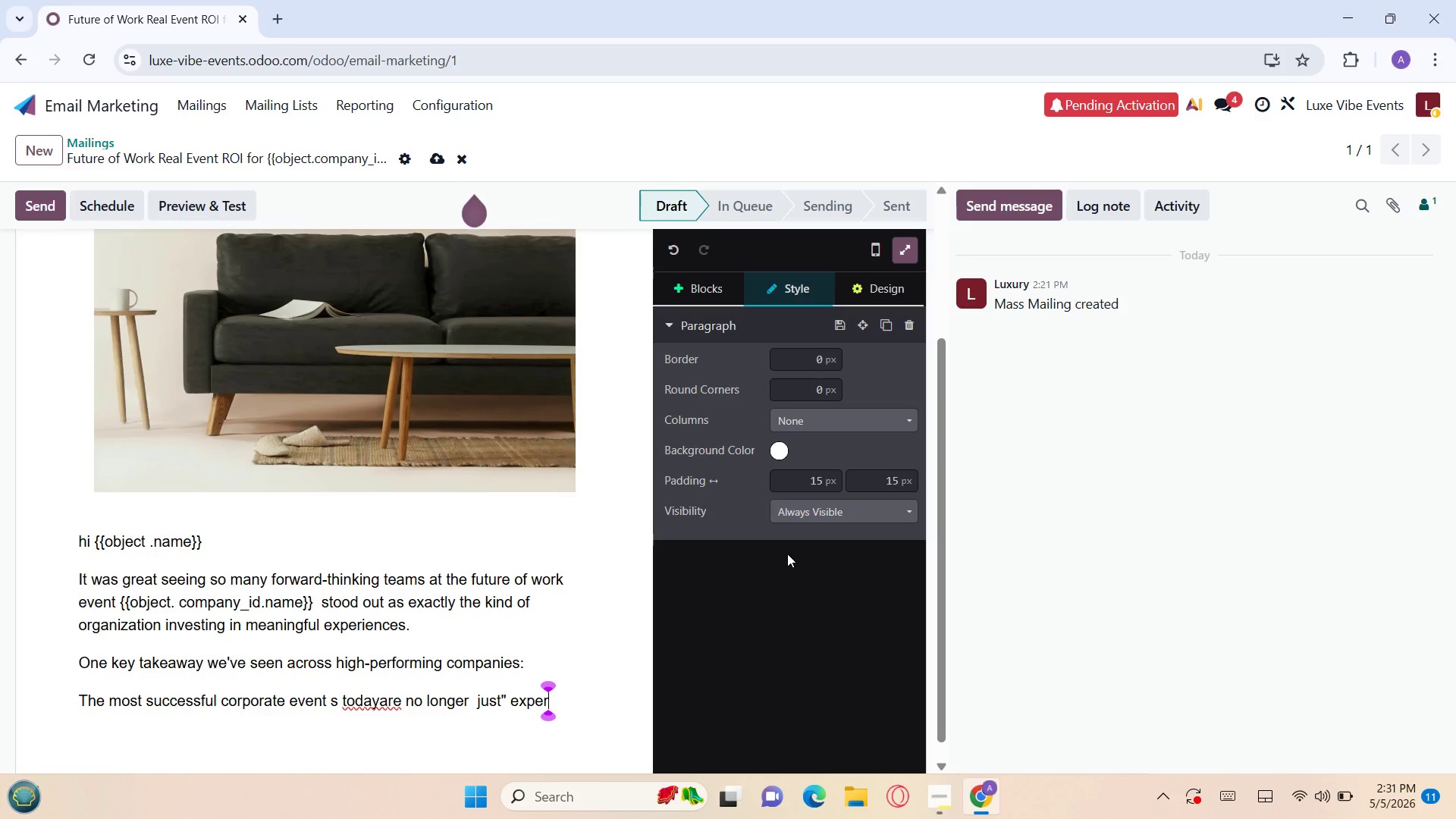 
wait(7.73)
 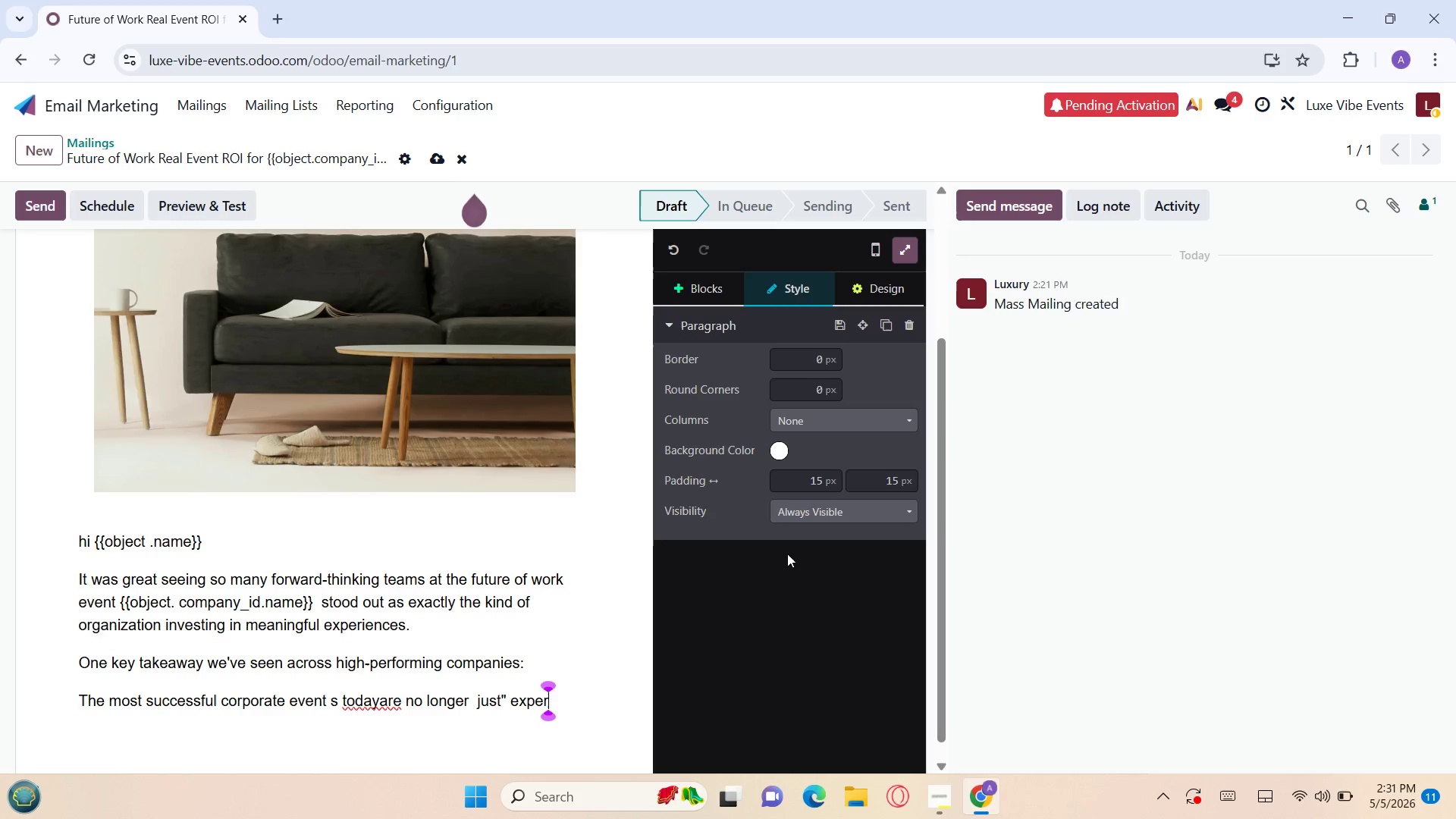 
key(I)
 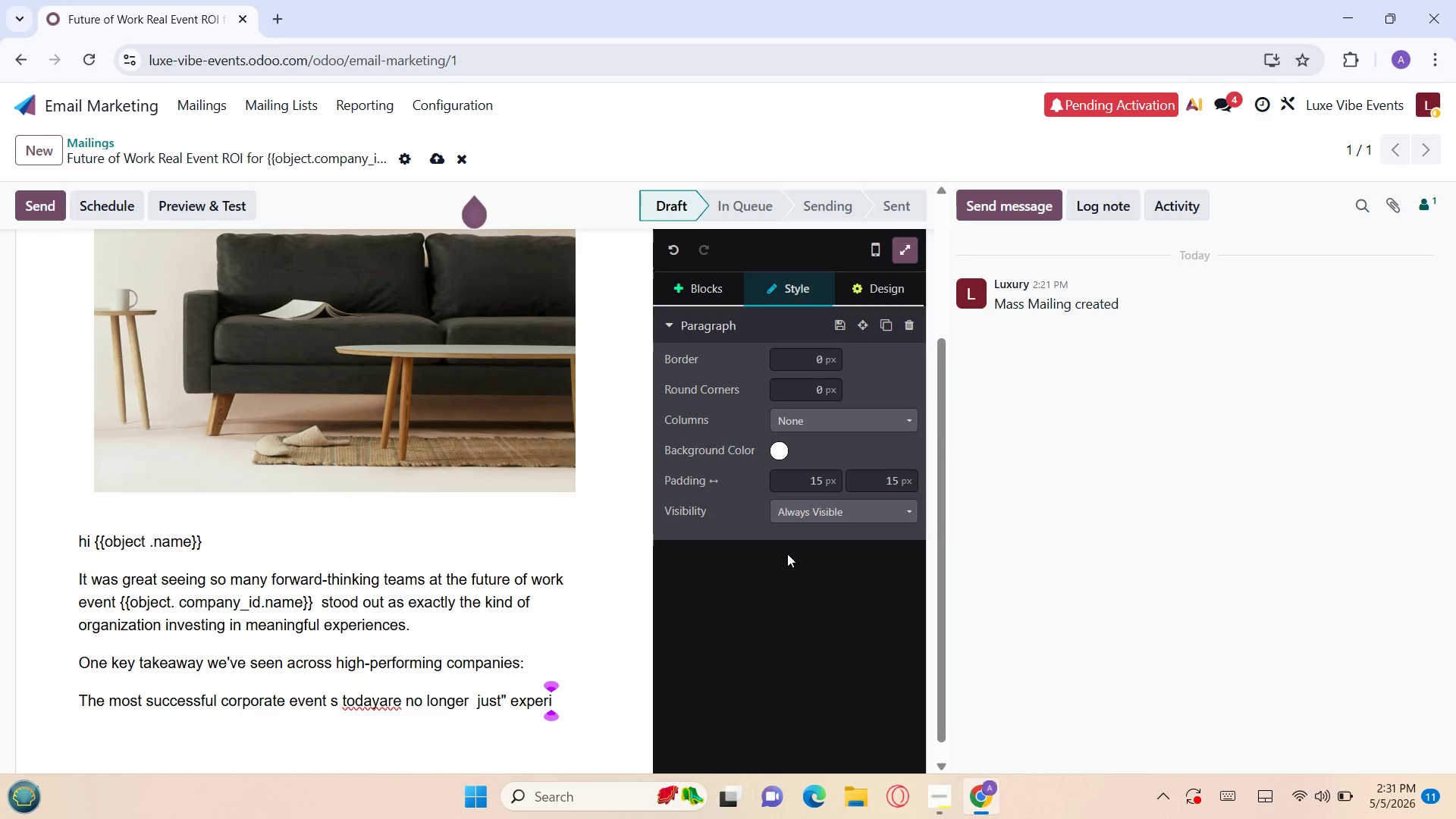 
key(E)
 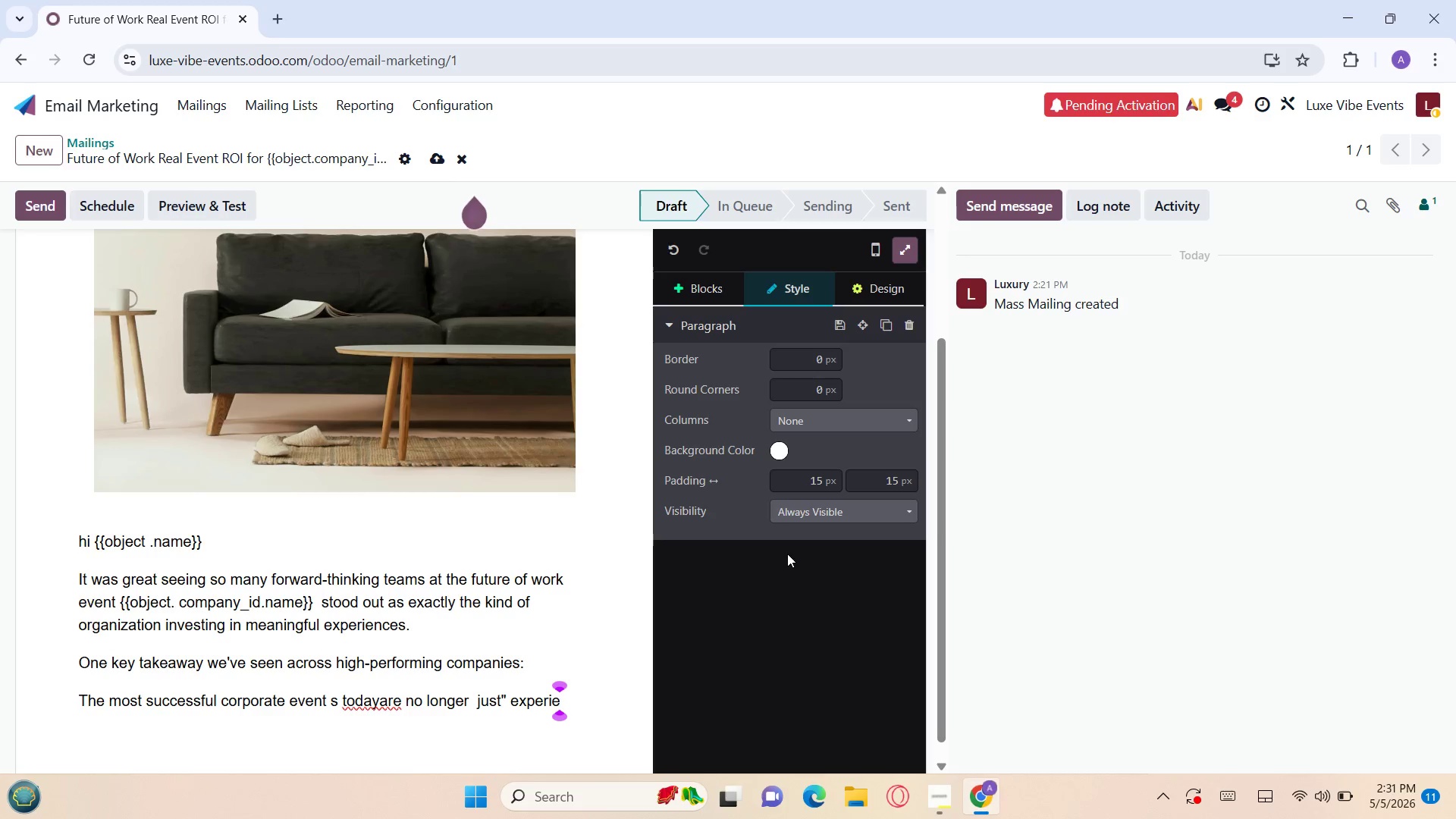 
wait(9.27)
 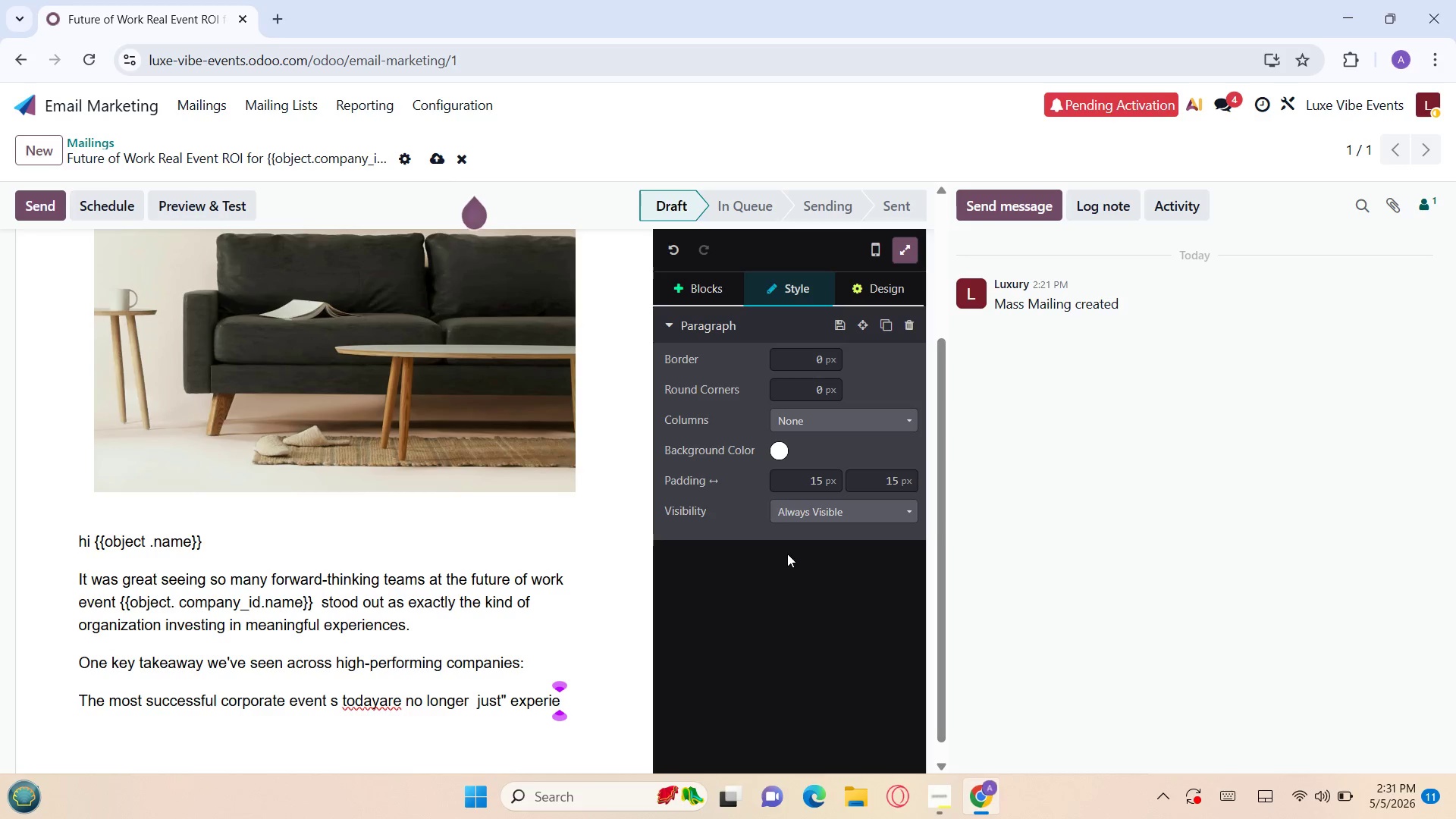 
key(N)
 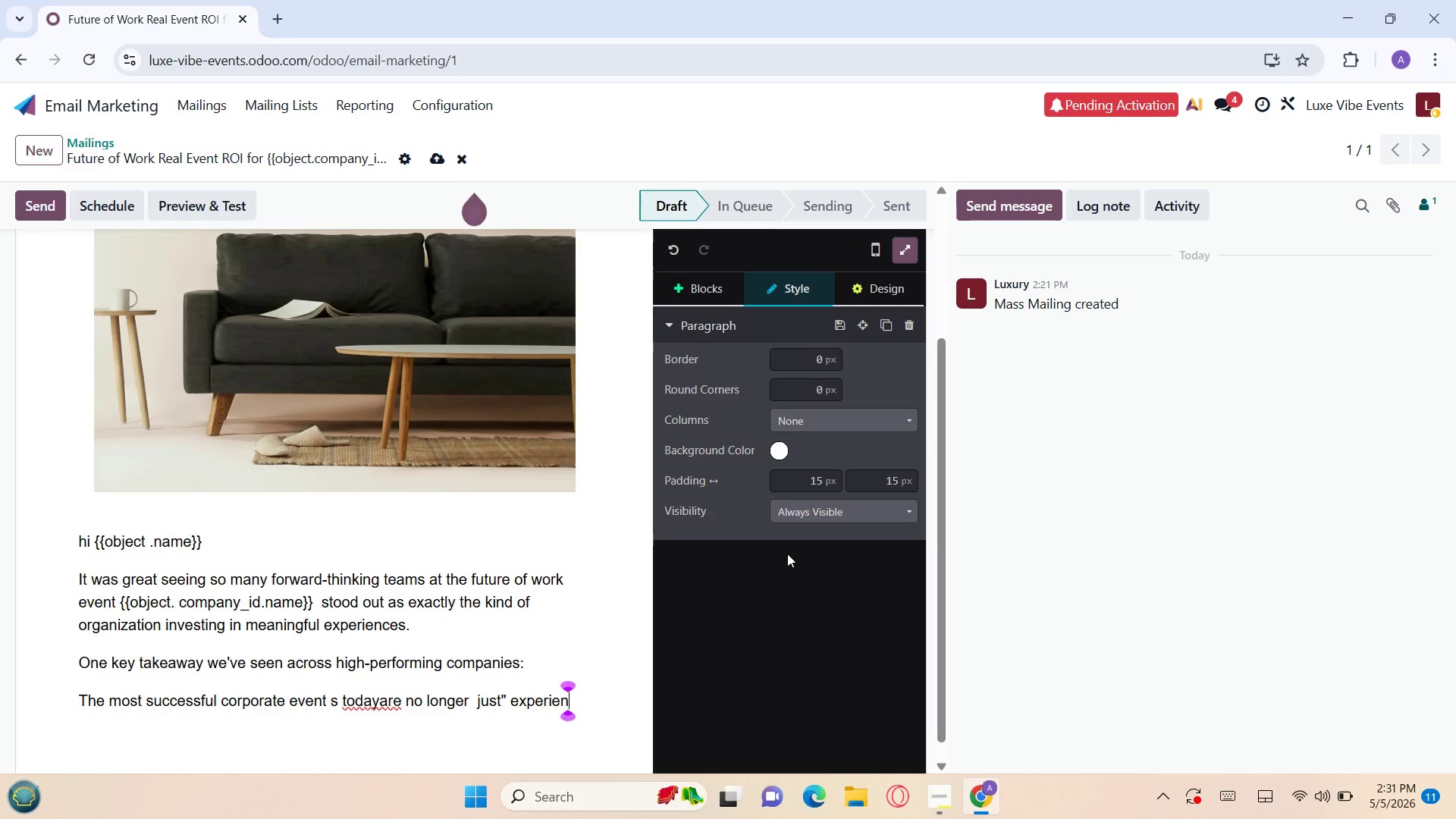 
key(C)
 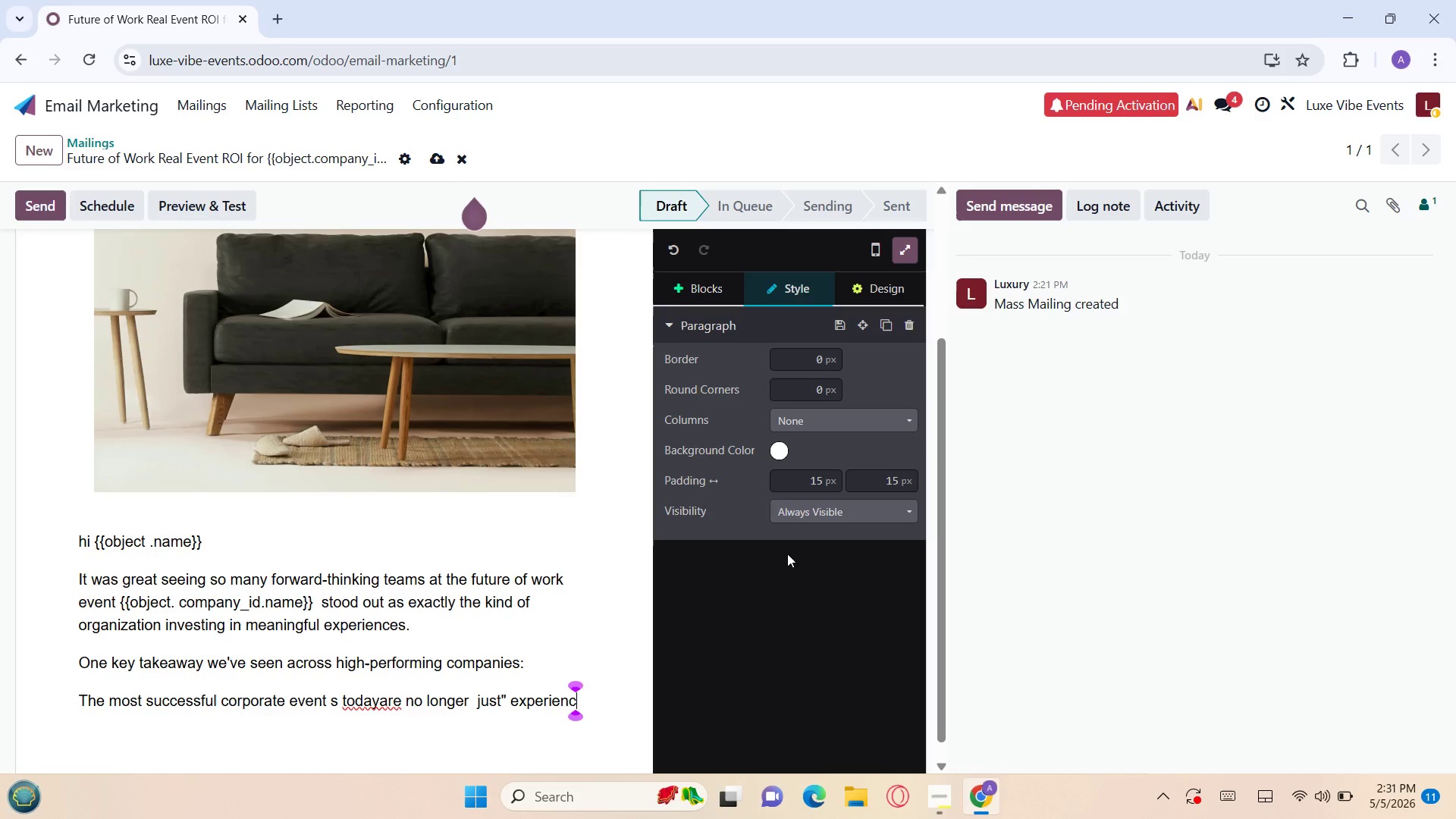 
key(E)
 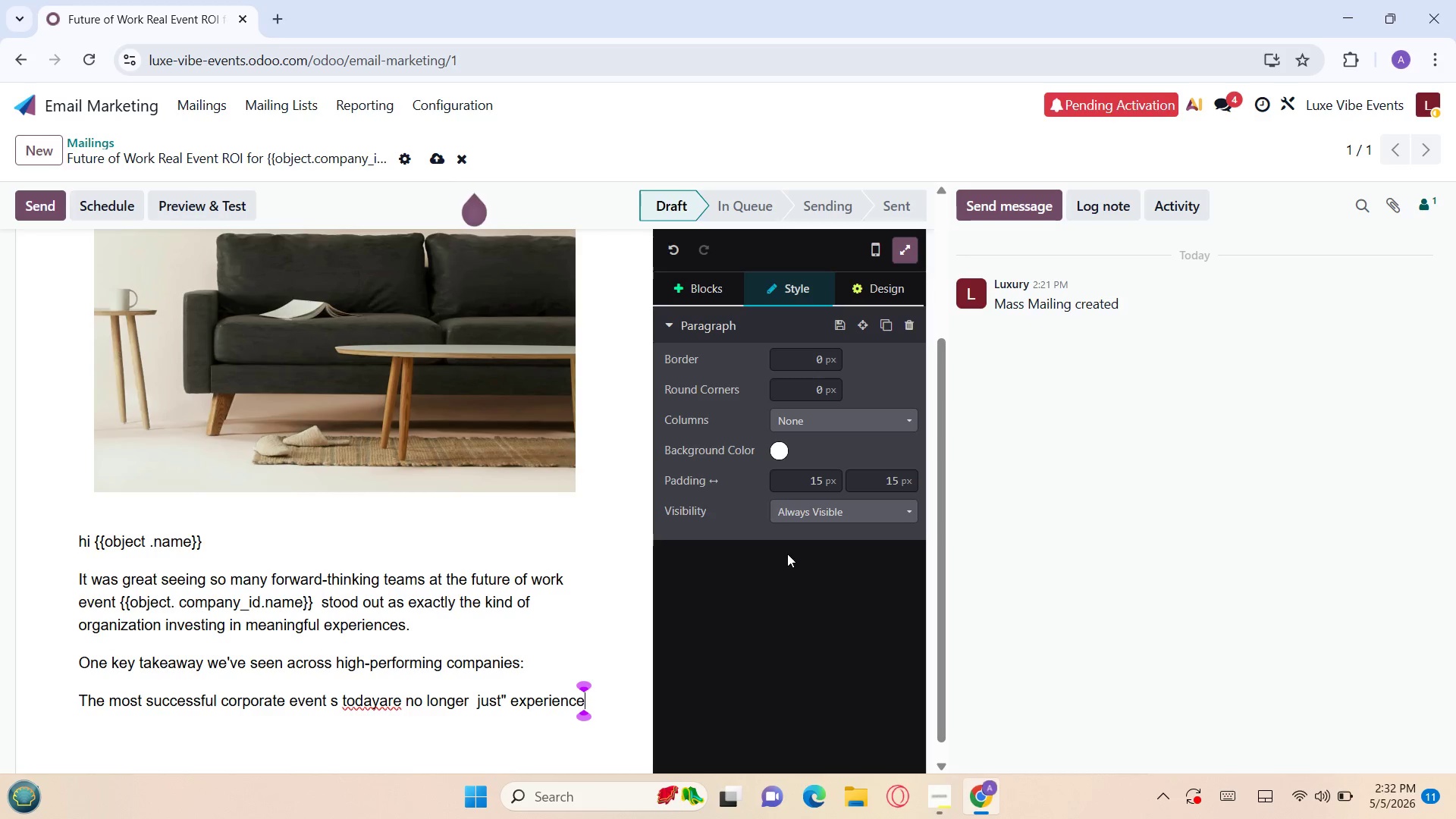 
key(S)
 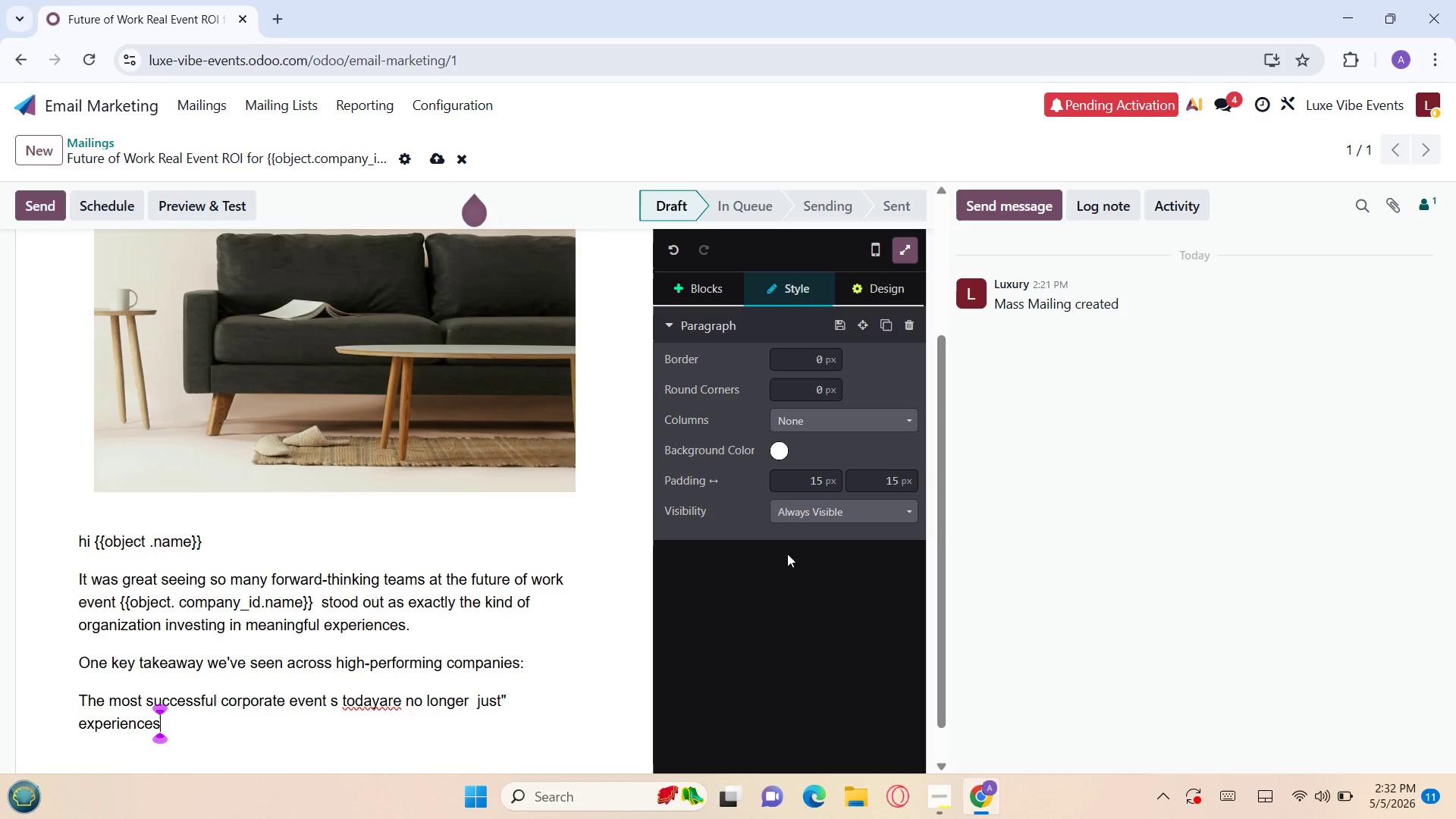 
wait(6.58)
 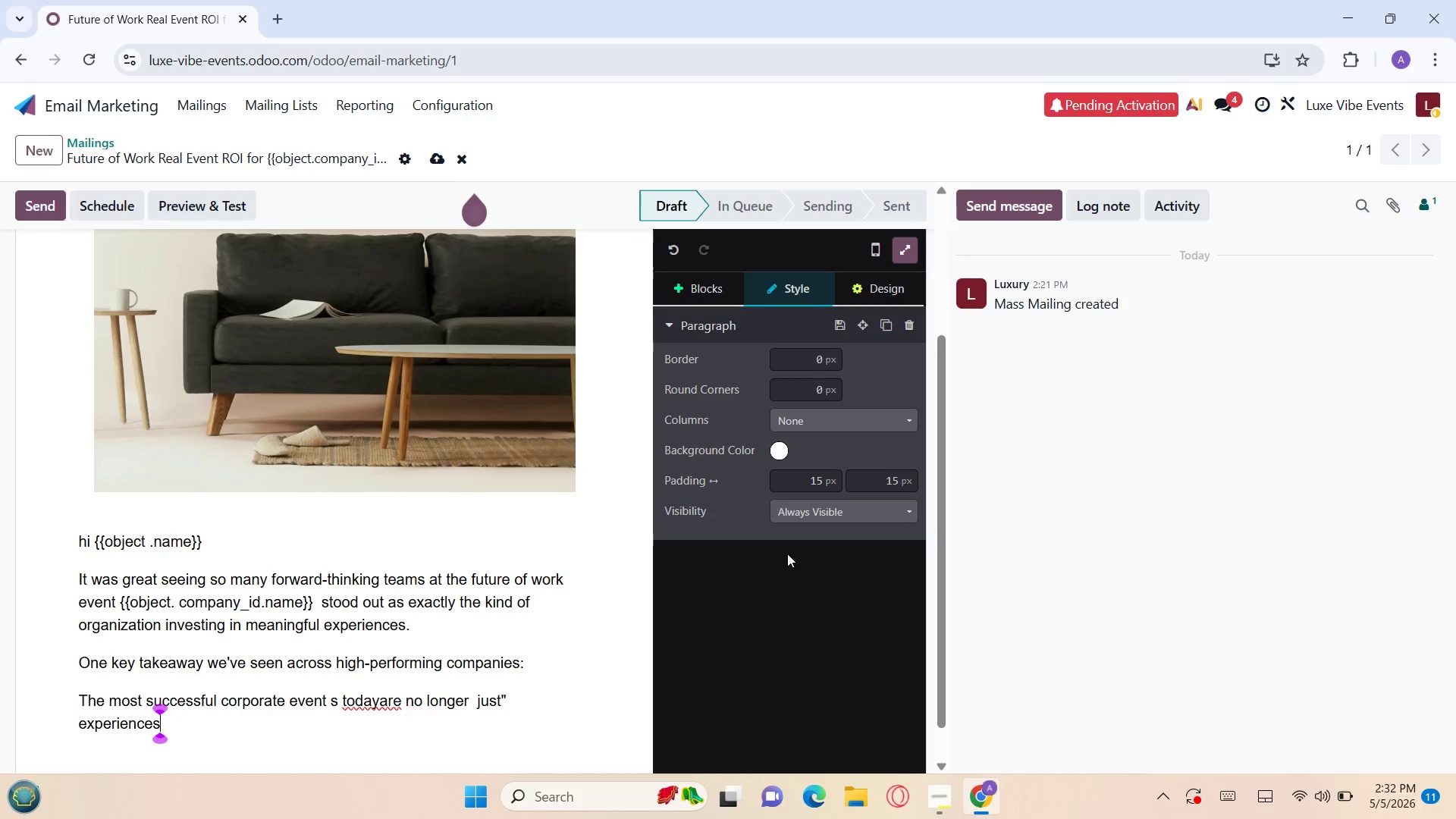 
key(Quote)
 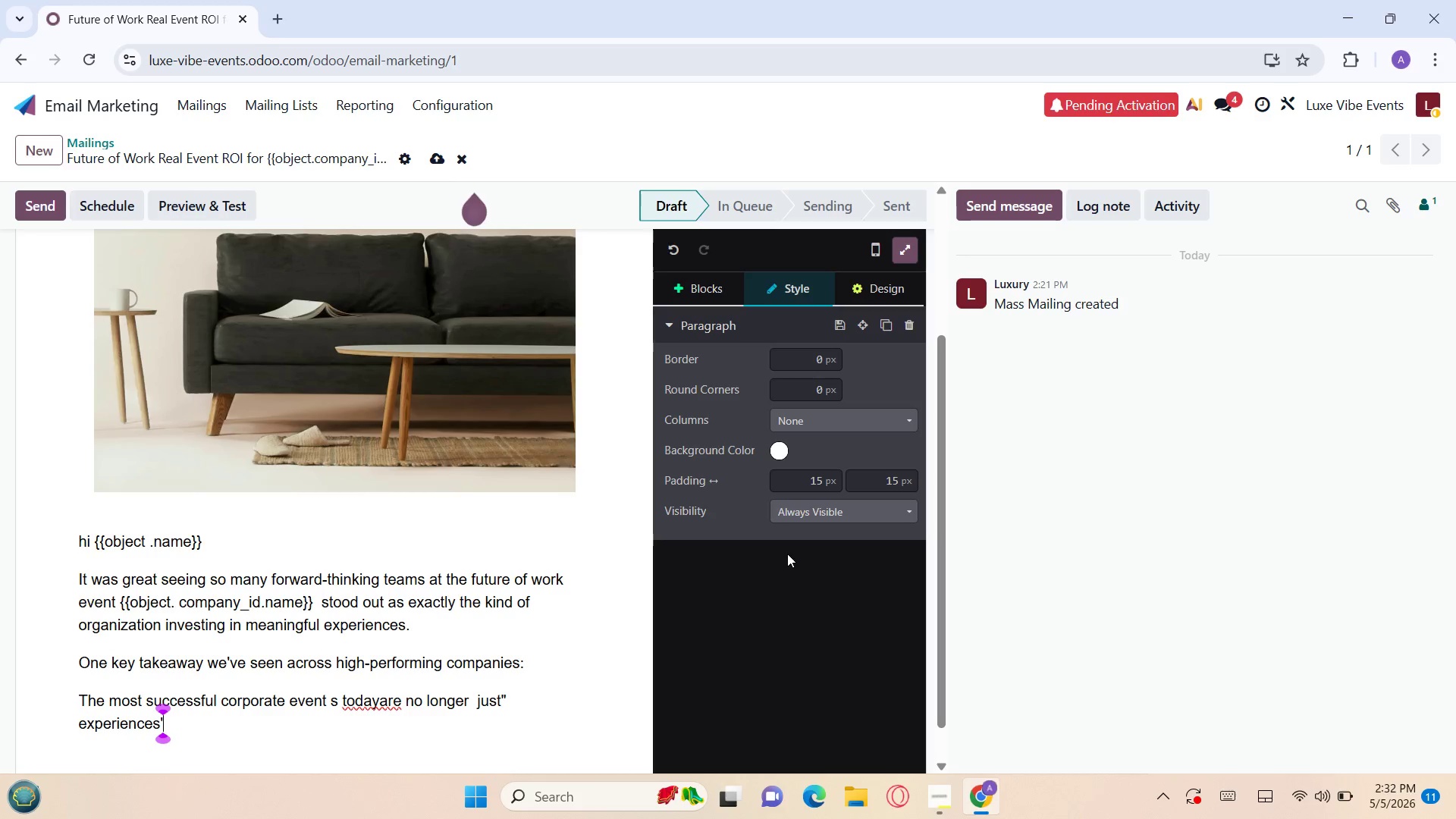 
key(Shift+Quote)
 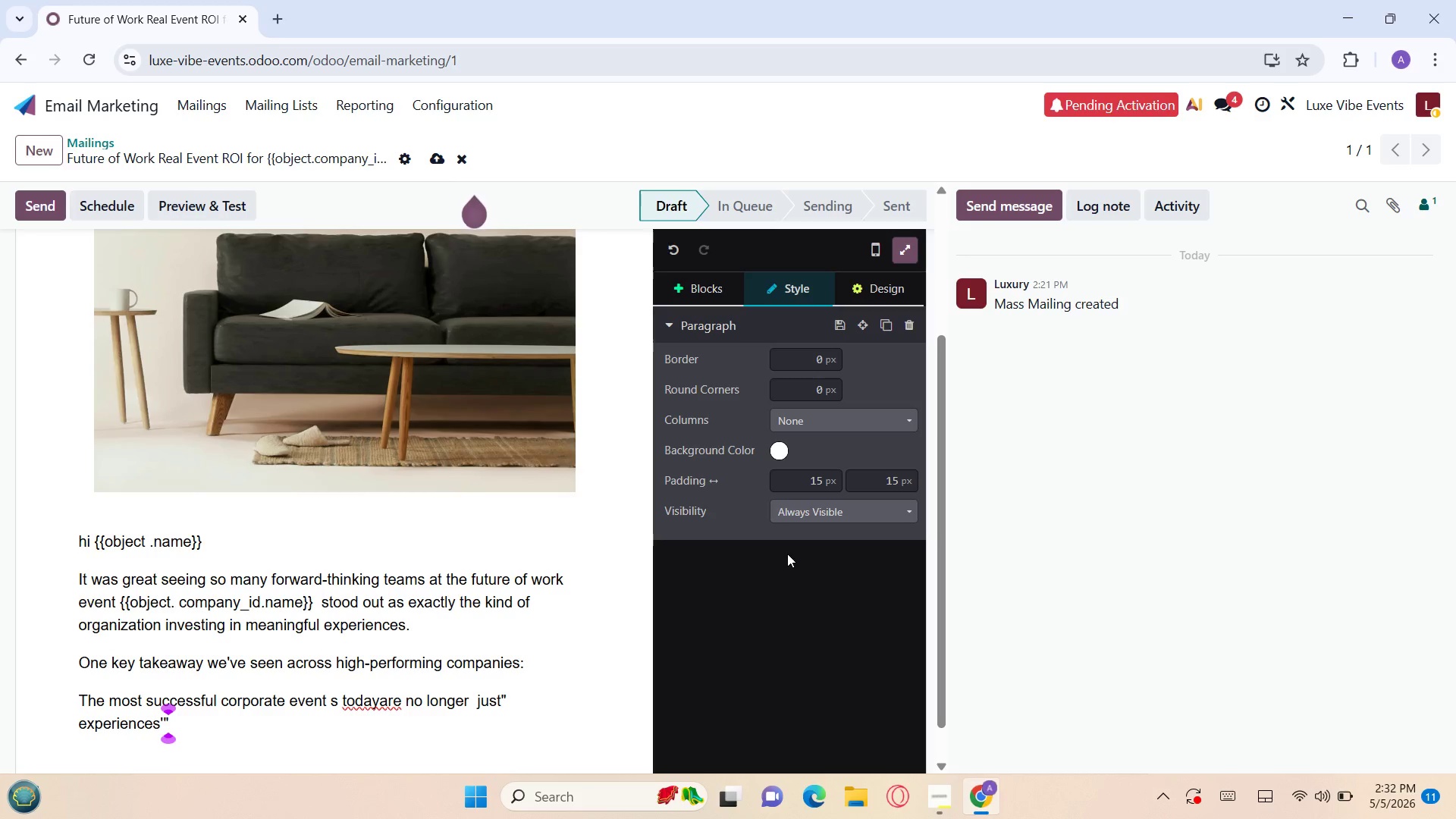 
key(Enter)
 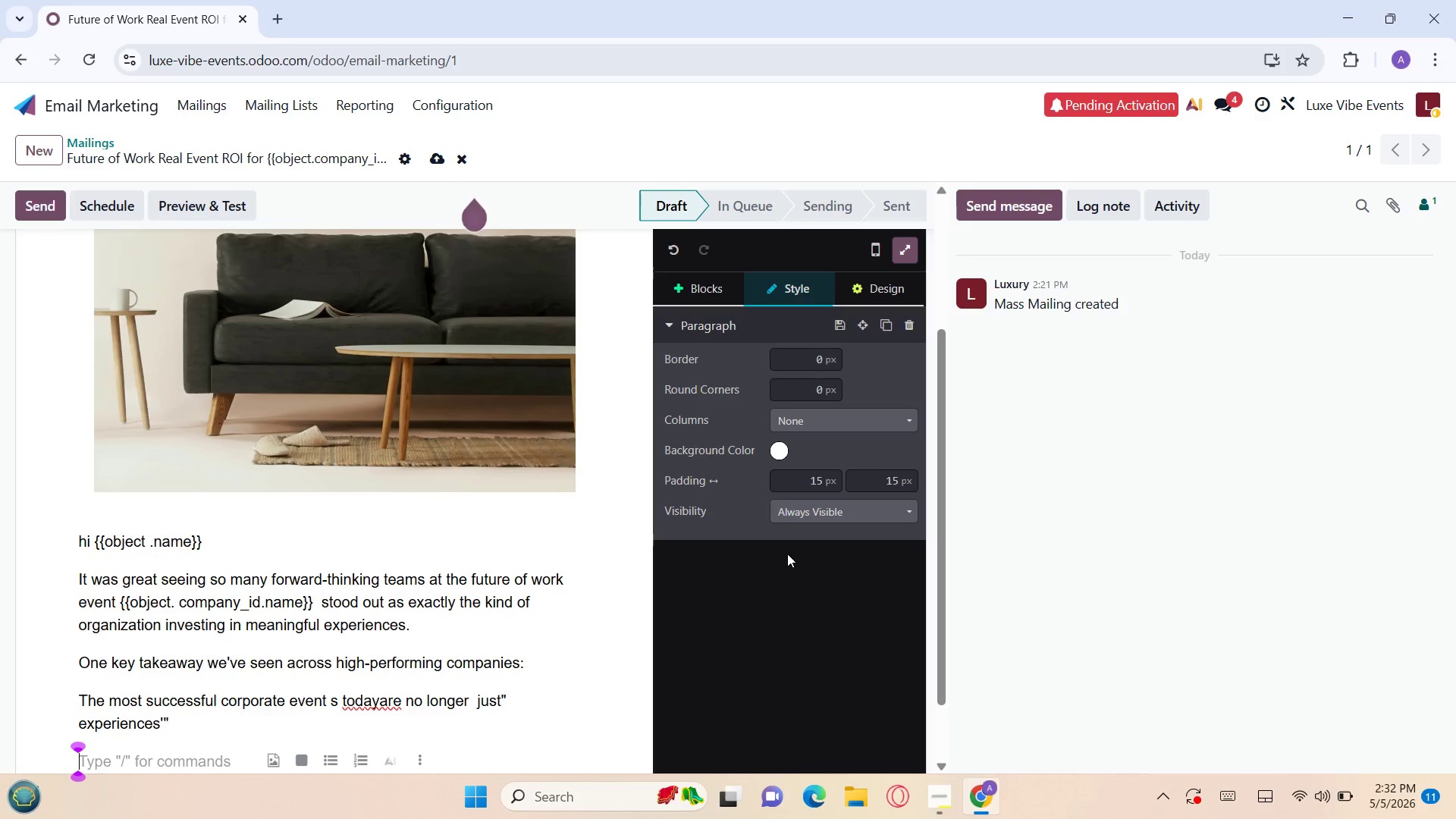 
key(Backspace)
 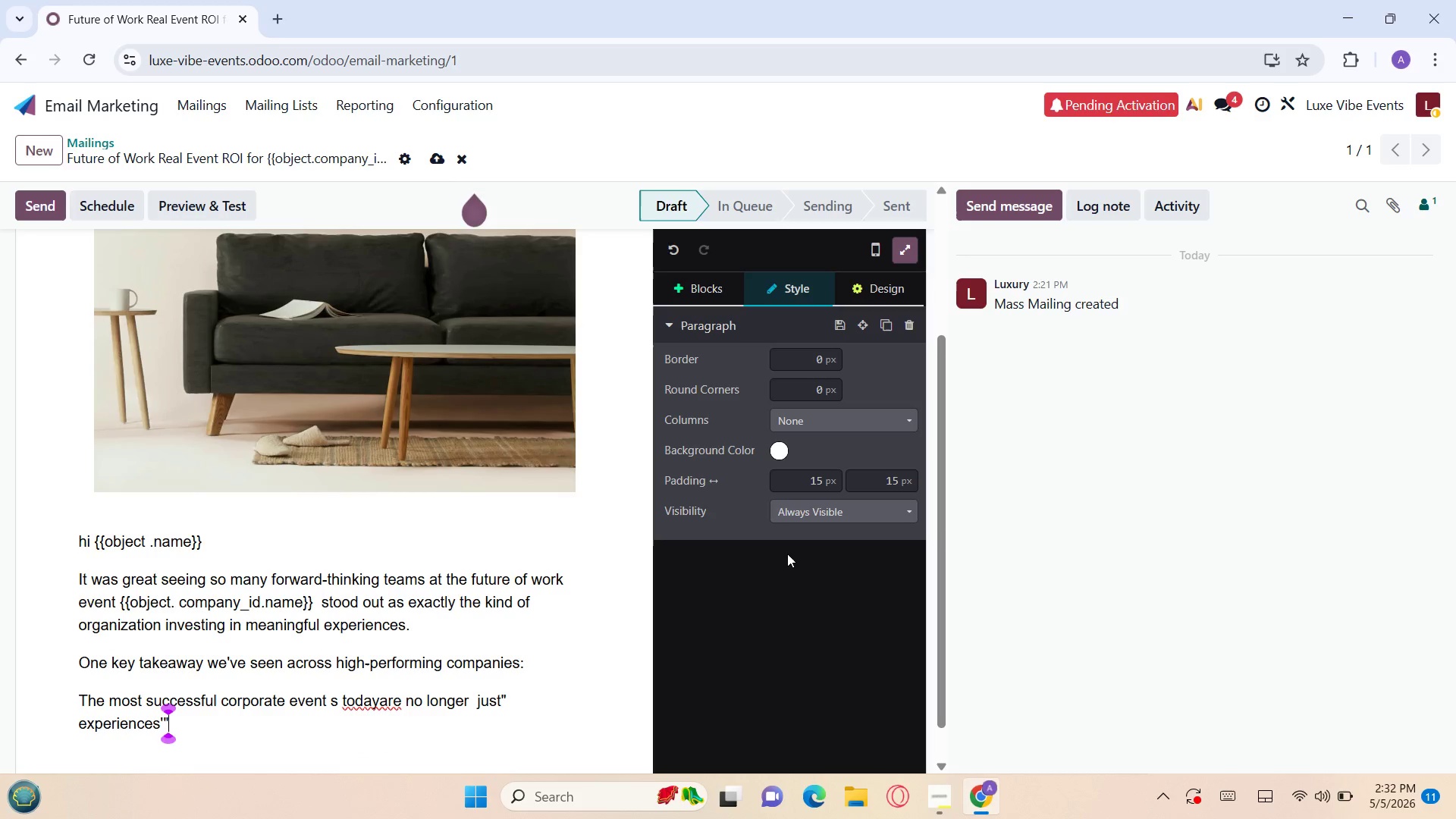 
key(Backspace)
 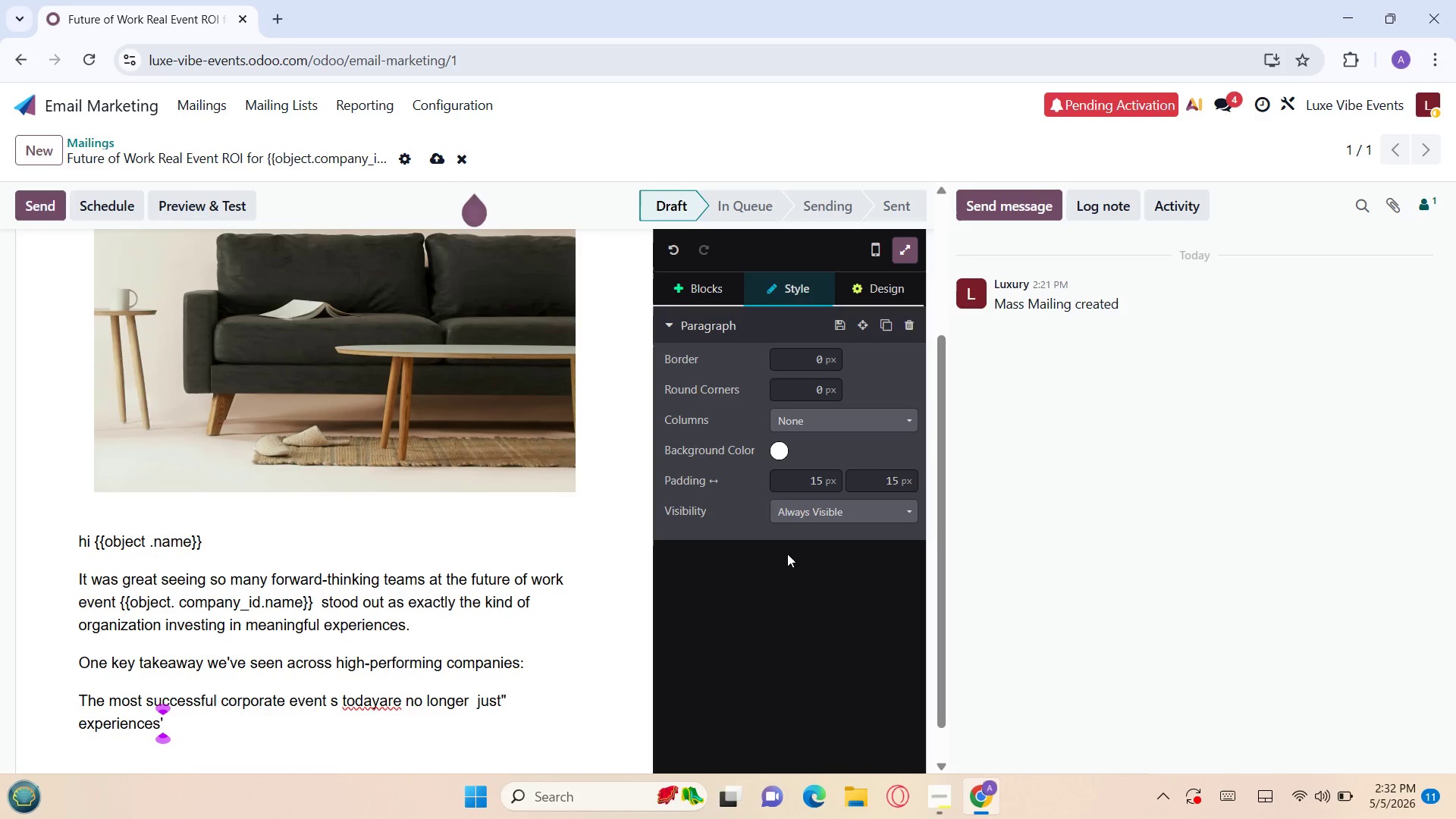 
key(Backspace)
 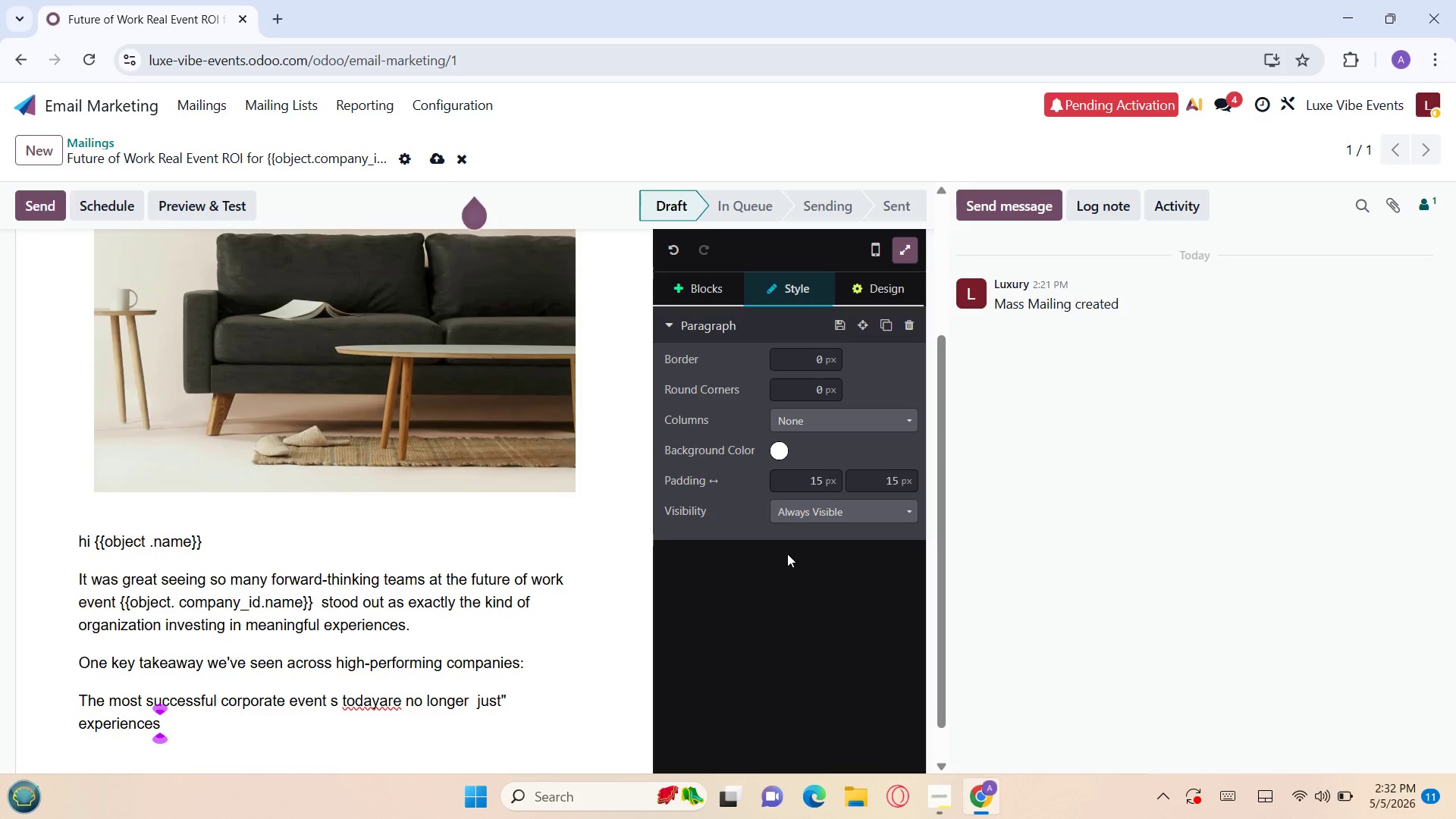 
key(Shift+Quote)
 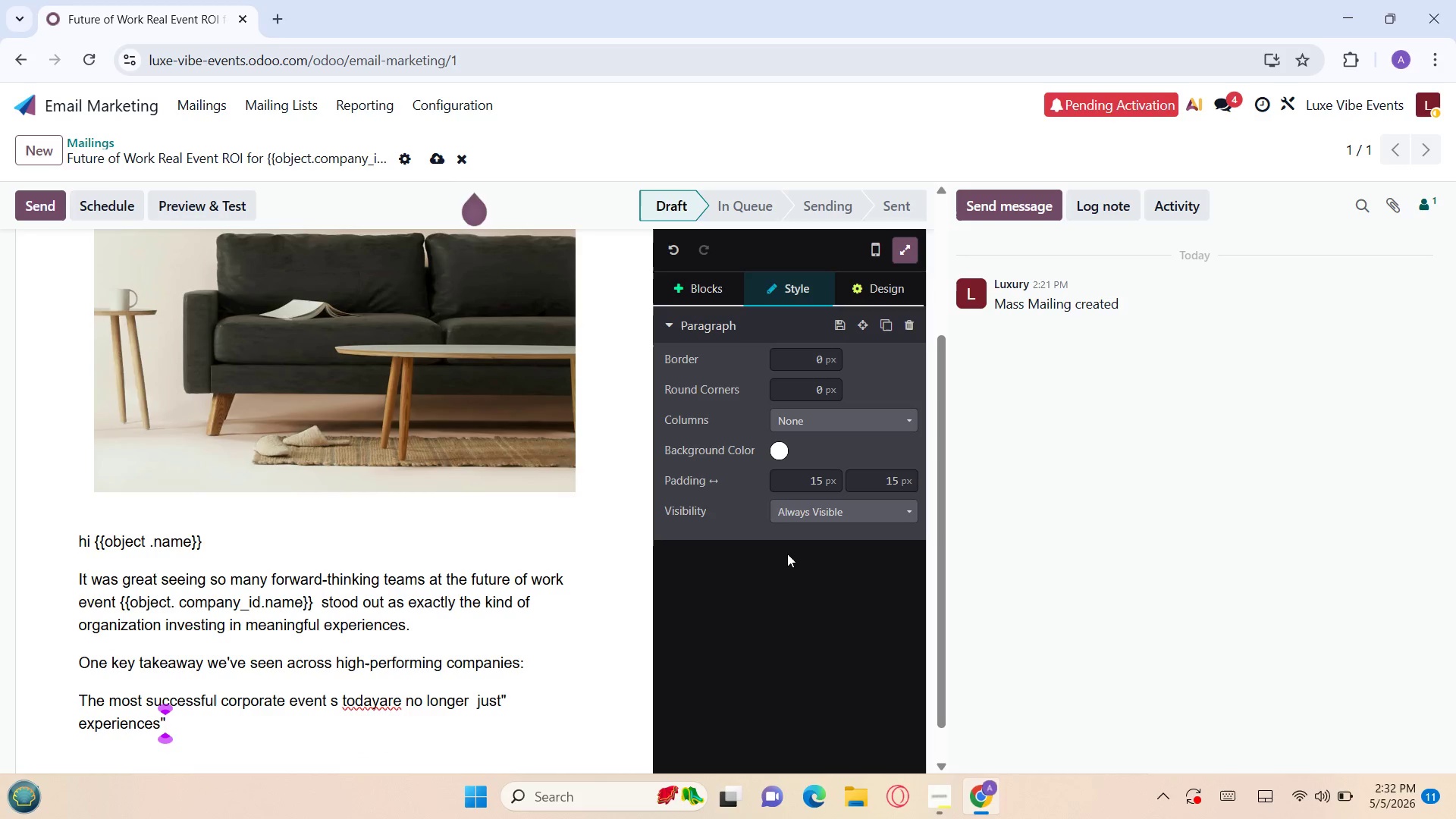 
key(Minus)
 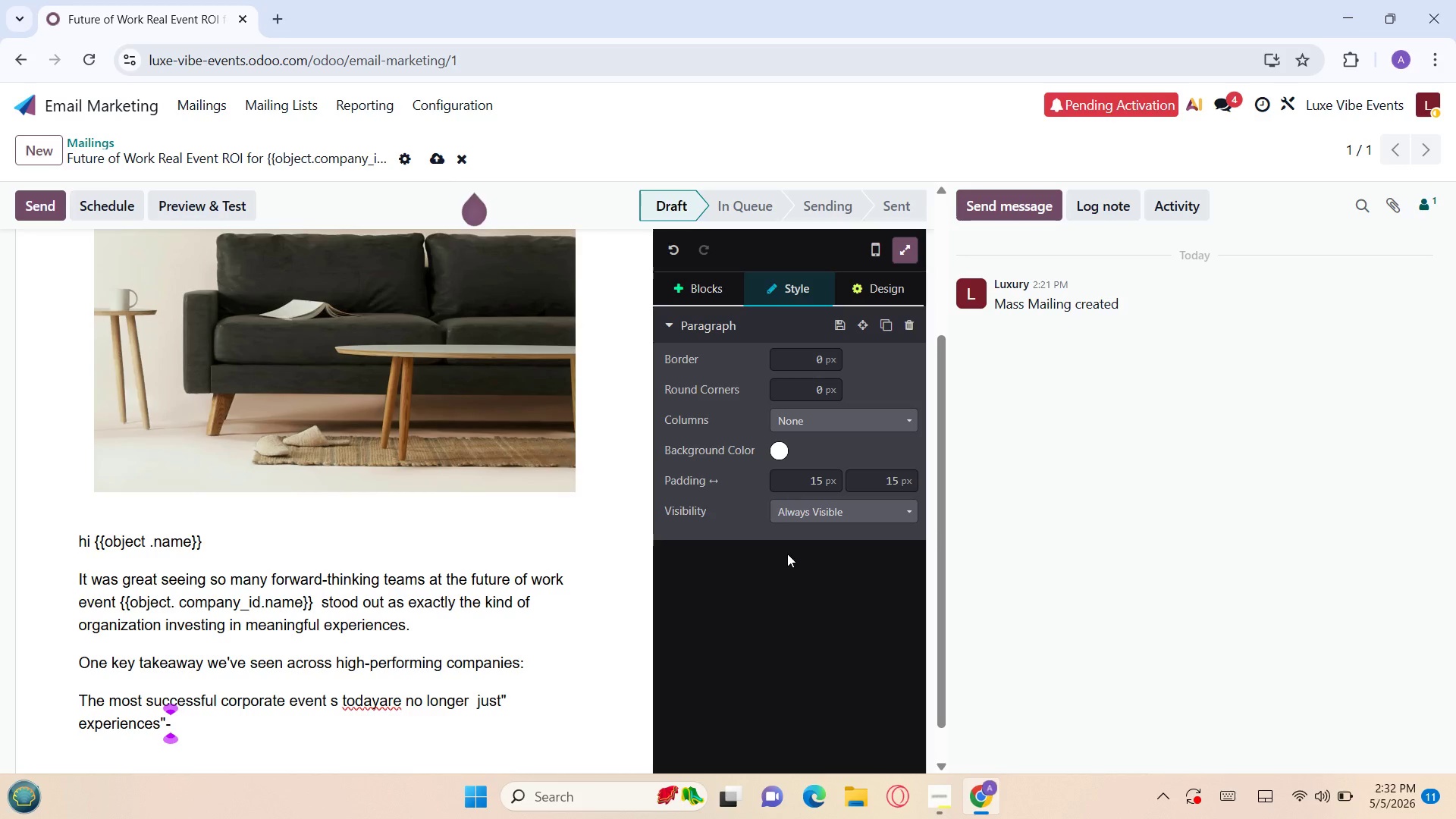 
type(th)
 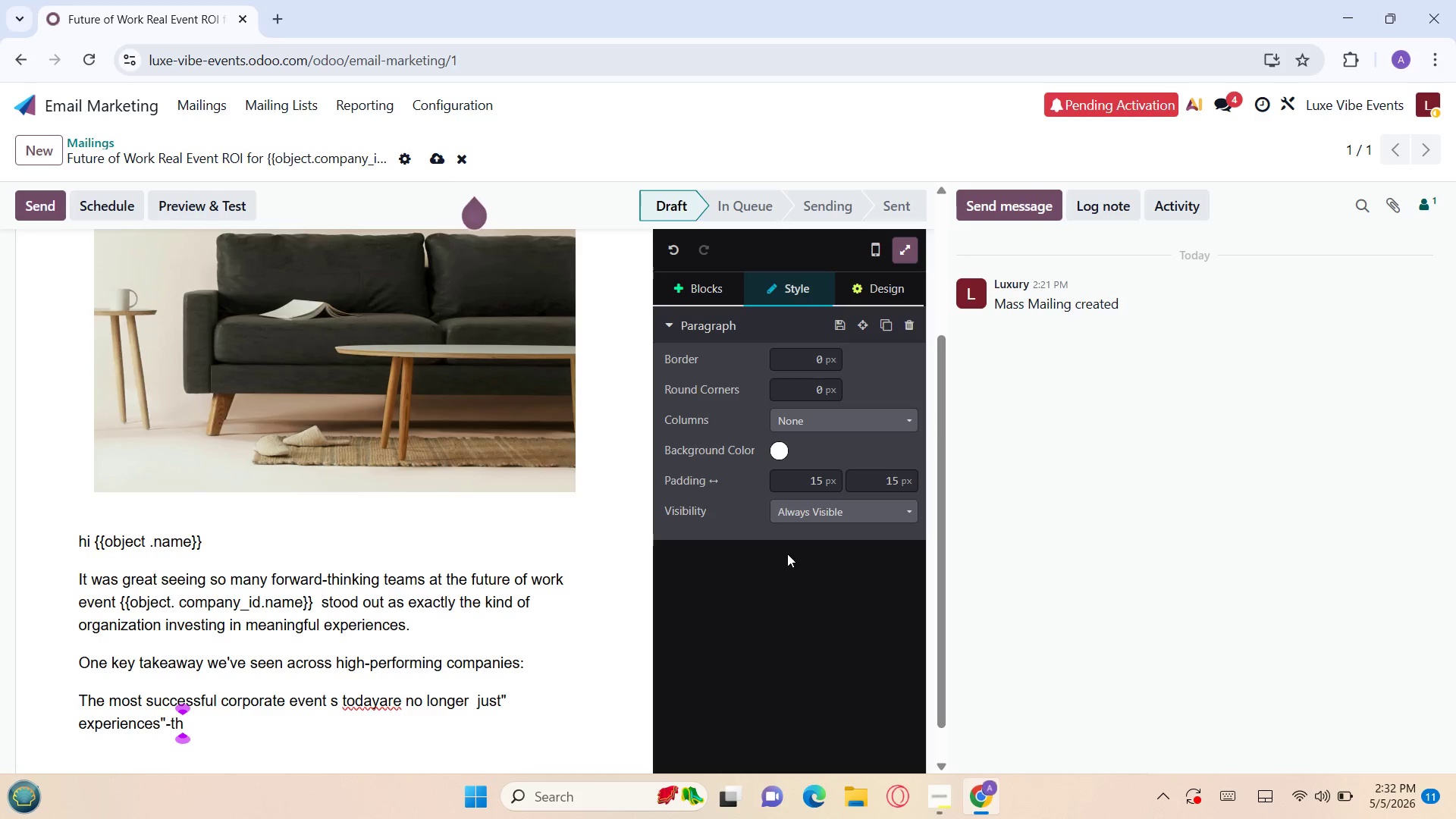 
wait(5.95)
 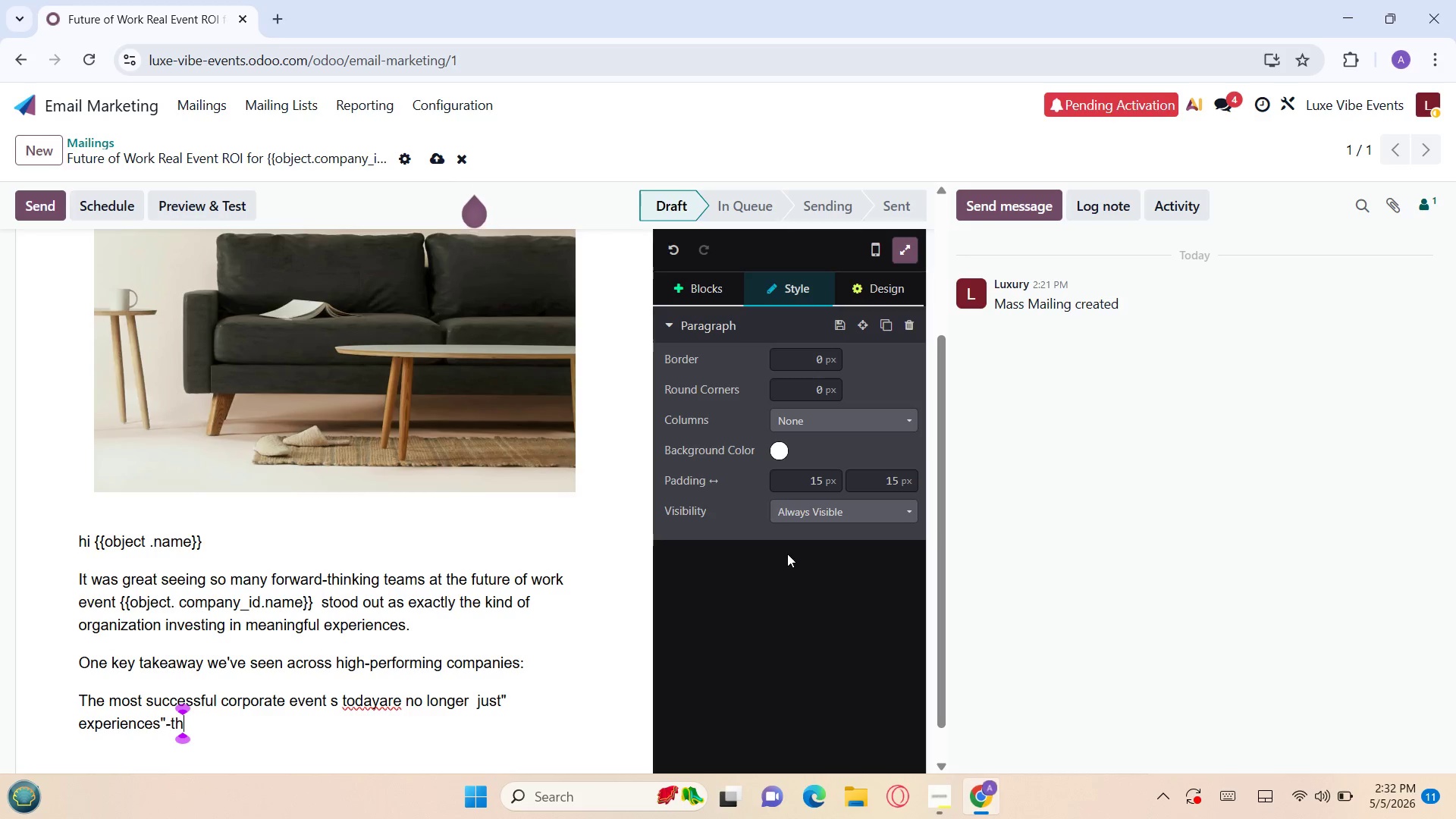 
key(E)
 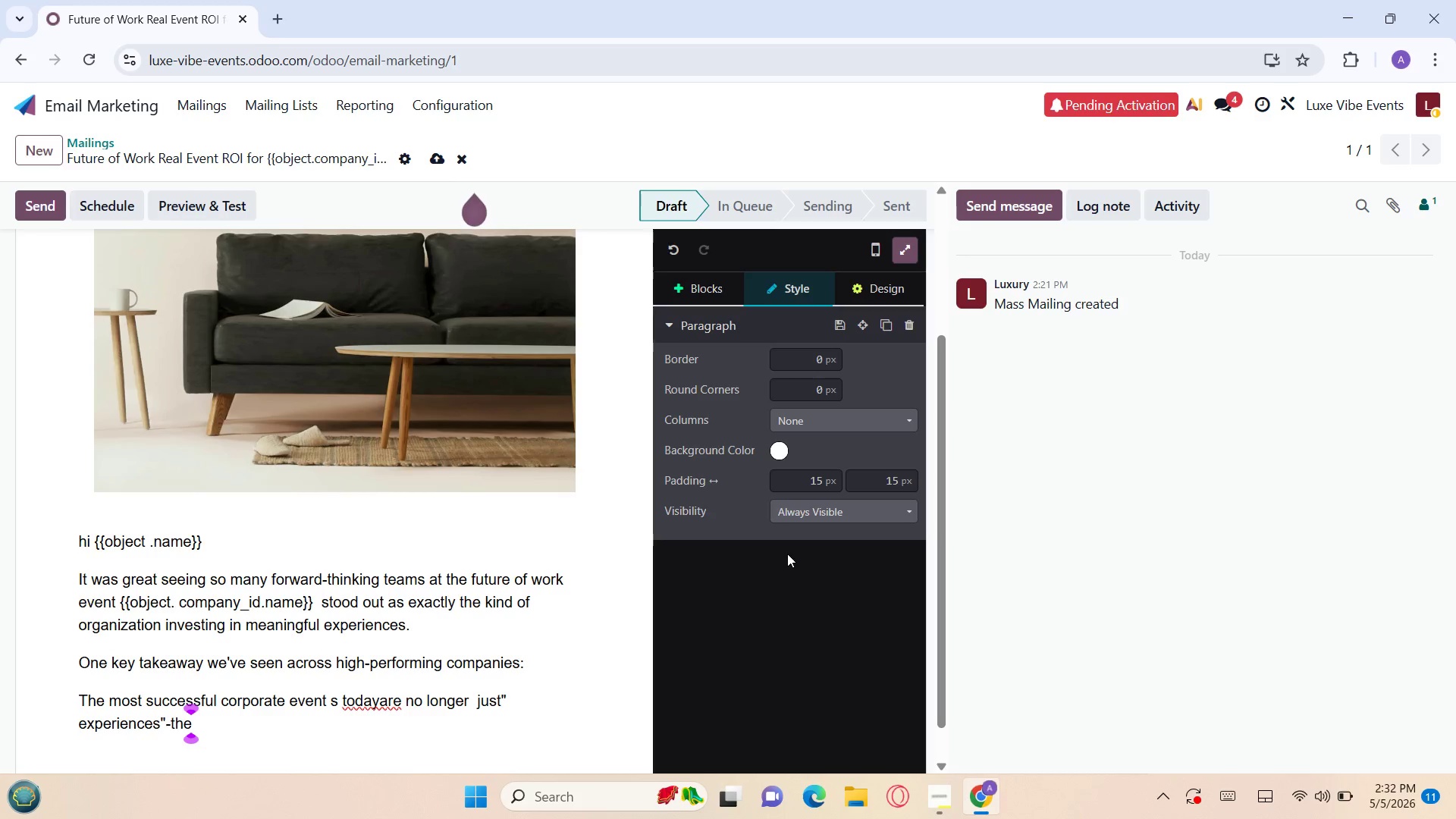 
key(Y)
 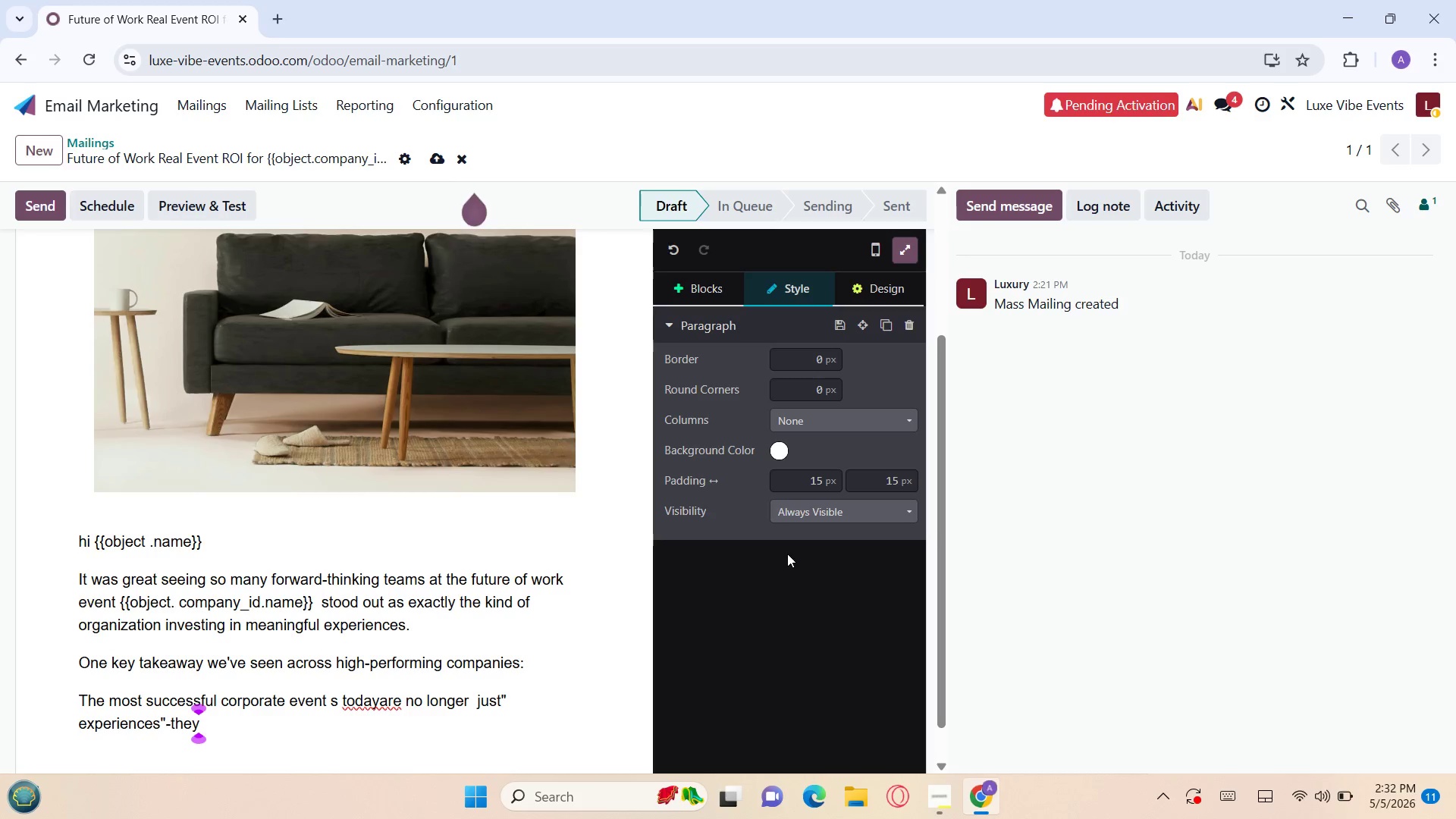 
key(Space)
 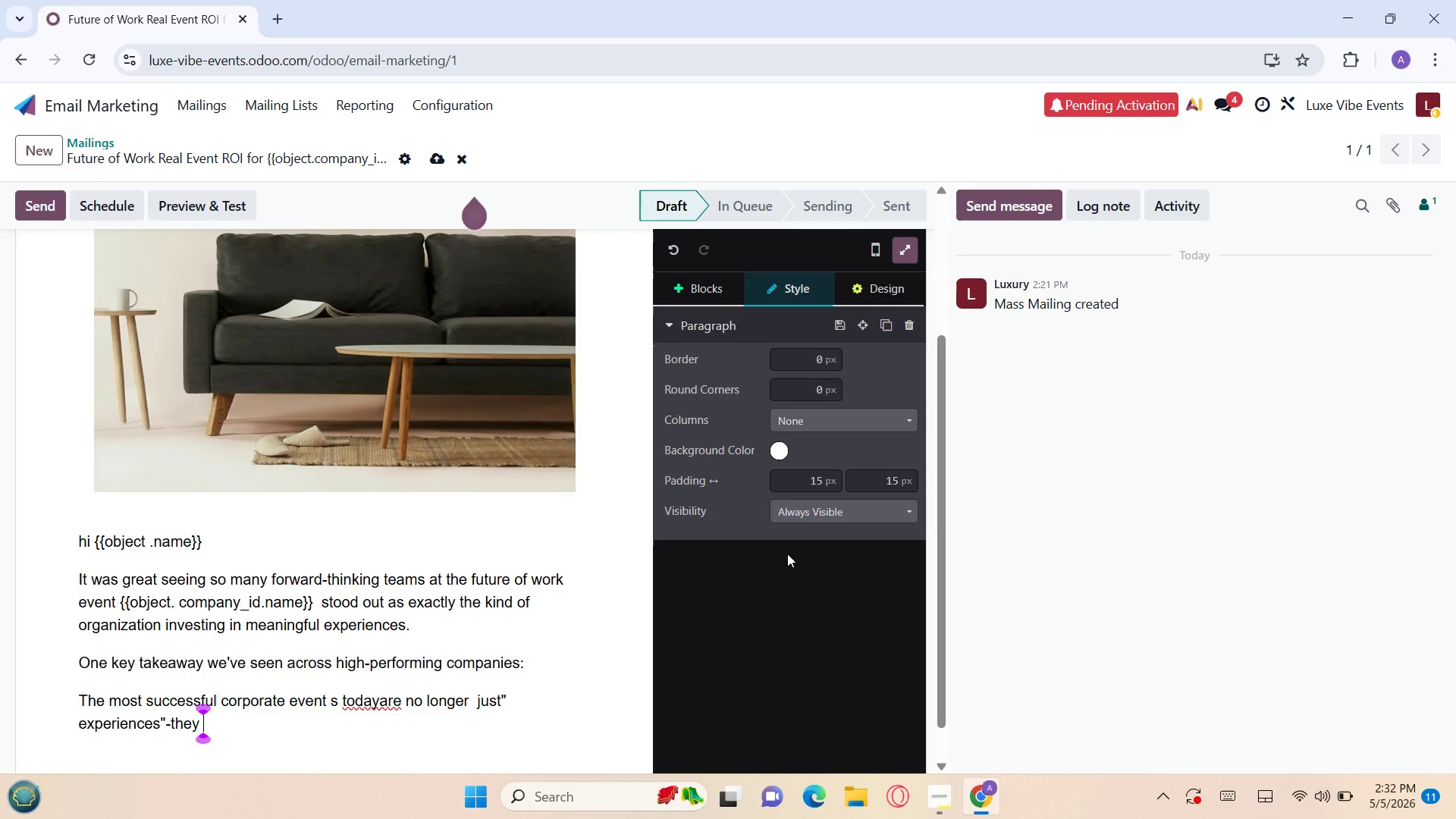 
key(A)
 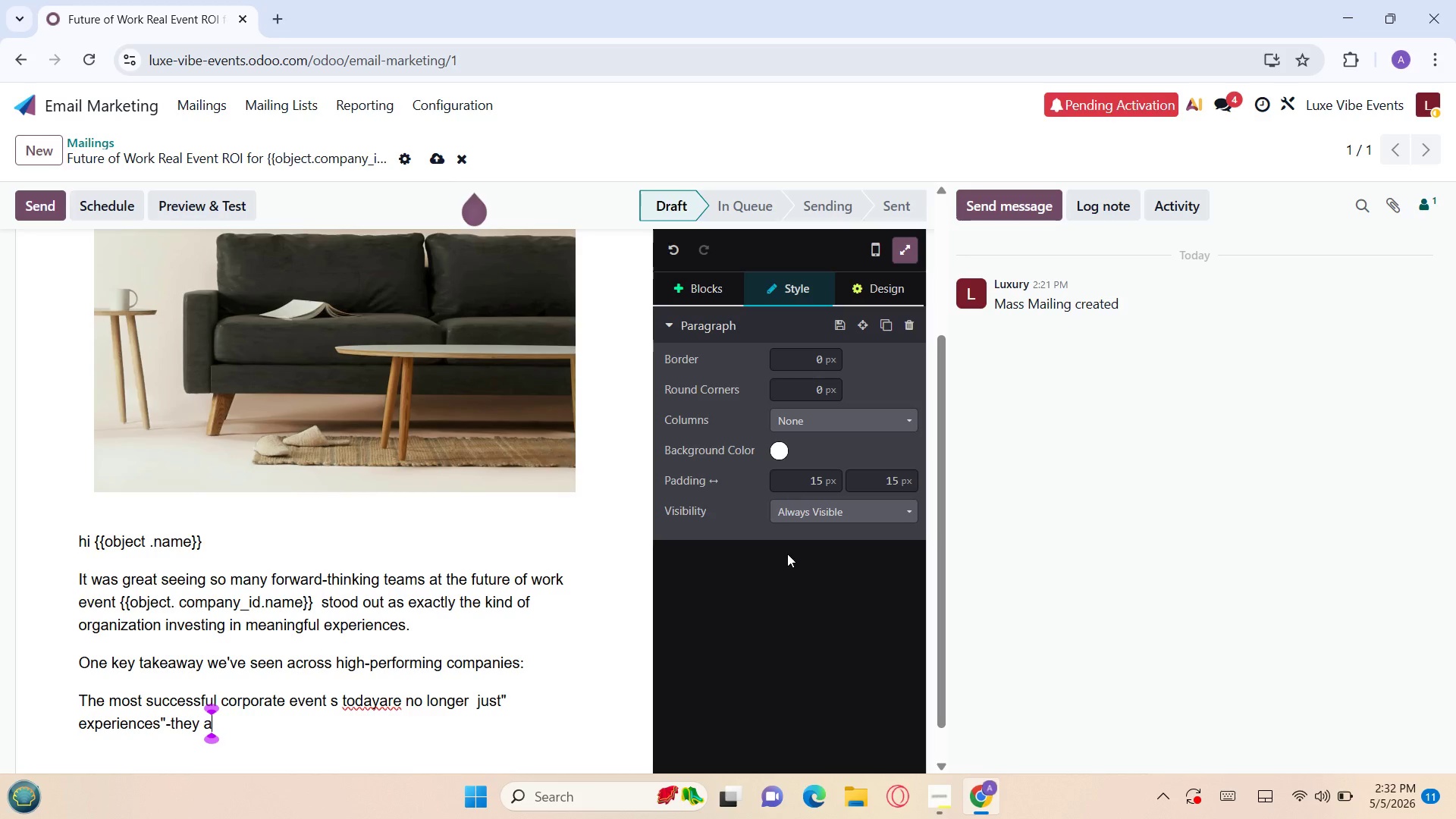 
key(T)
 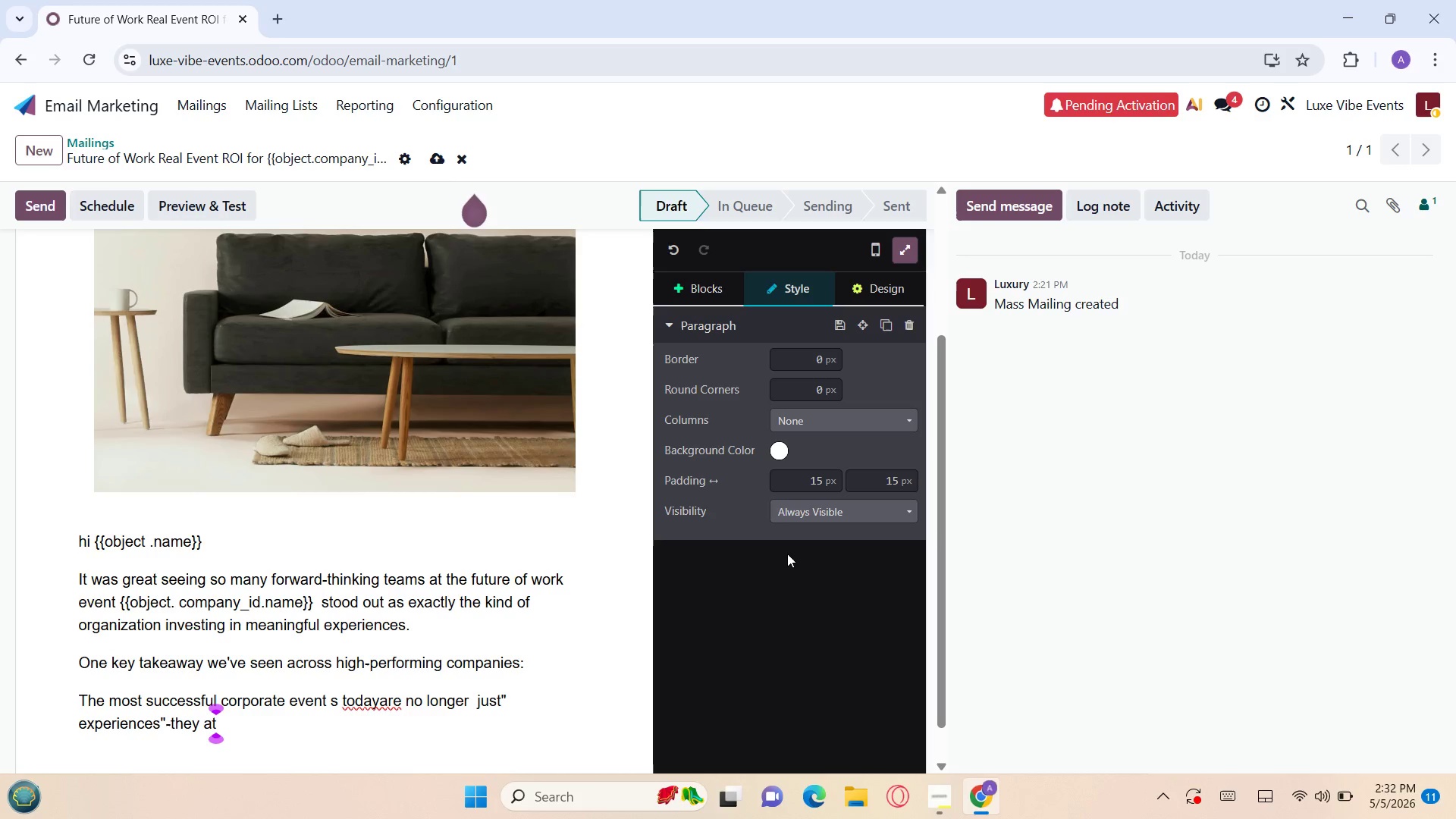 
key(Backspace)
 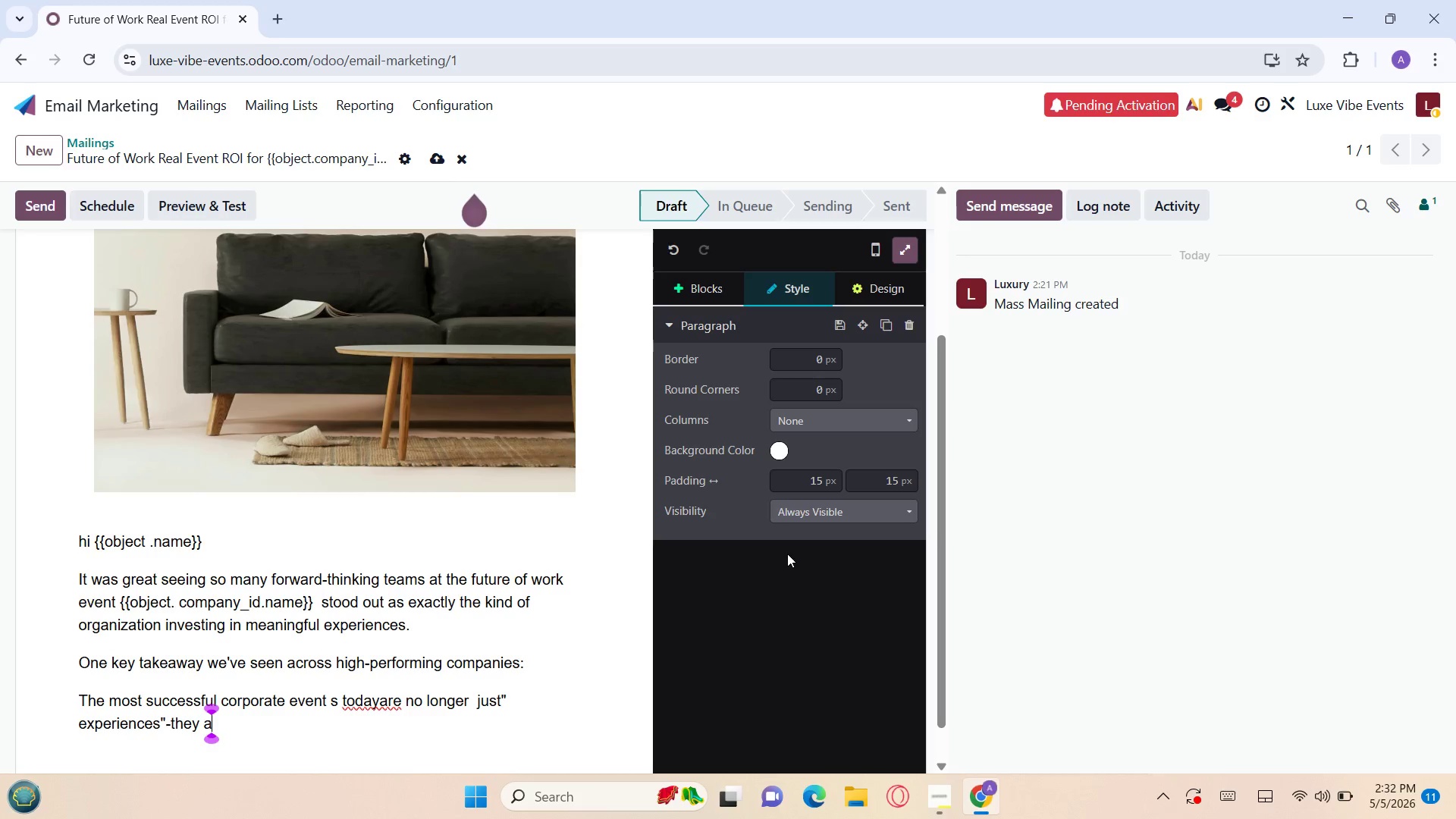 
key(R)
 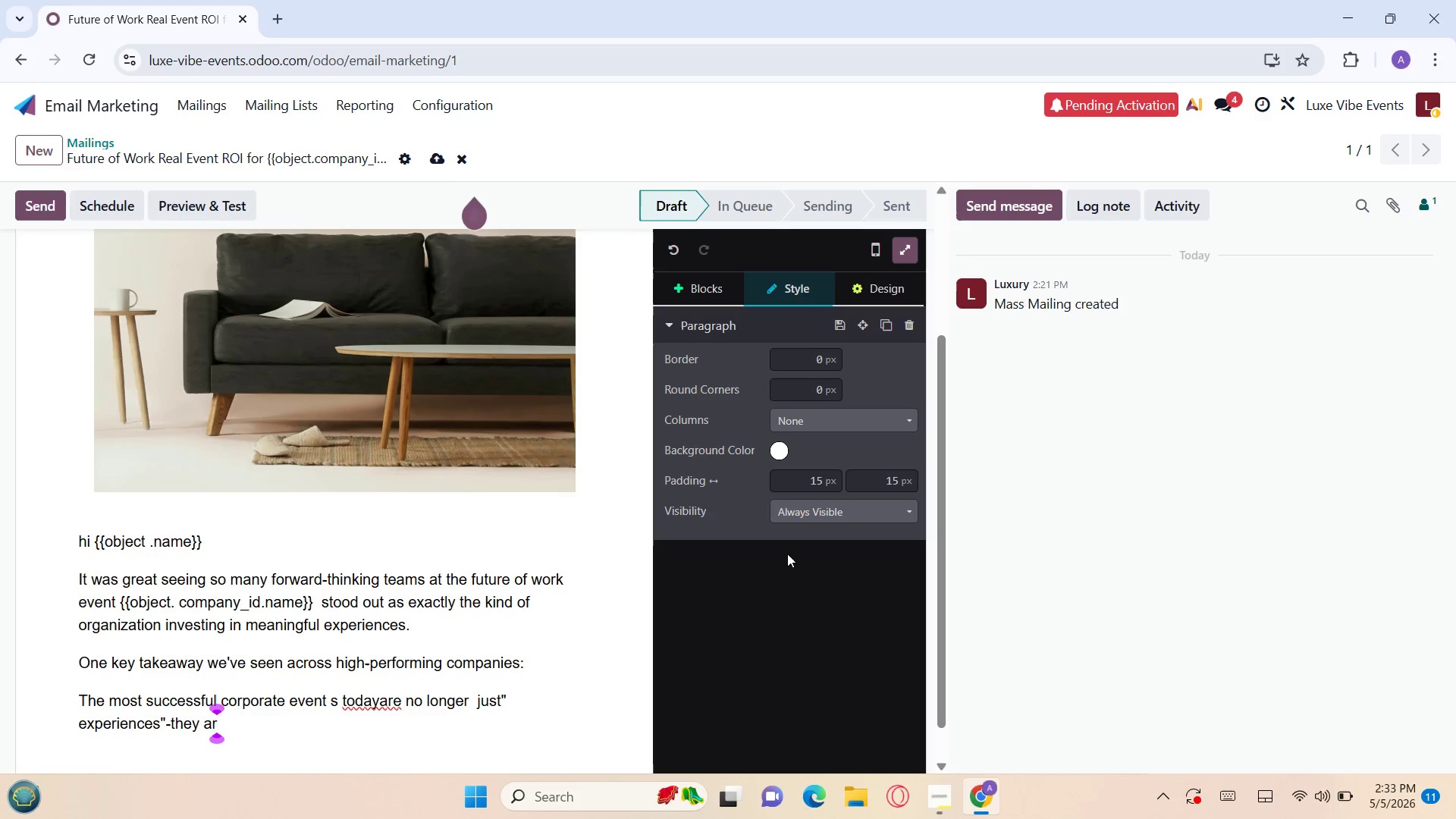 
wait(5.23)
 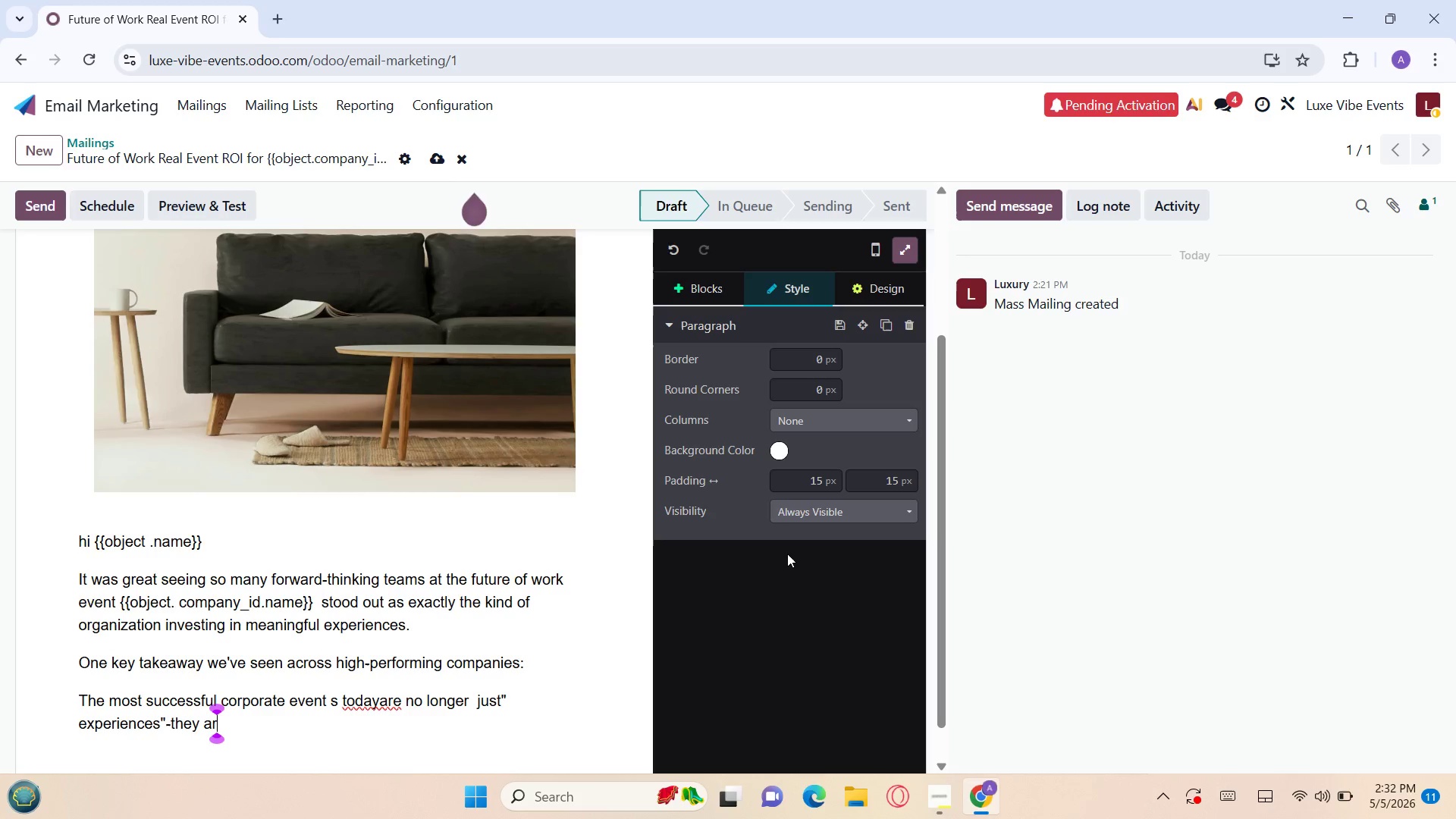 
key(E)
 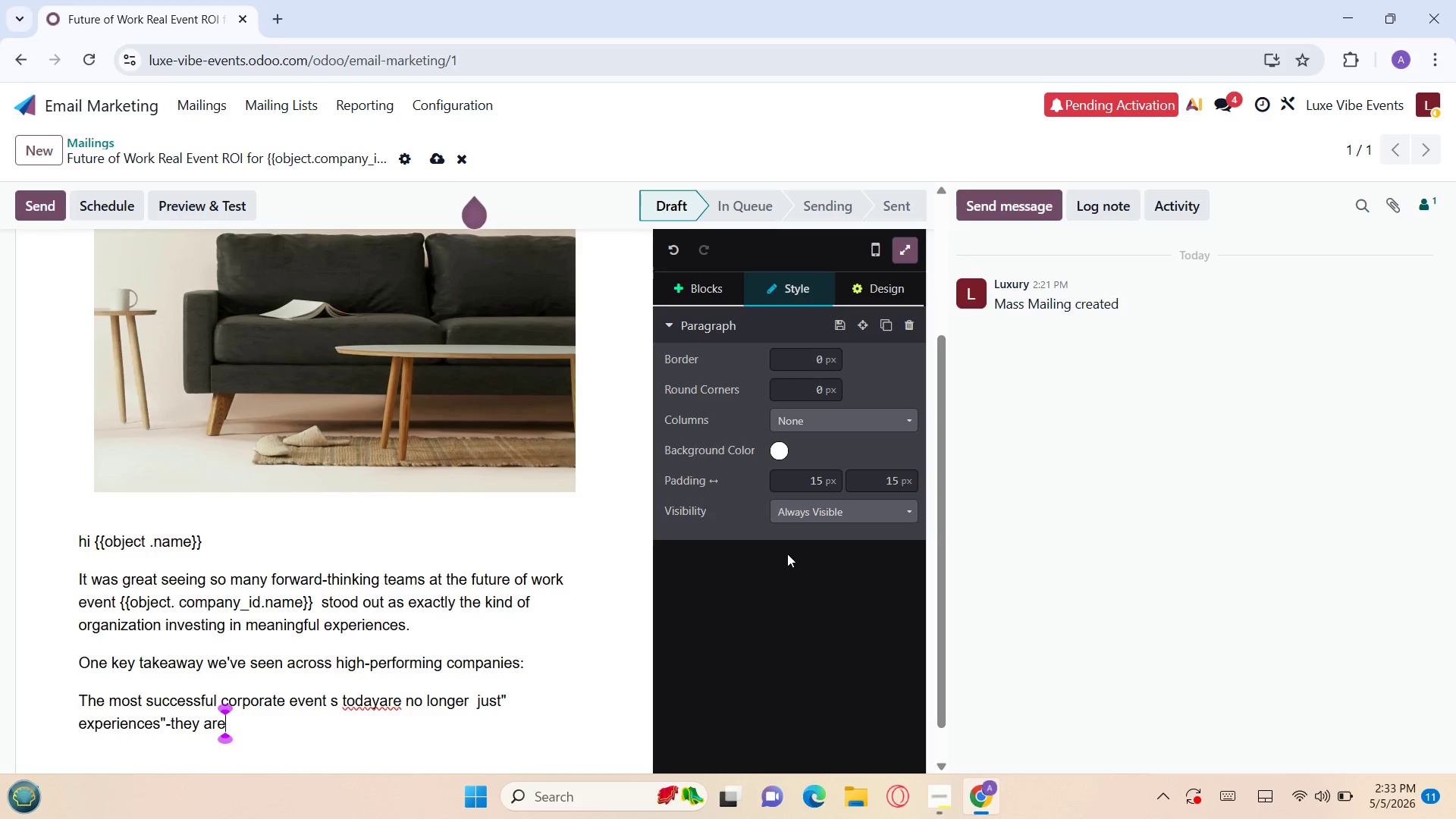 
wait(6.31)
 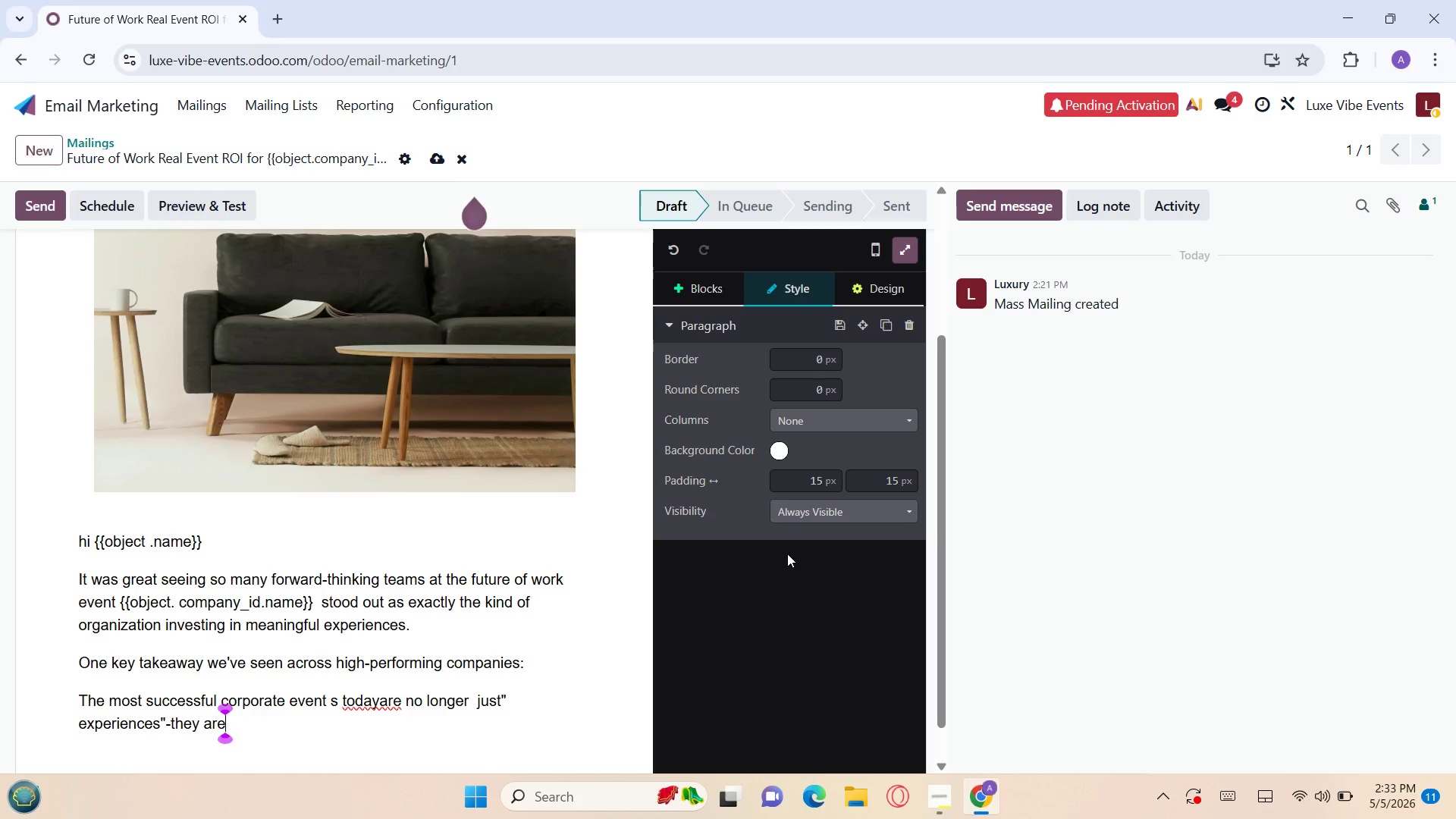 
key(Space)
 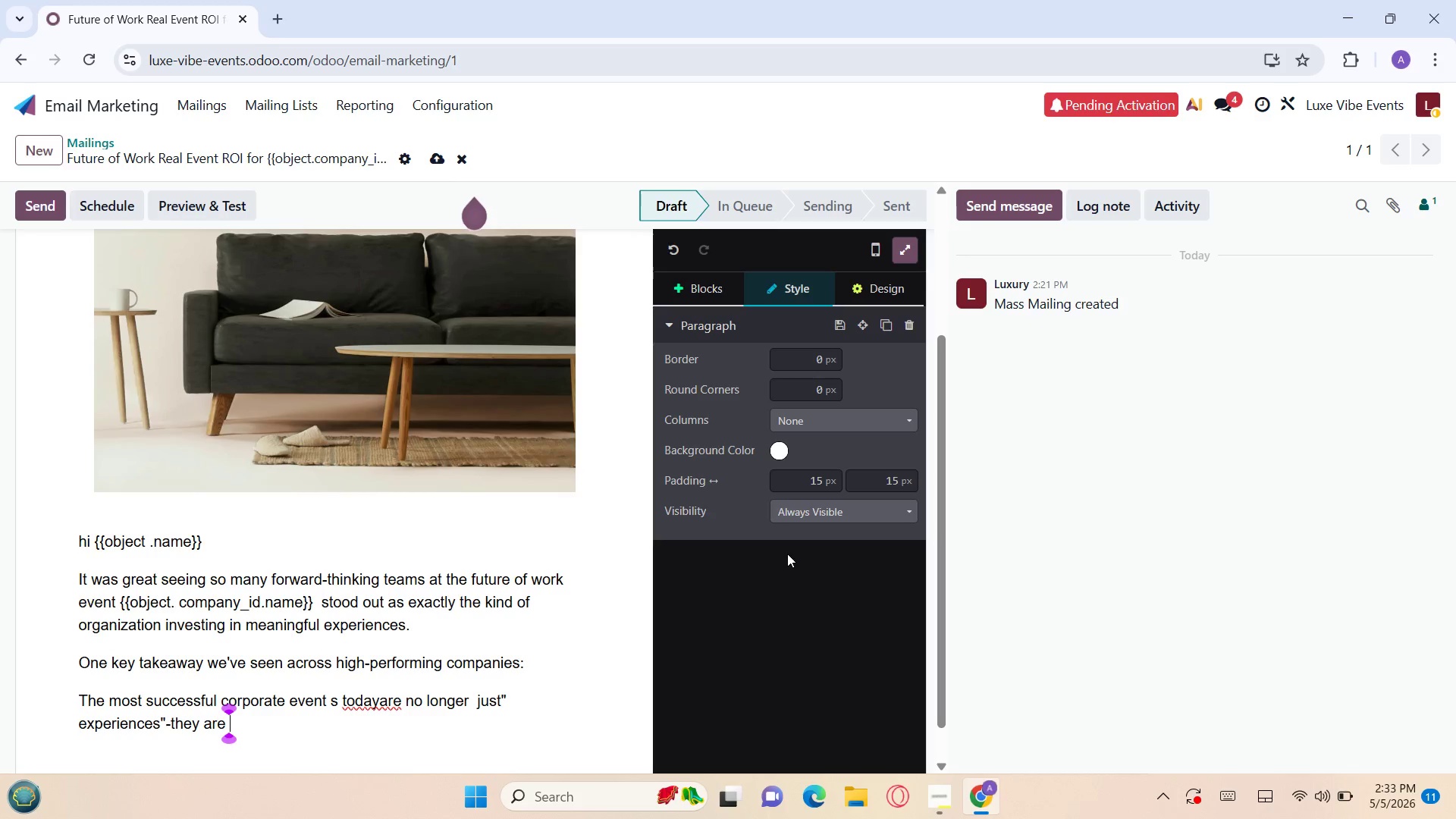 
key(S)
 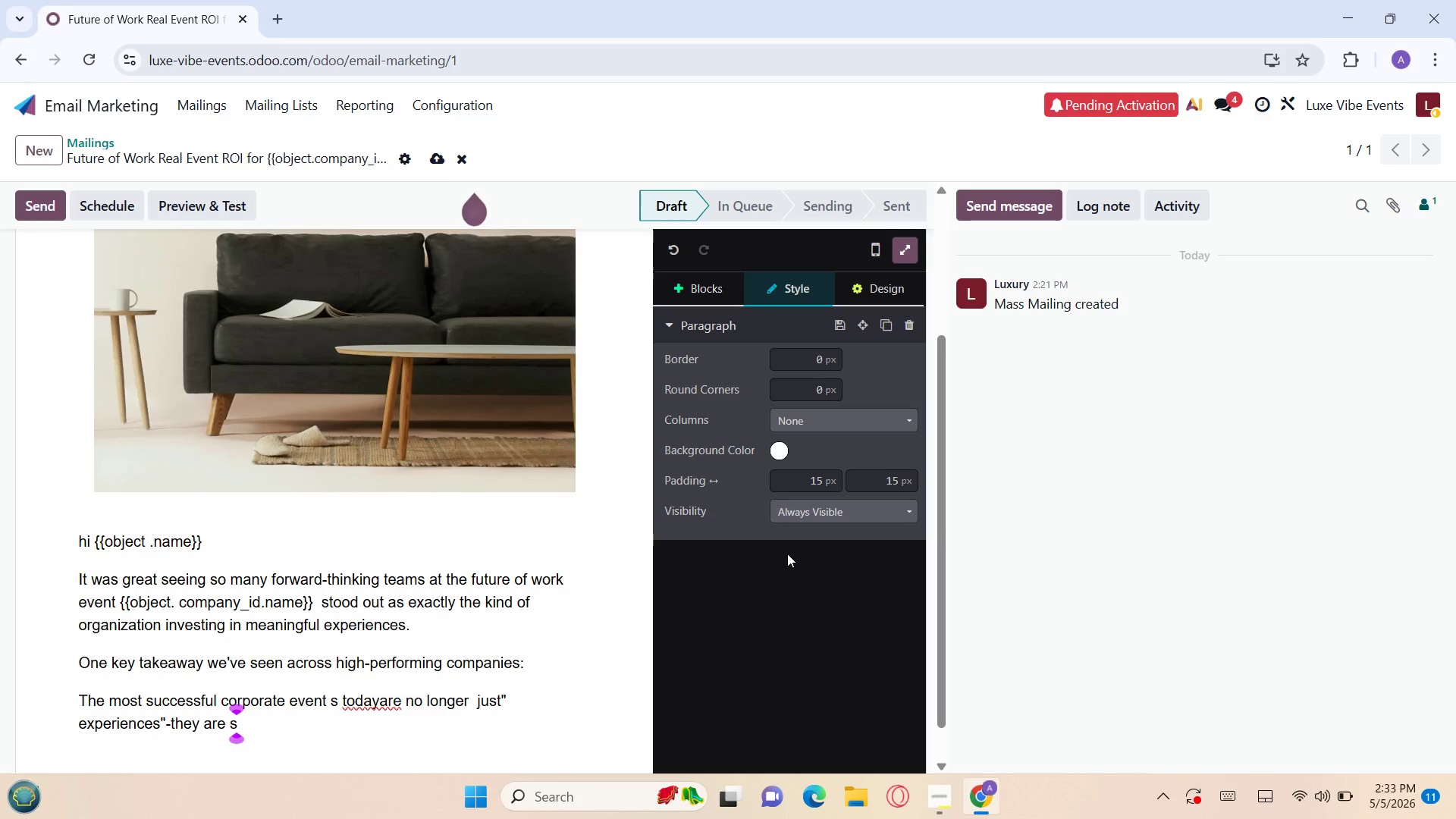 
key(T)
 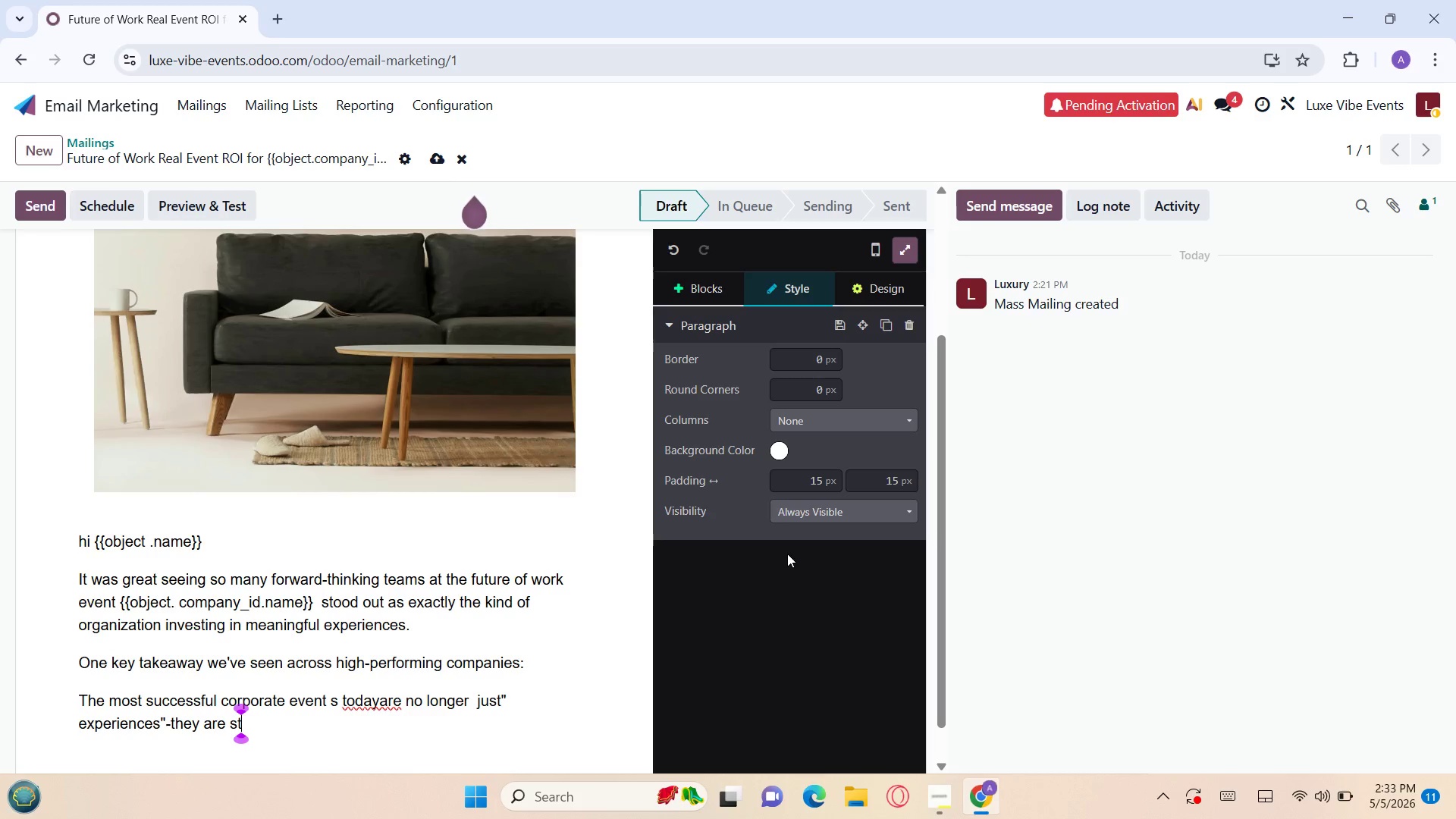 
type(ra)
 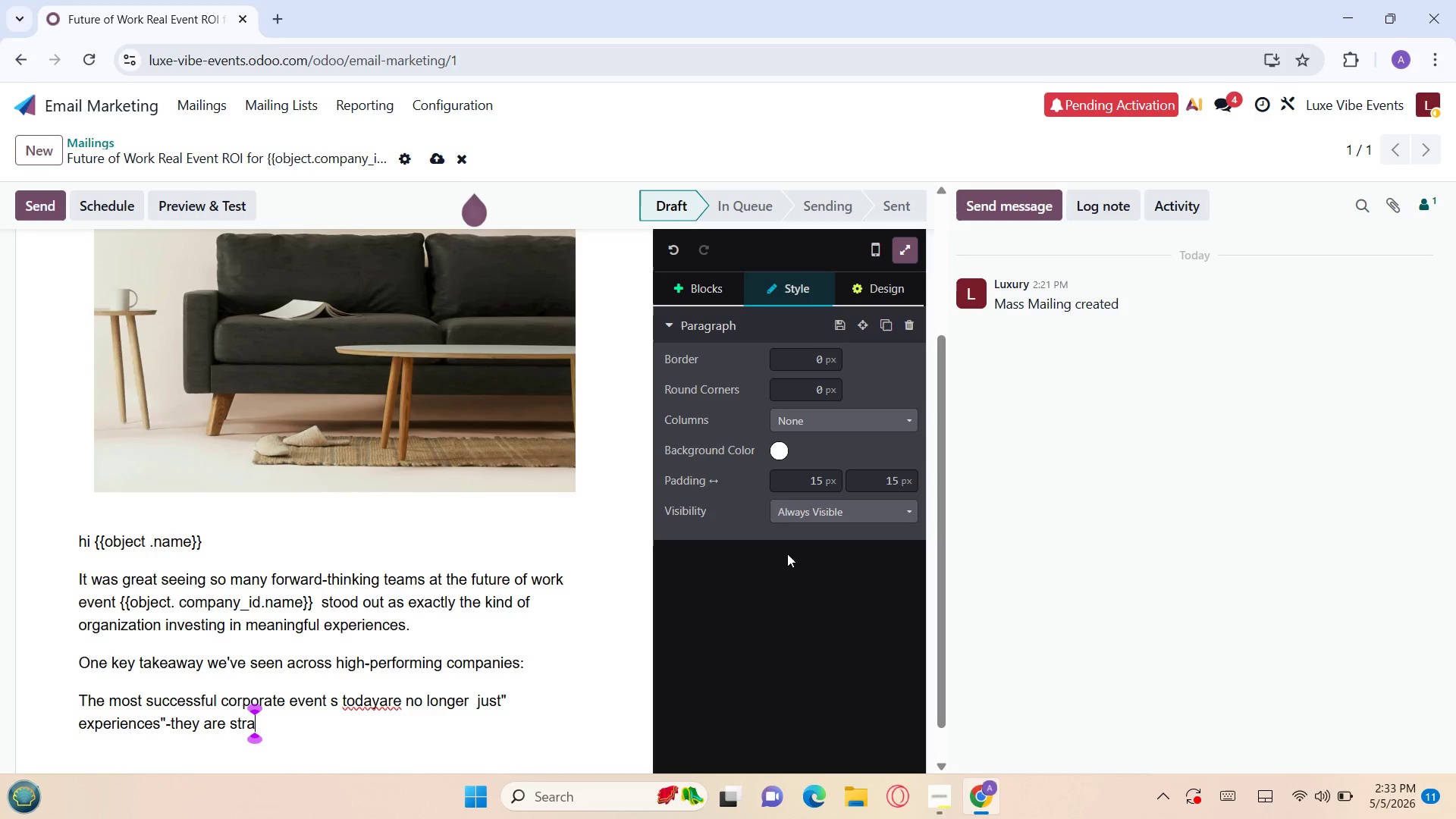 
wait(8.42)
 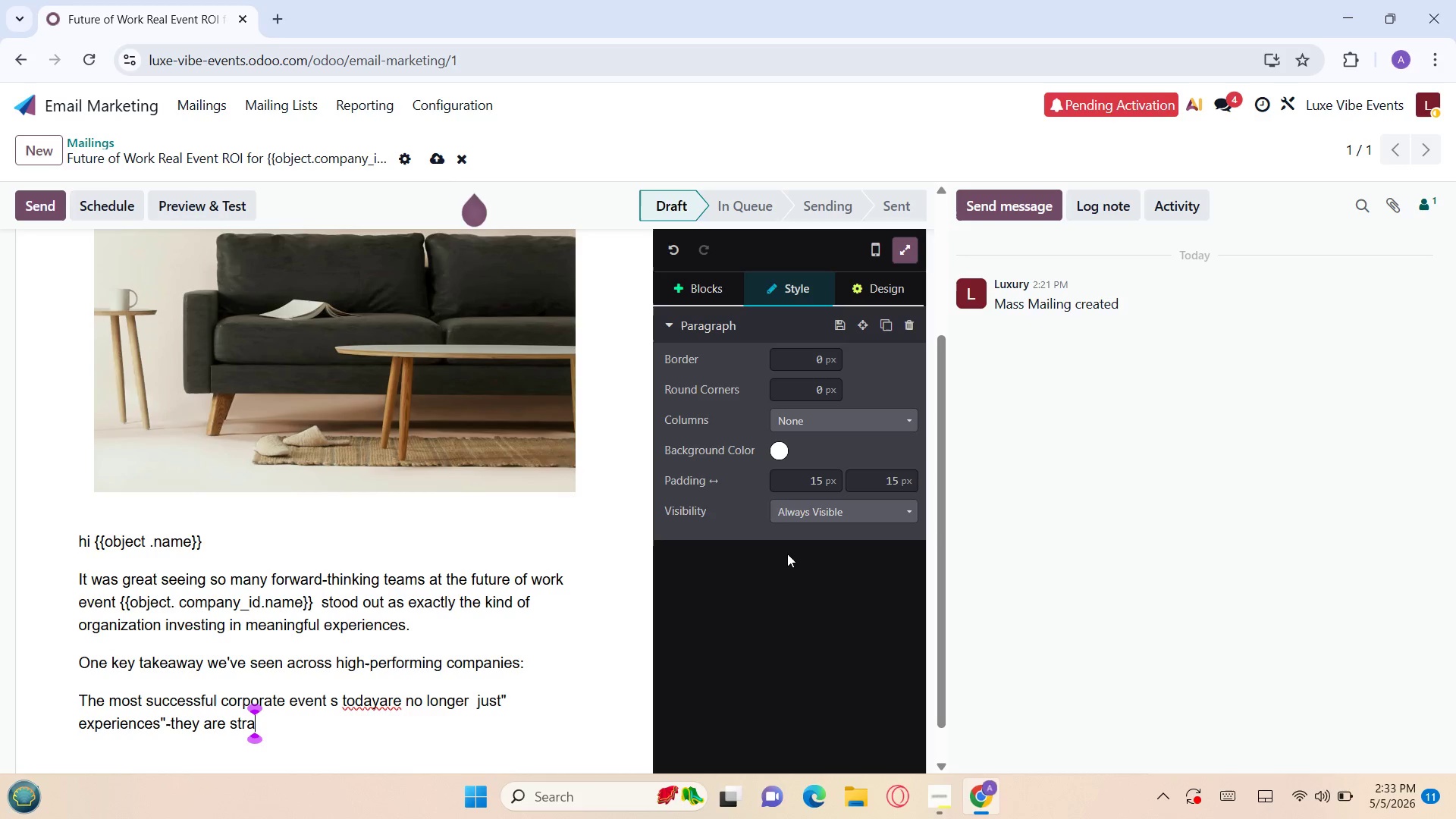 
key(R)
 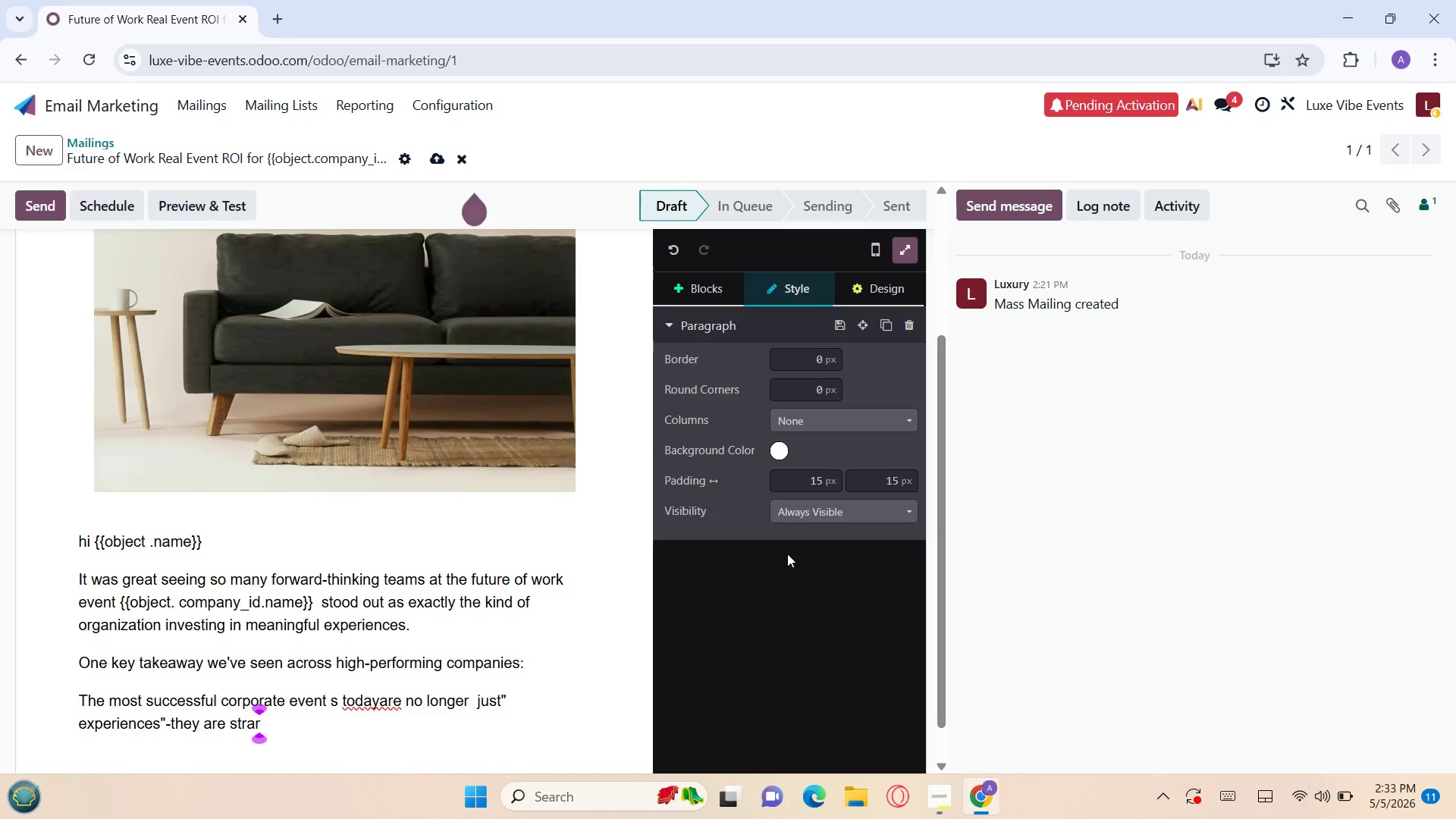 
key(Backspace)
 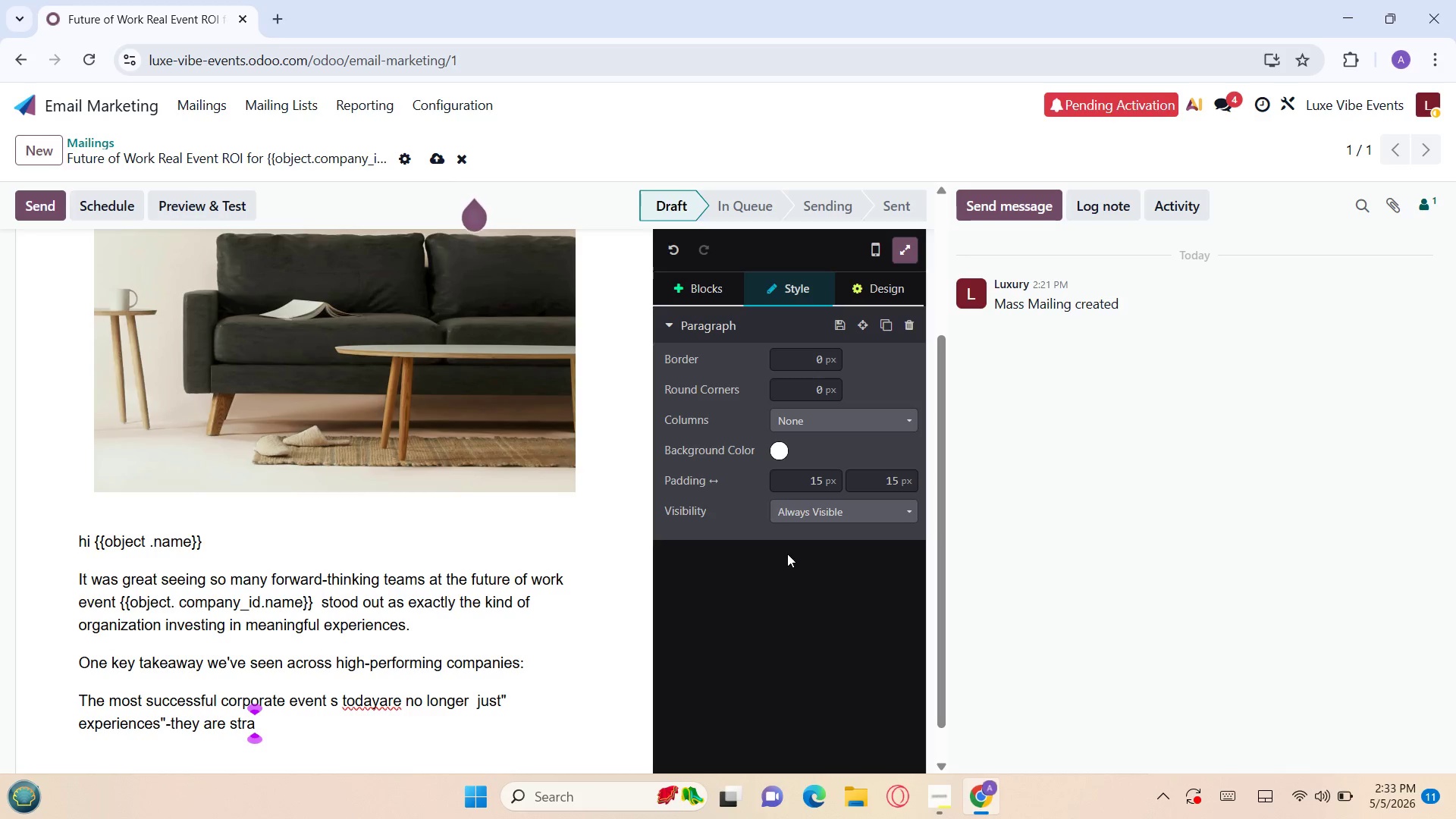 
key(F)
 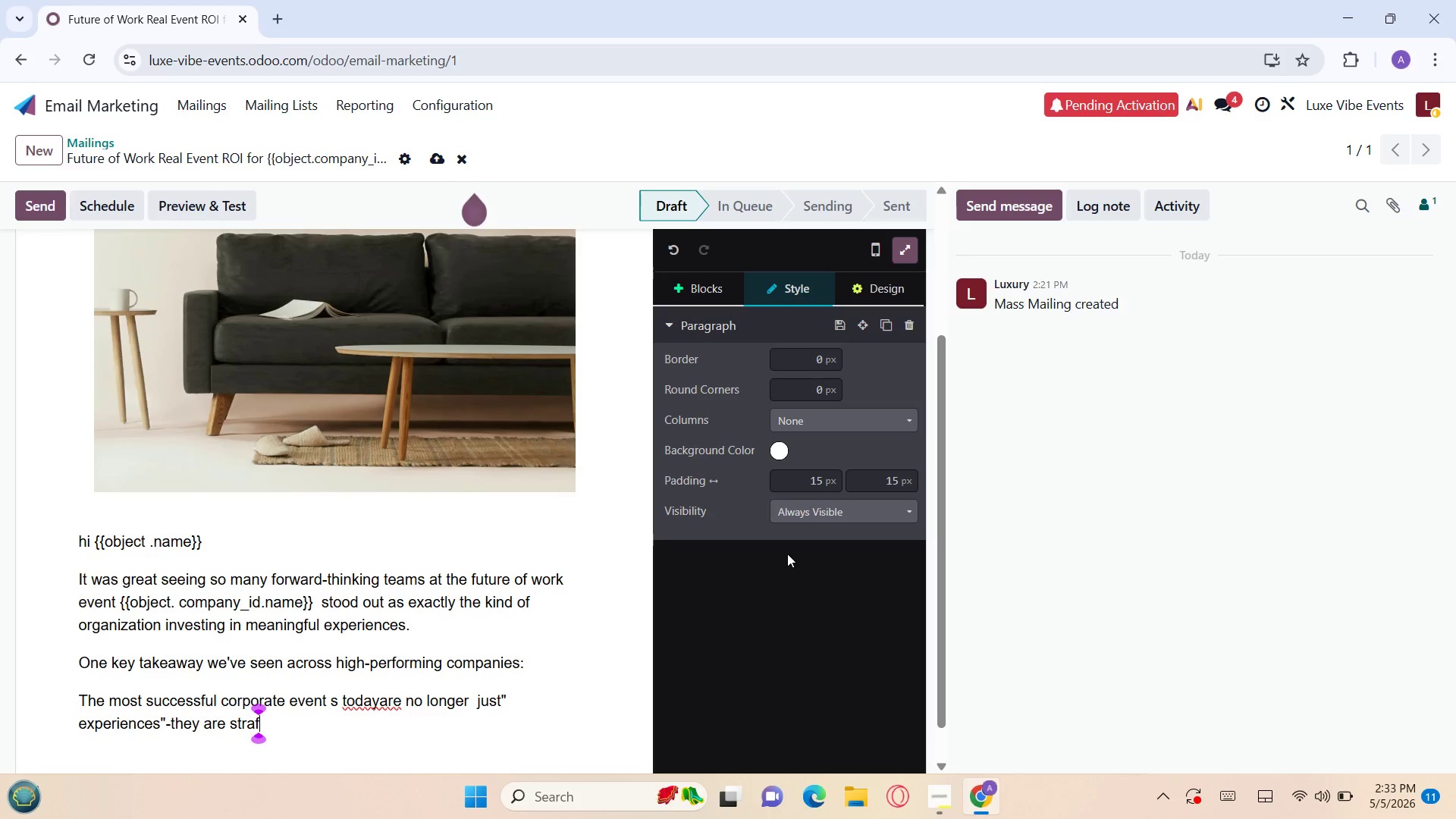 
key(Backspace)
 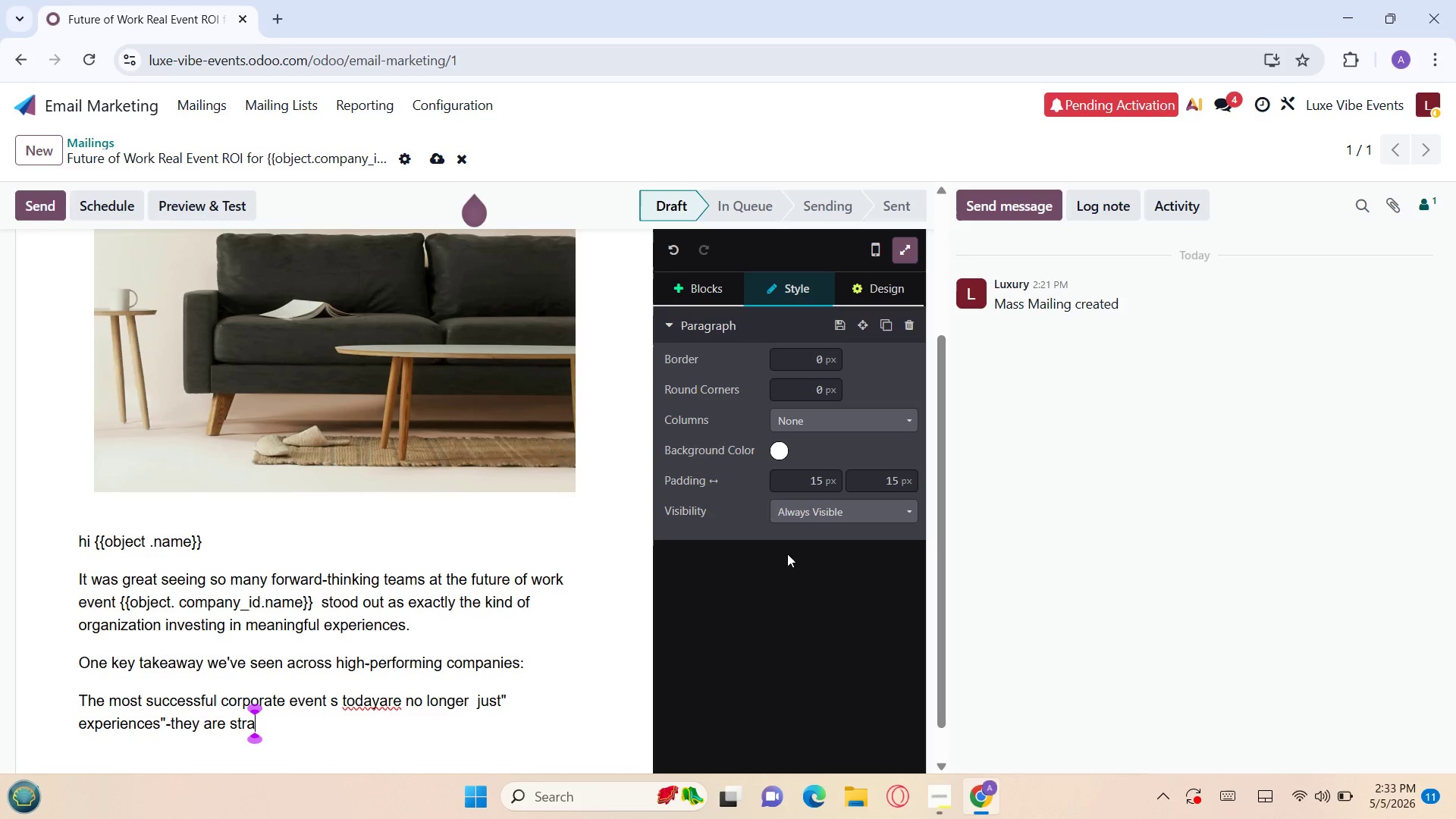 
key(G)
 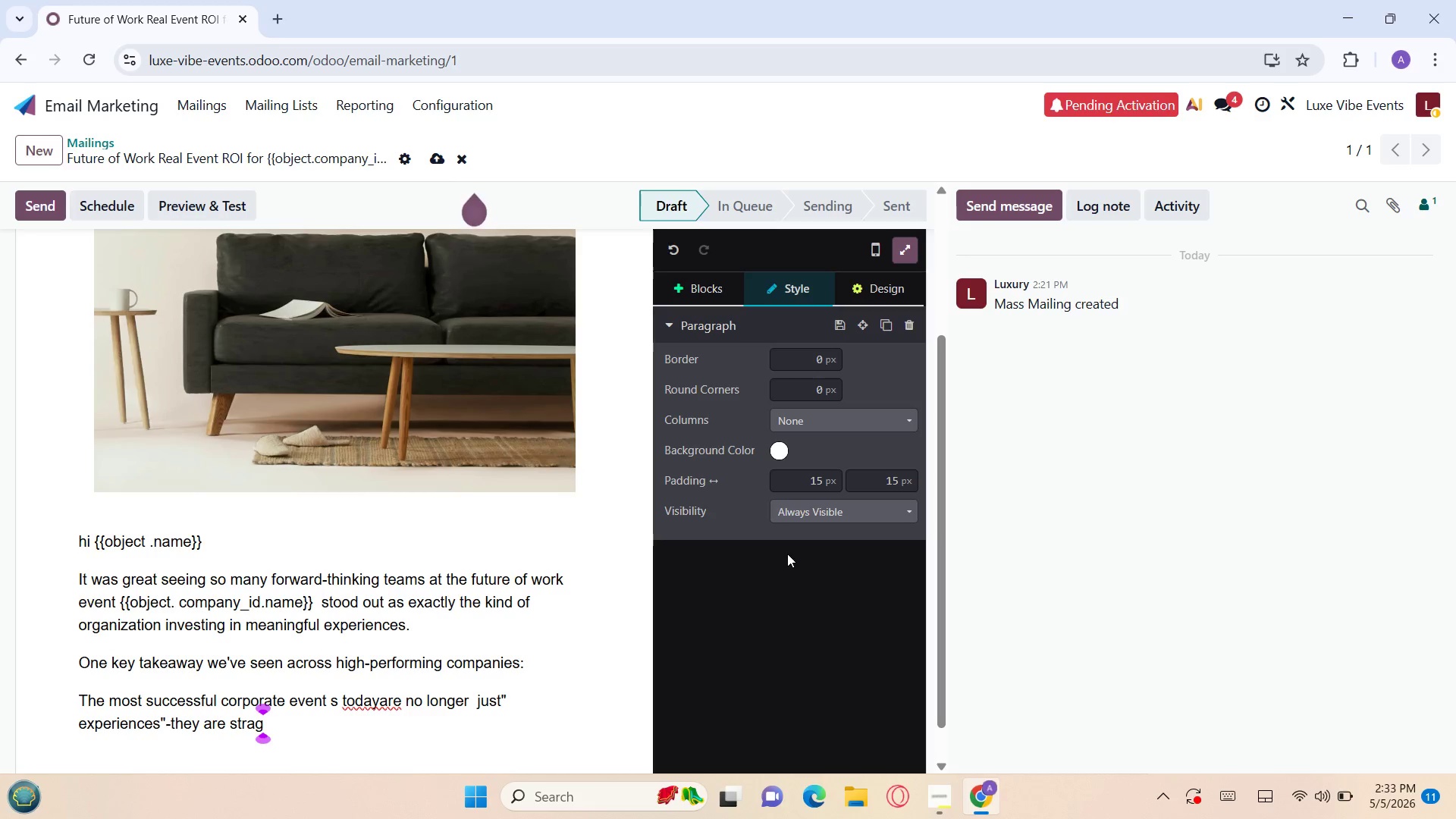 
key(Backspace)
 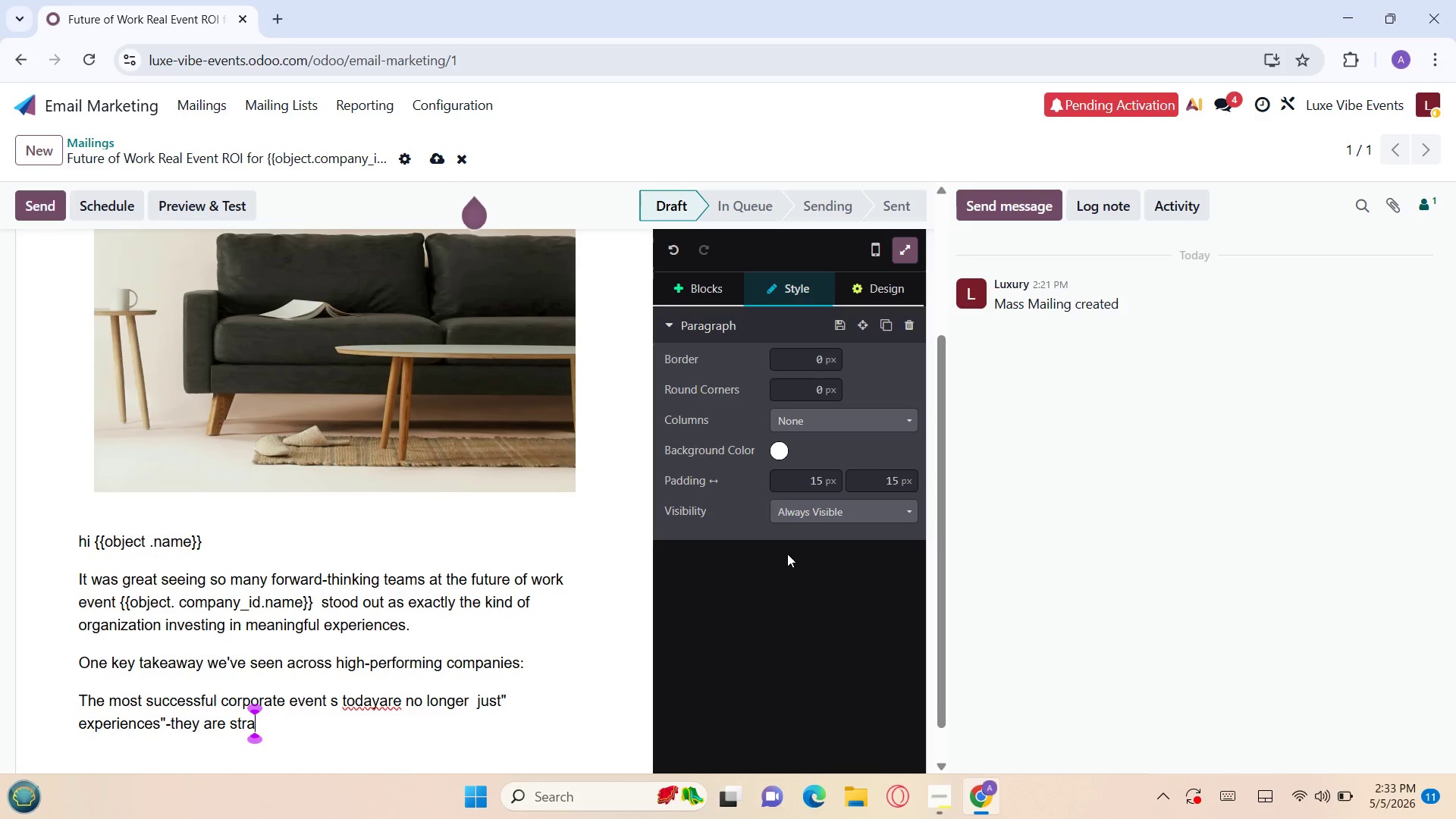 
key(Y)
 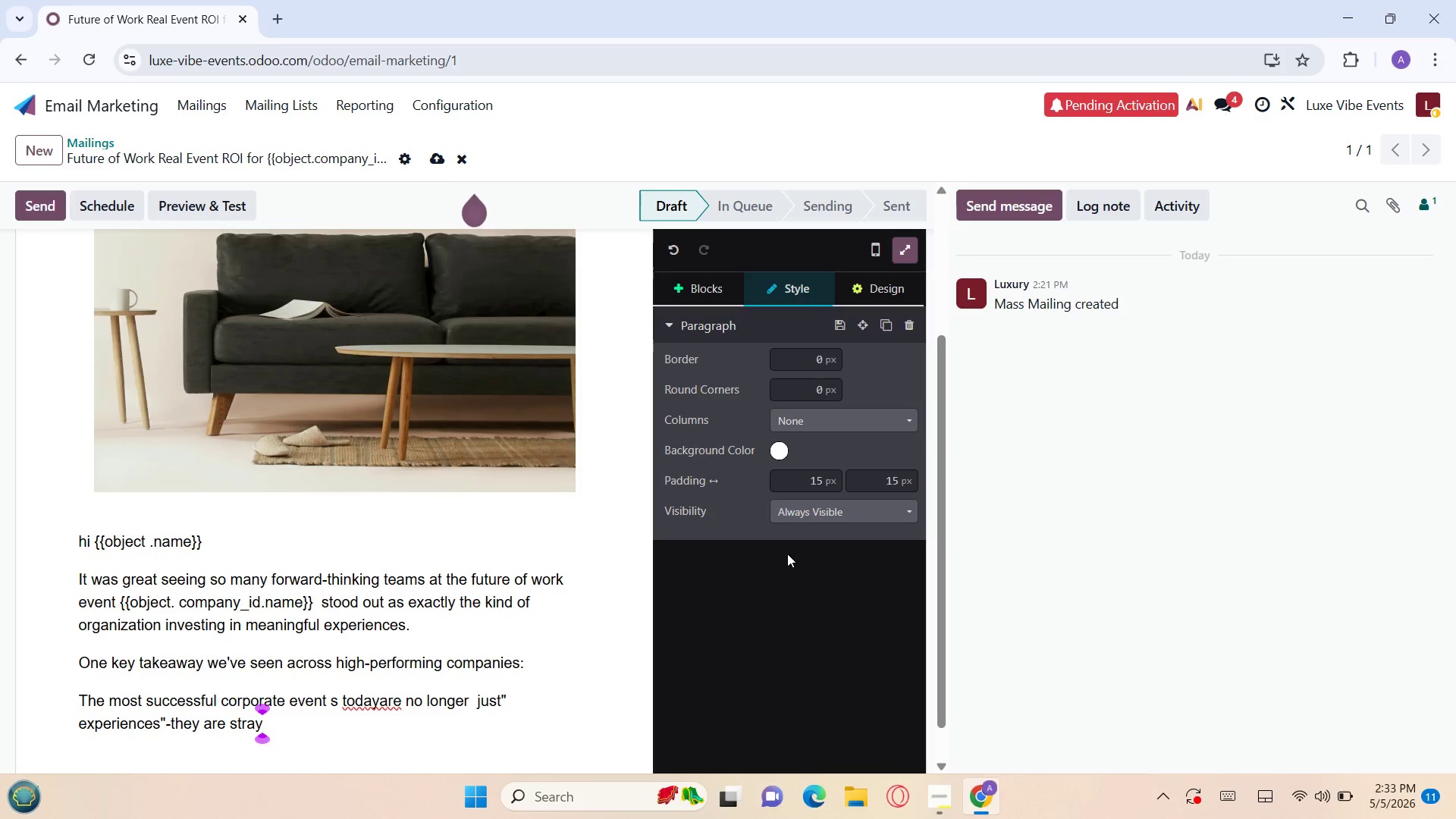 
key(Backspace)
 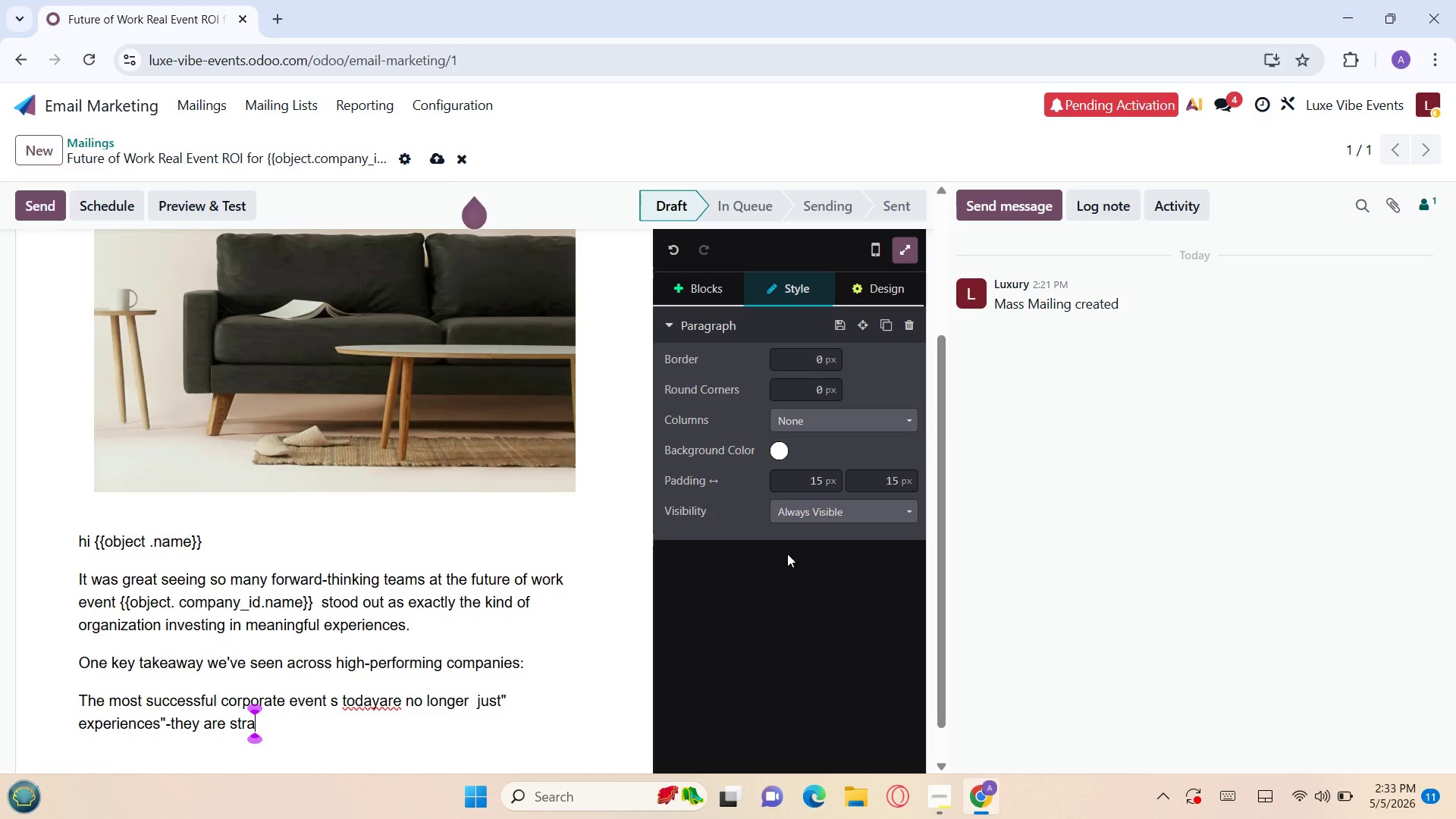 
key(T)
 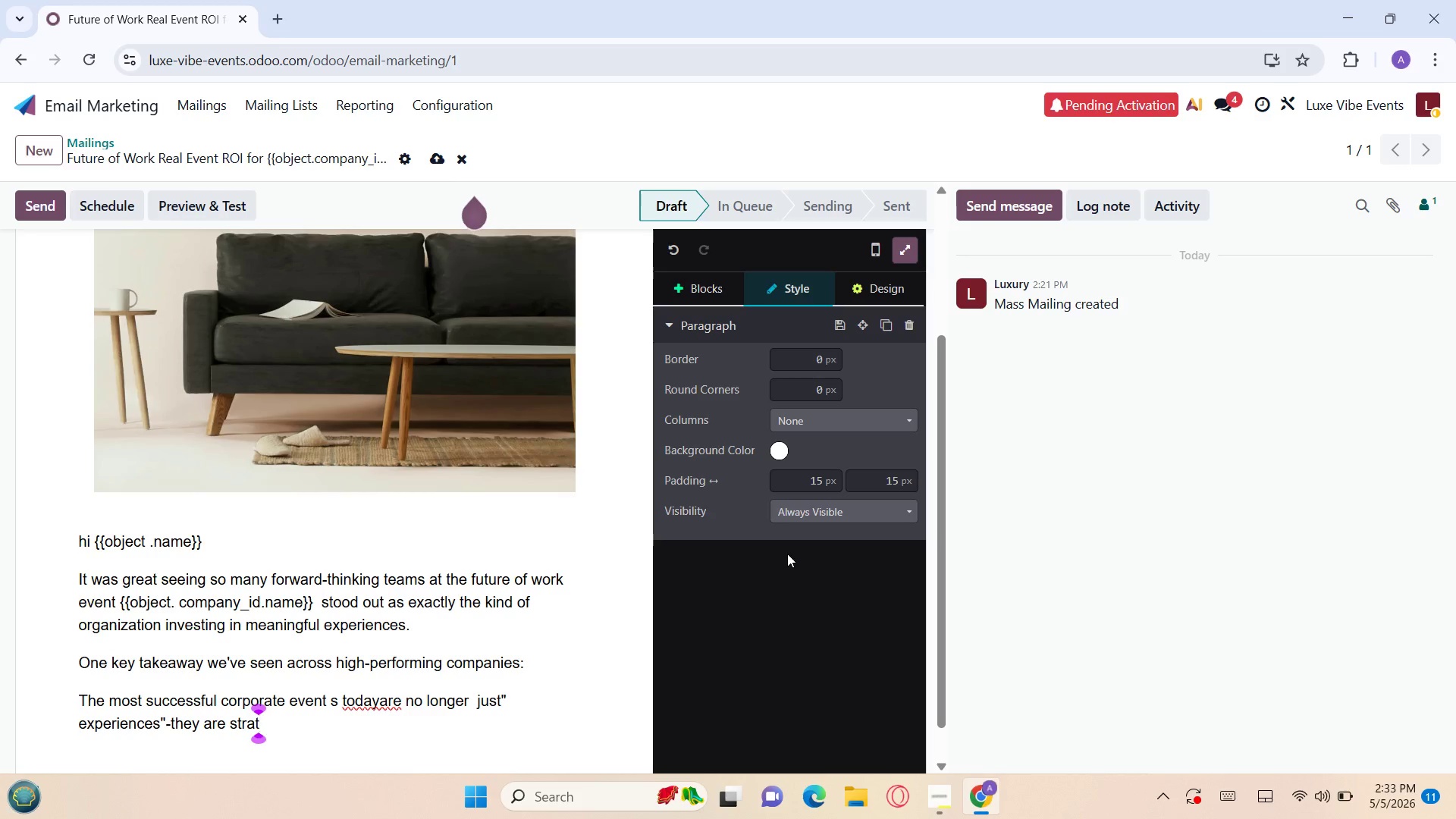 
wait(5.14)
 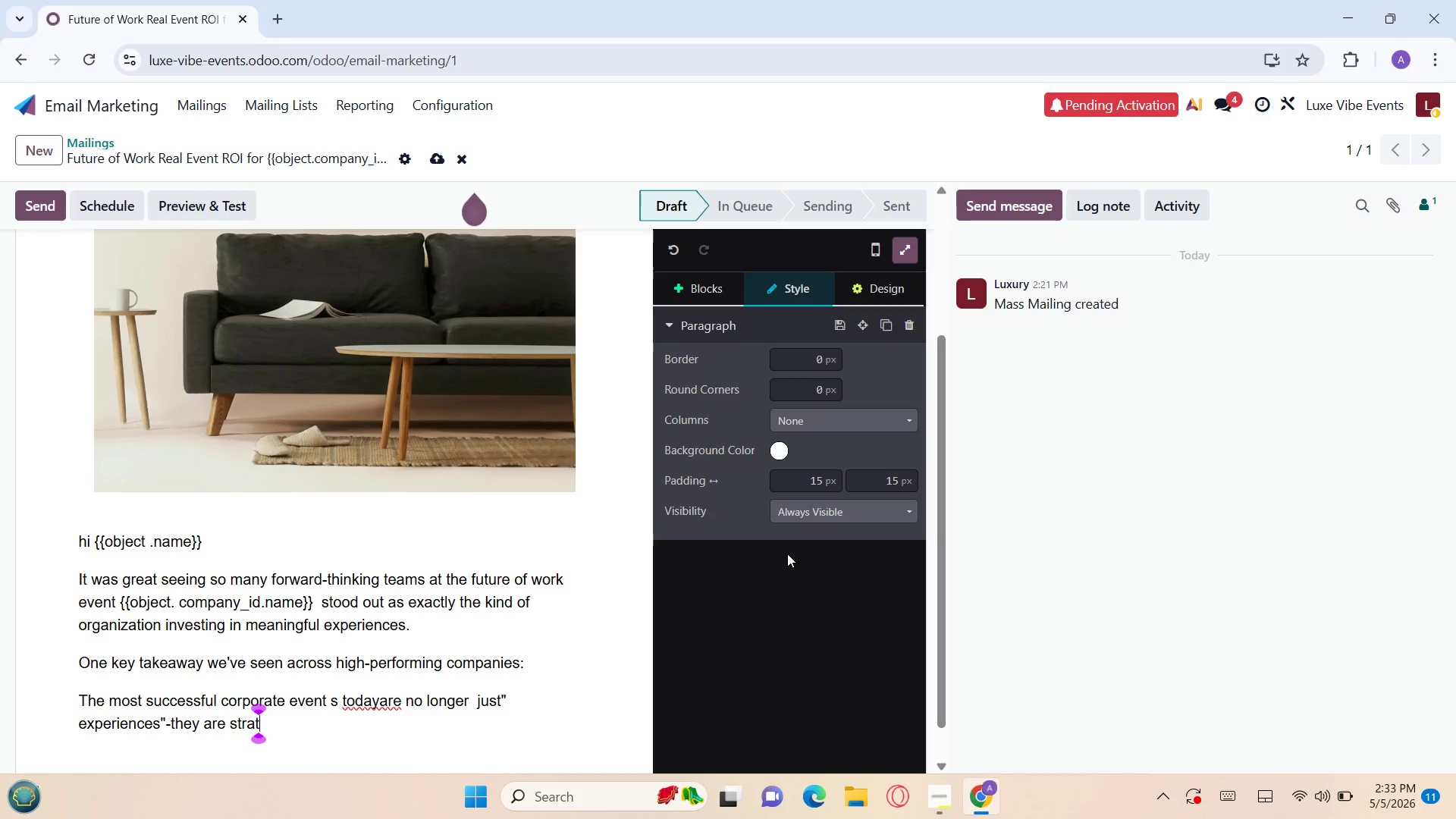 
key(E)
 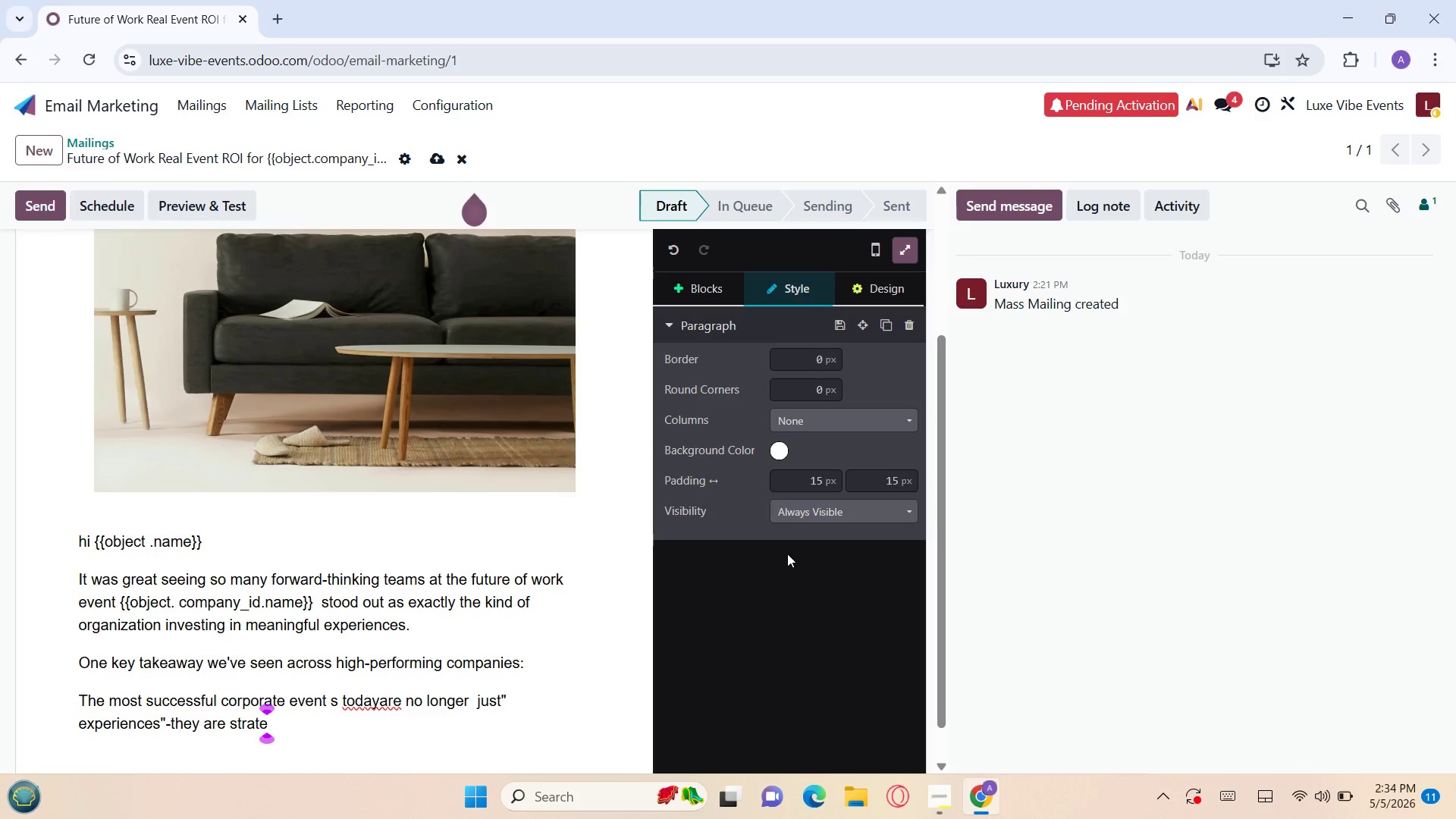 
wait(21.98)
 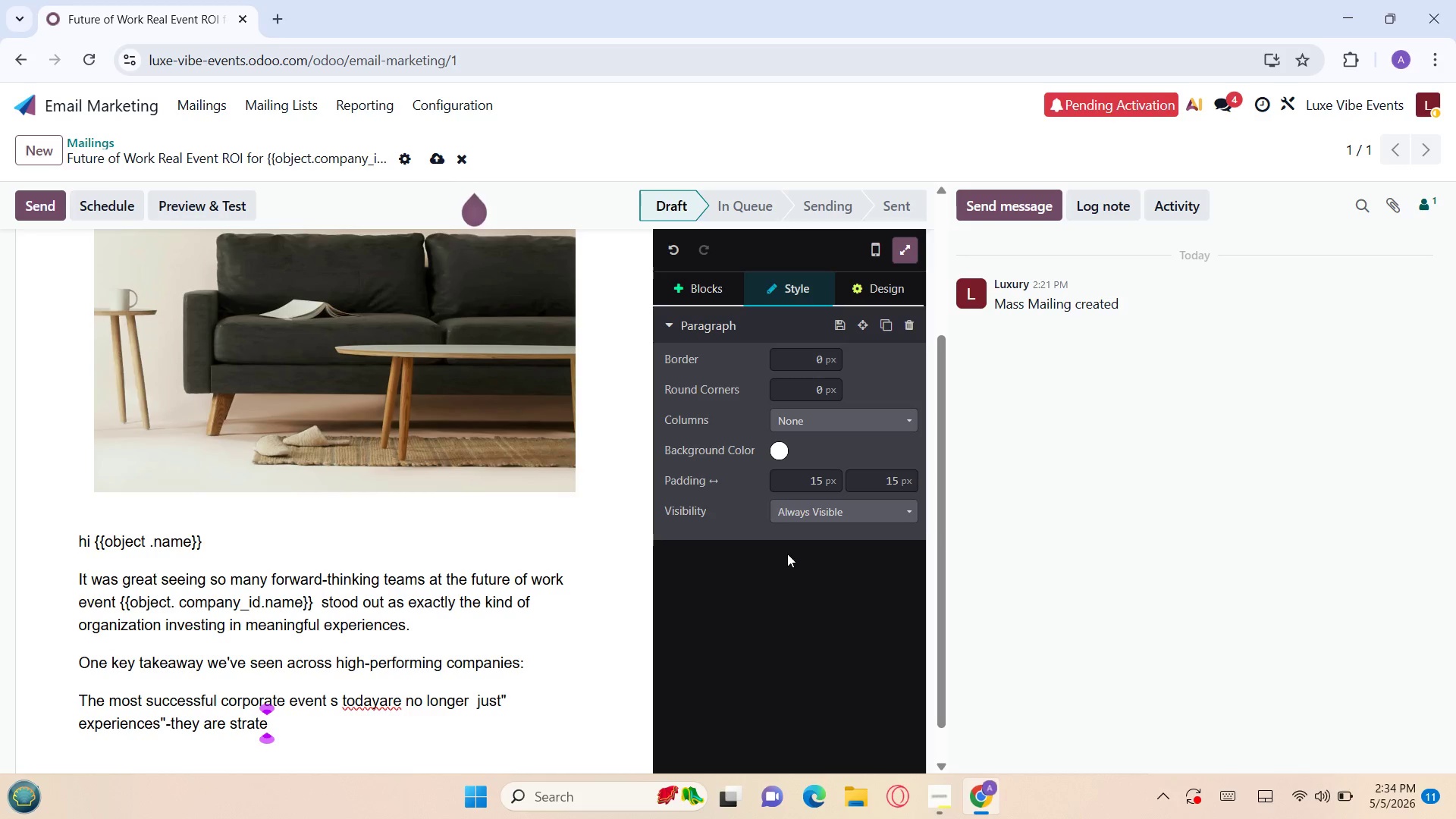 
key(G)
 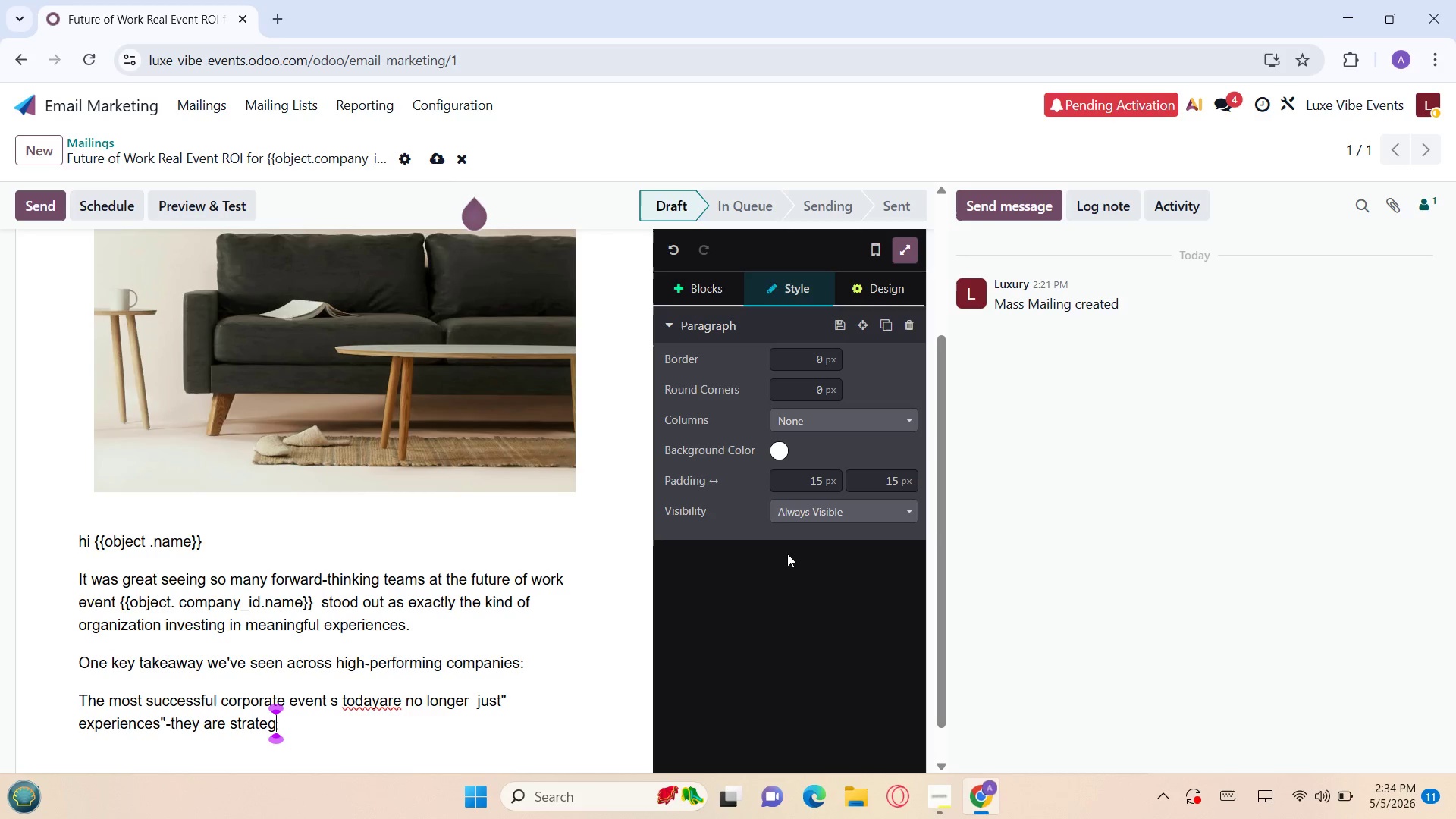 
type(ic)
 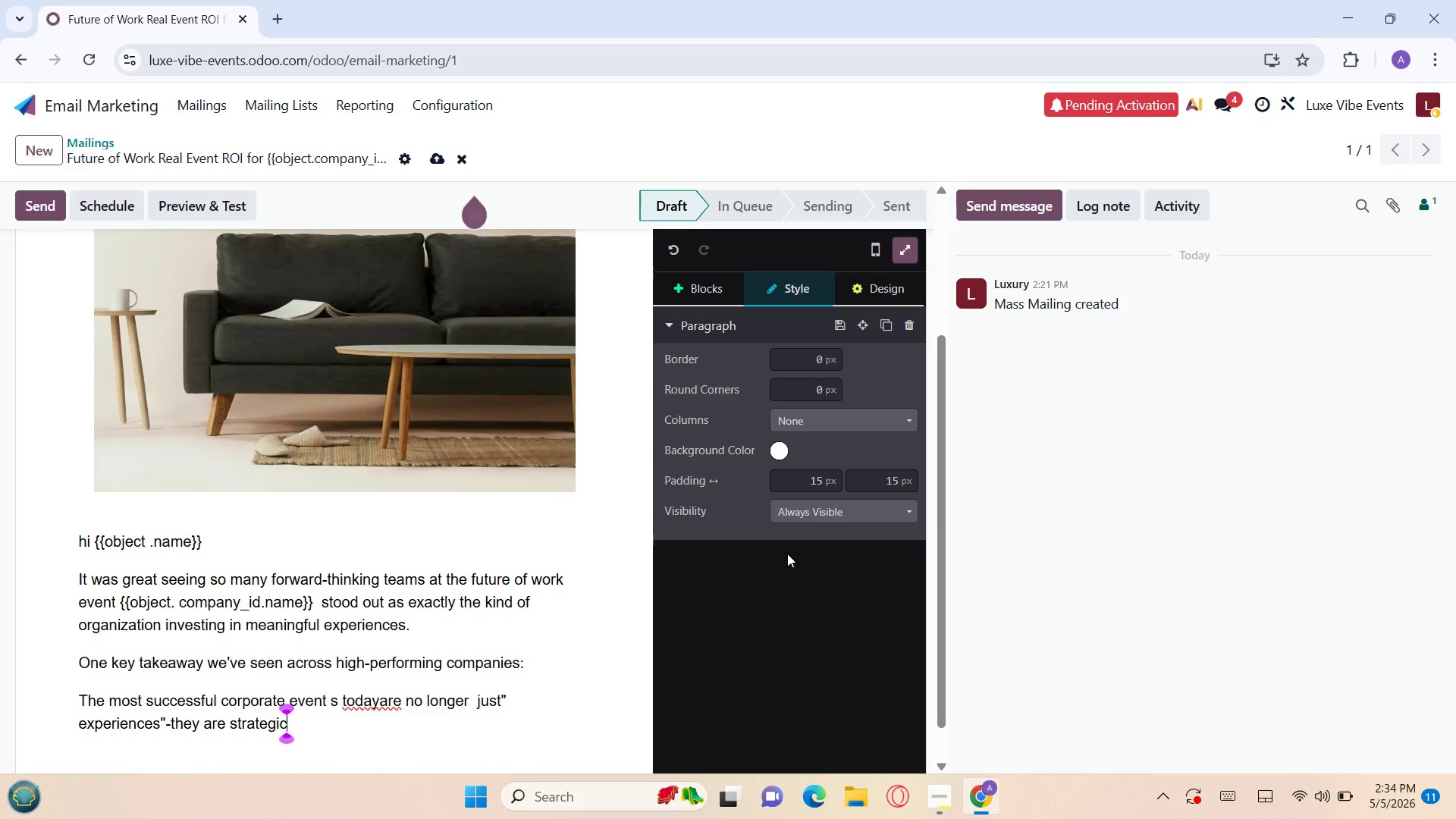 
key(Space)
 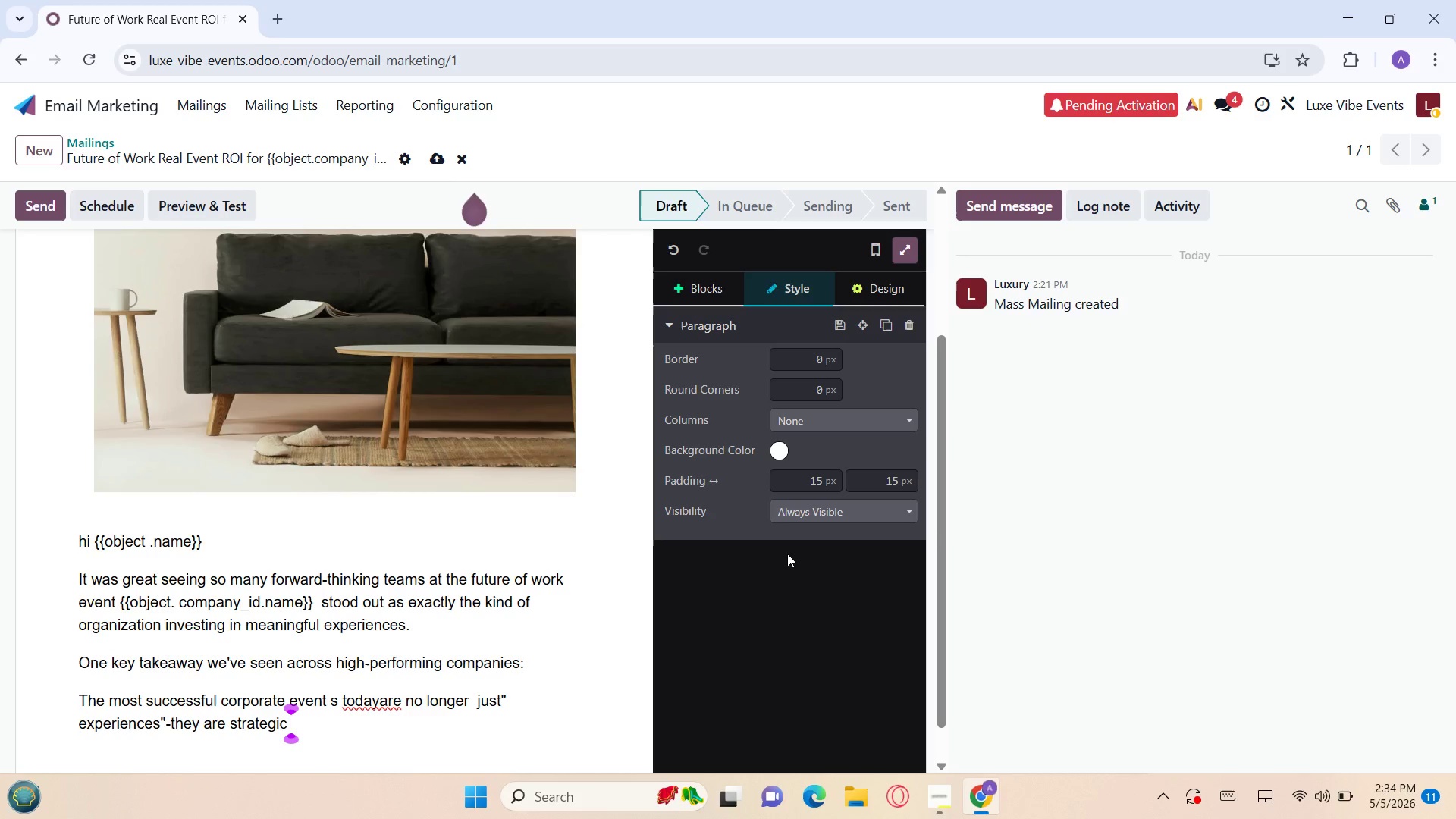 
key(G)
 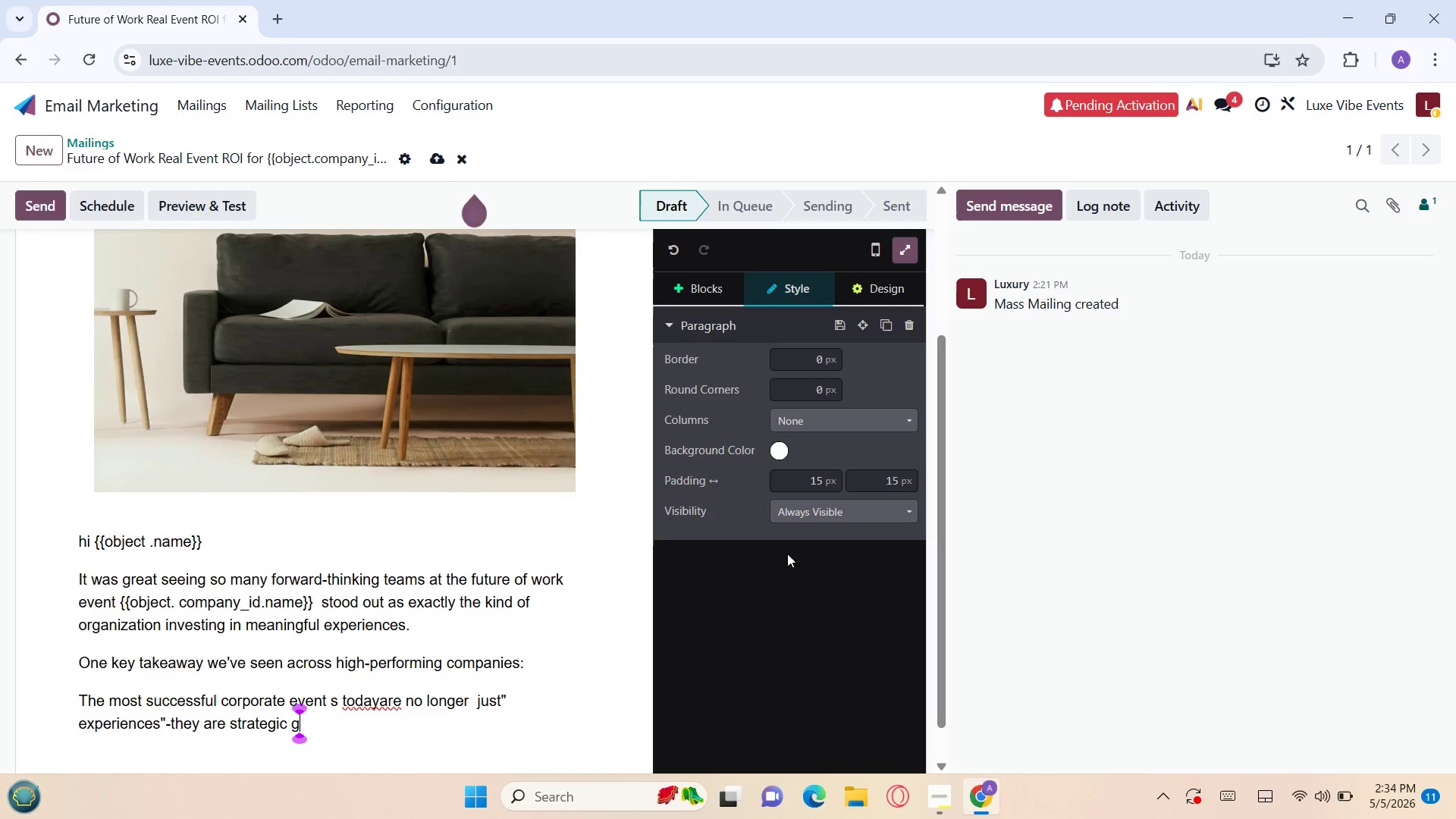 
key(T)
 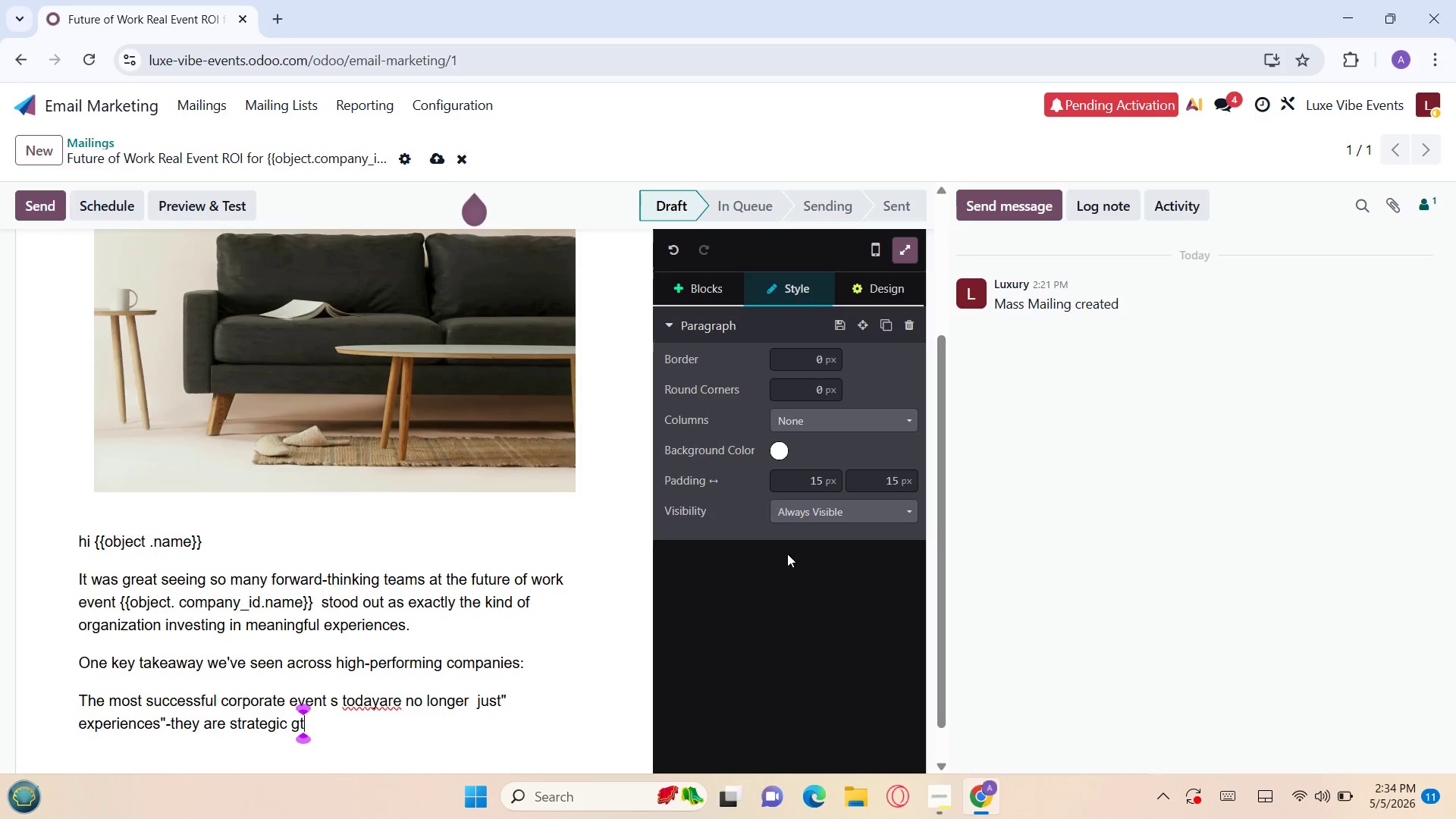 
key(Backspace)
 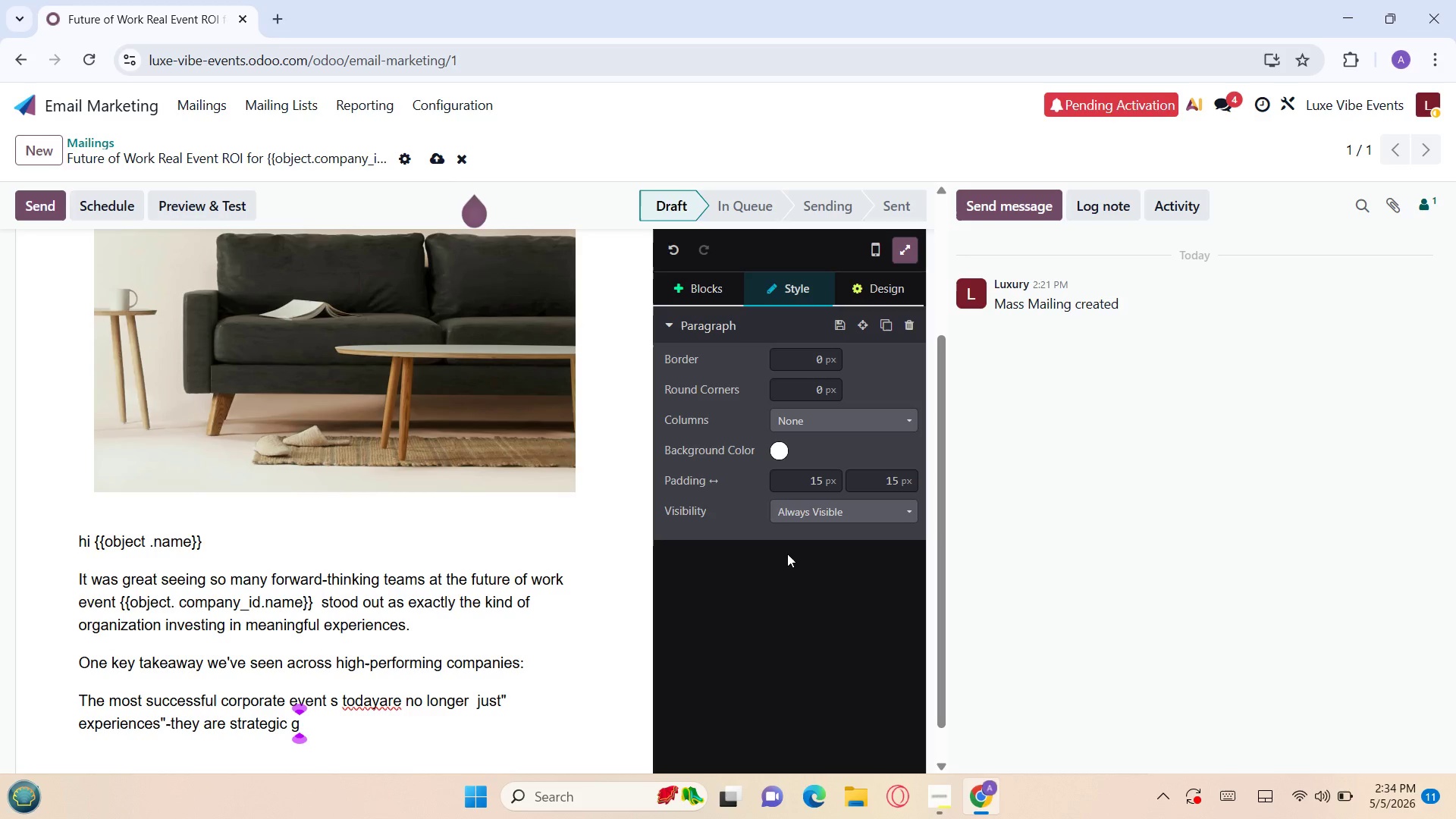 
key(R)
 